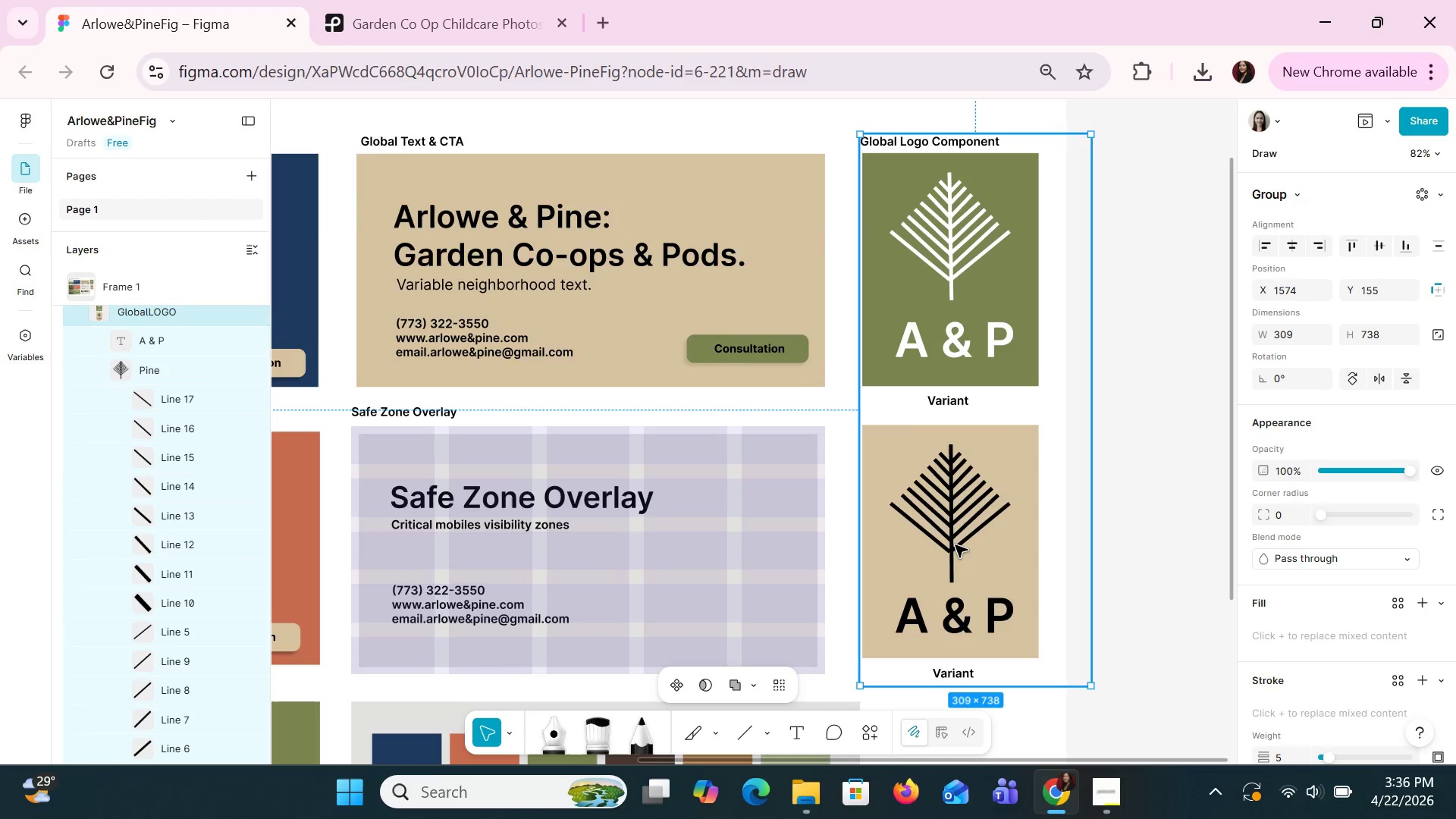 
triple_click([955, 544])
 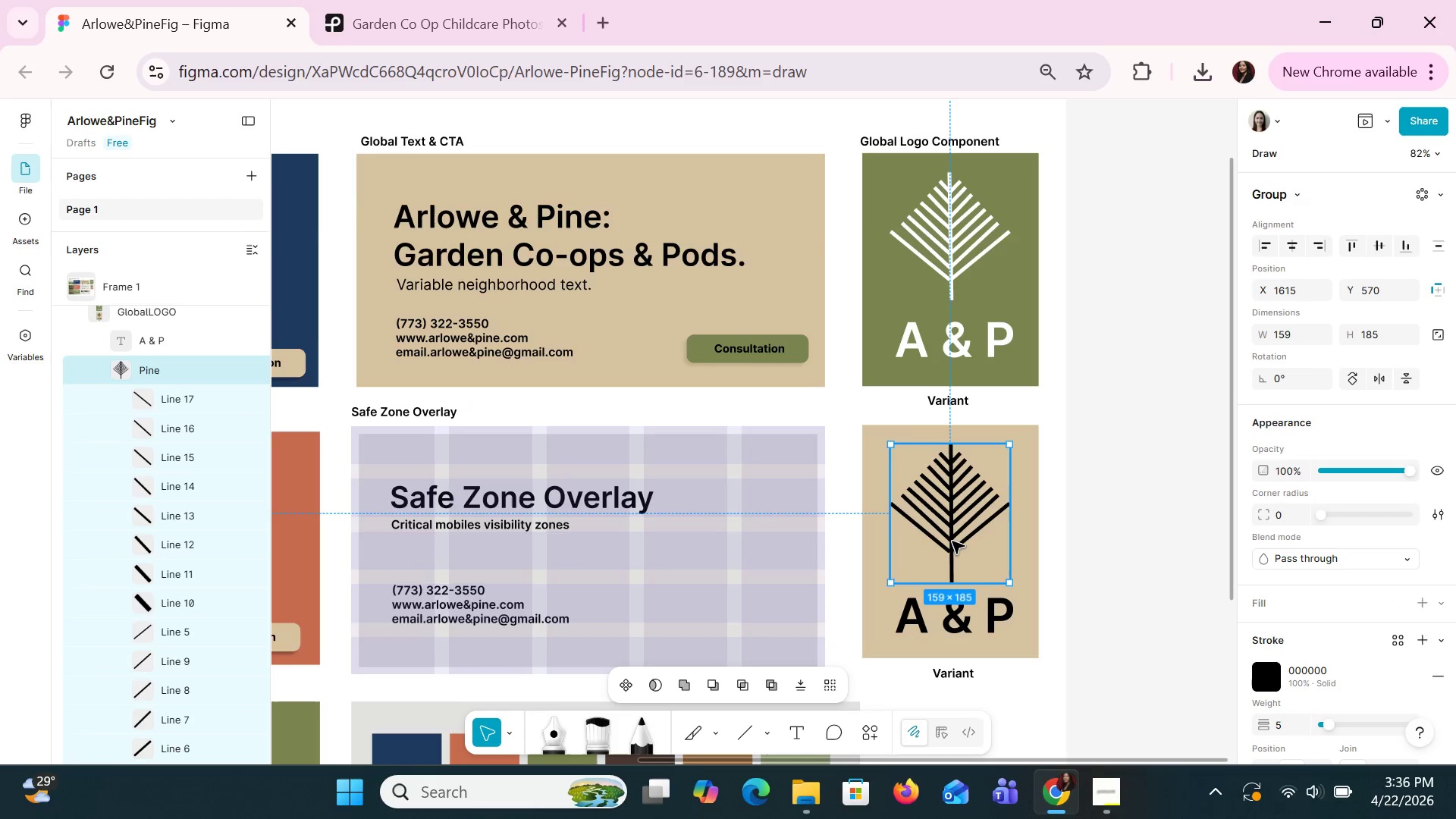 
double_click([952, 539])
 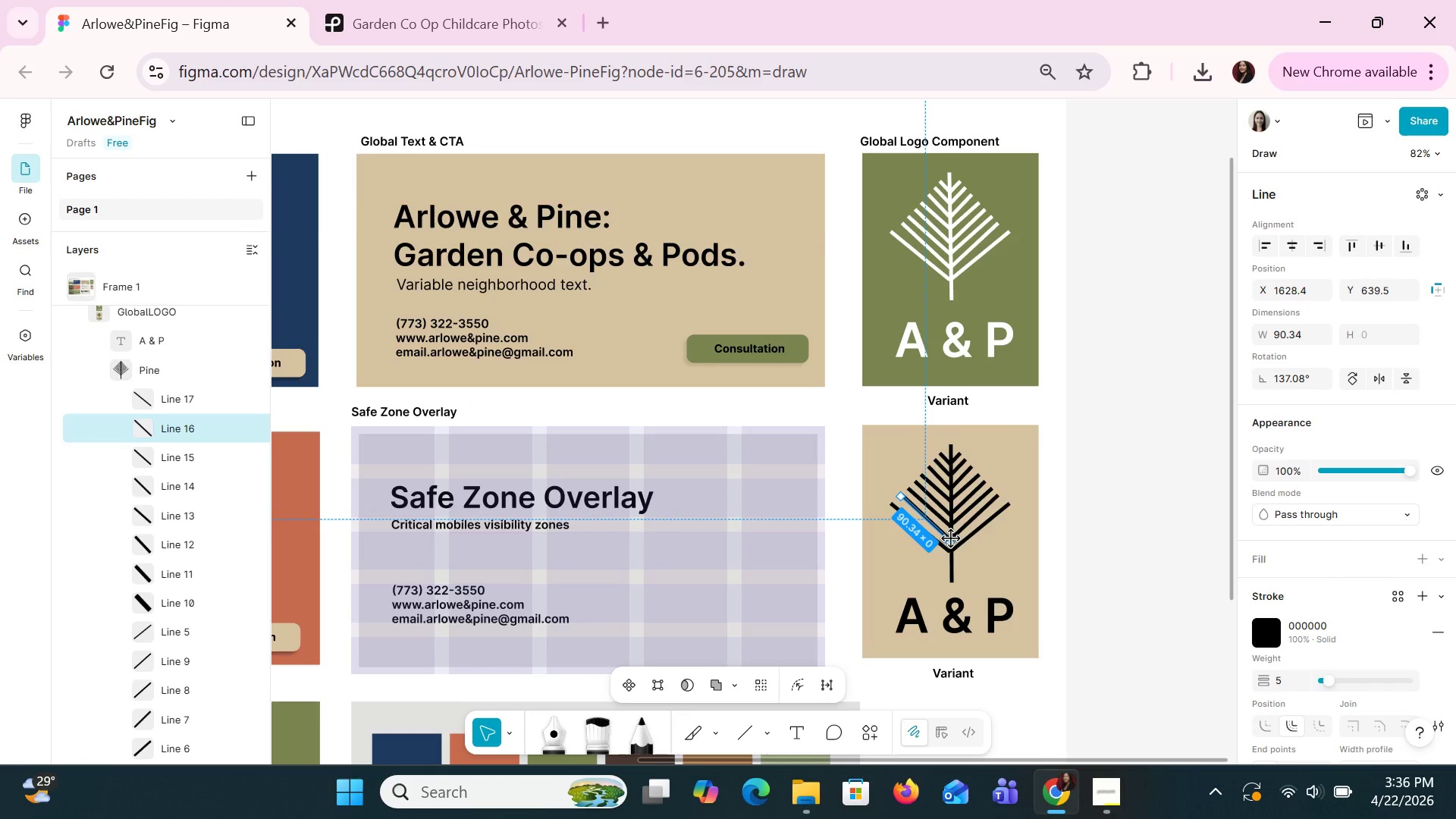 
double_click([952, 539])
 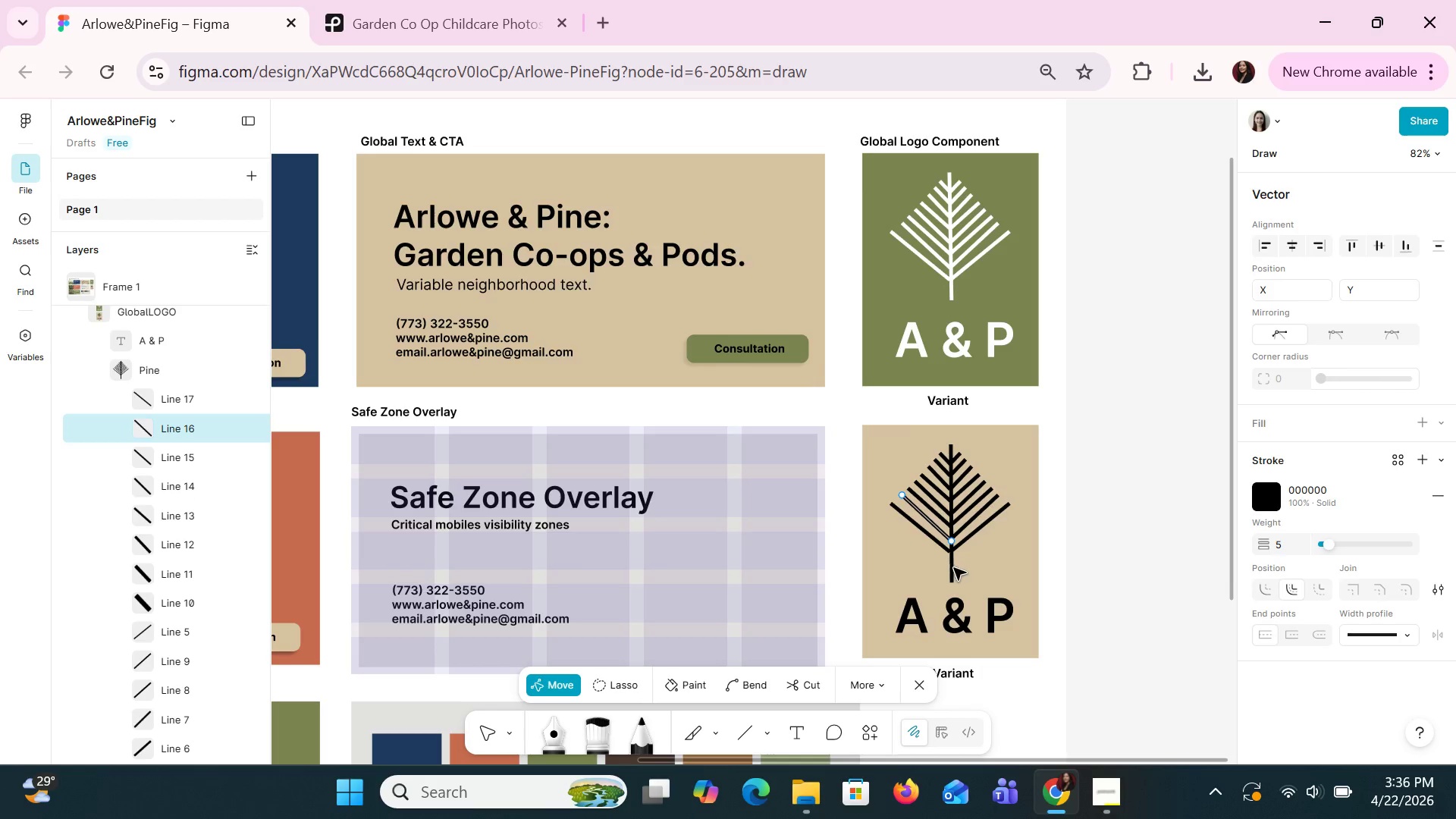 
double_click([953, 567])
 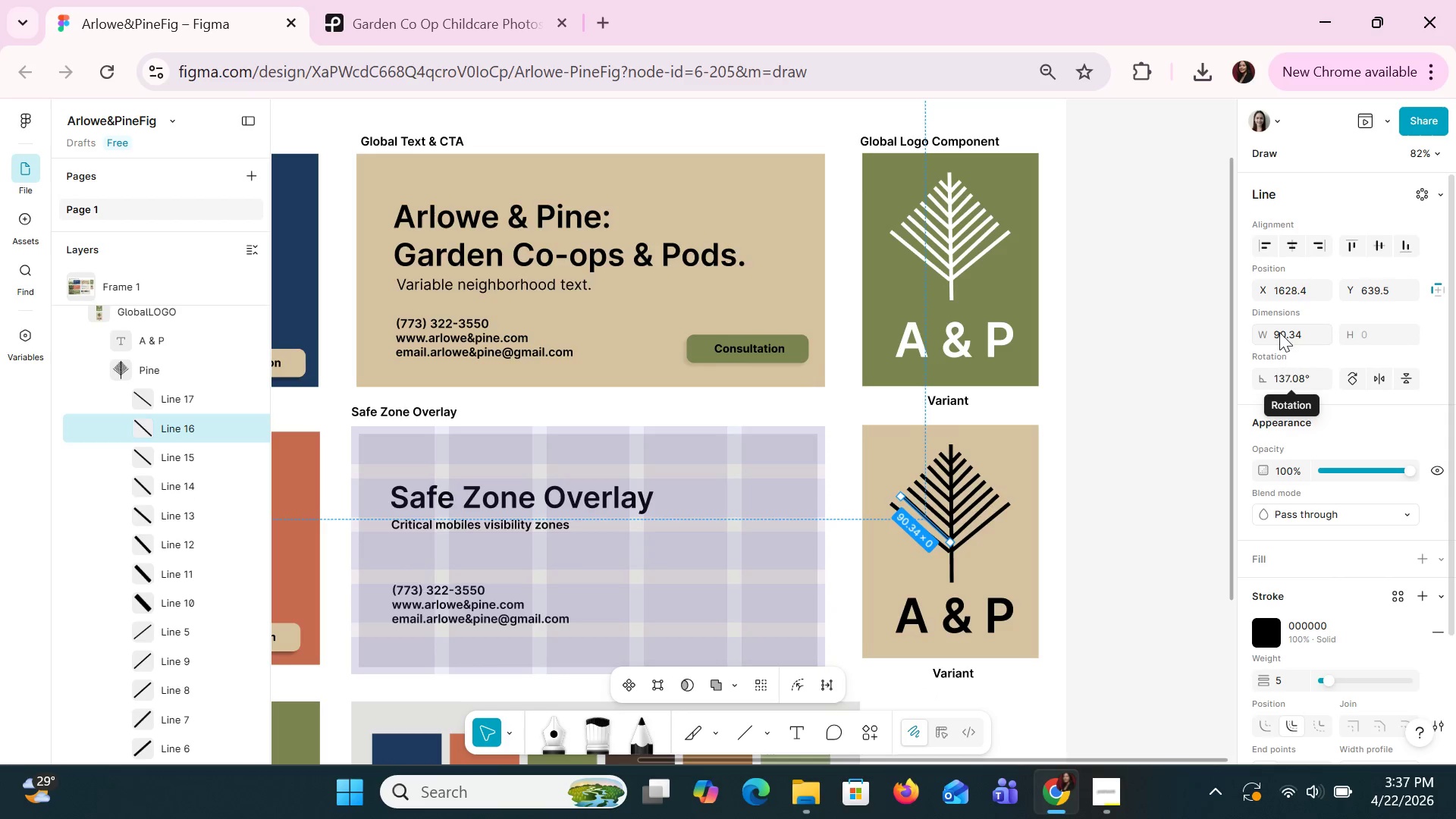 
type(191)
 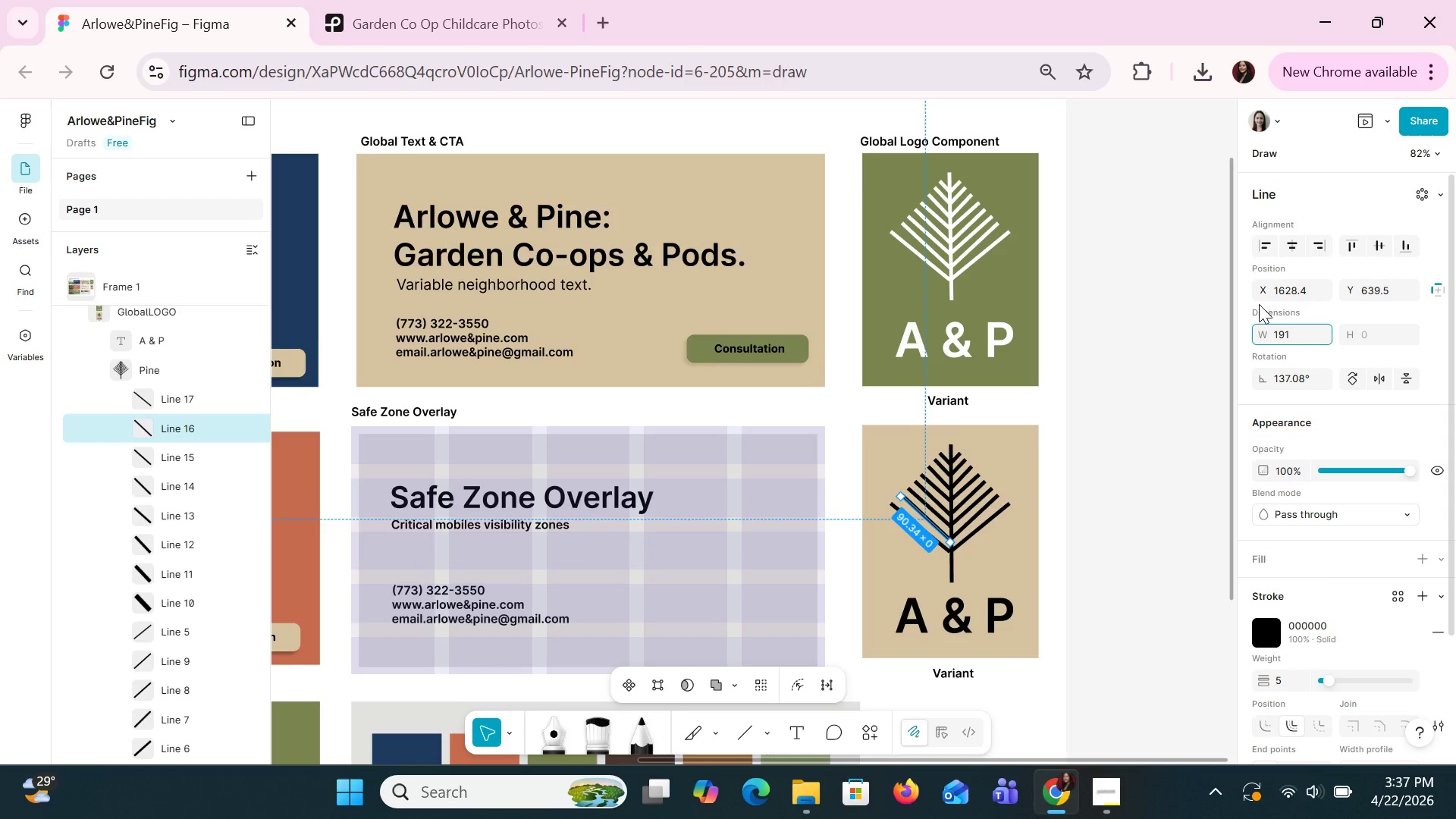 
key(Enter)
 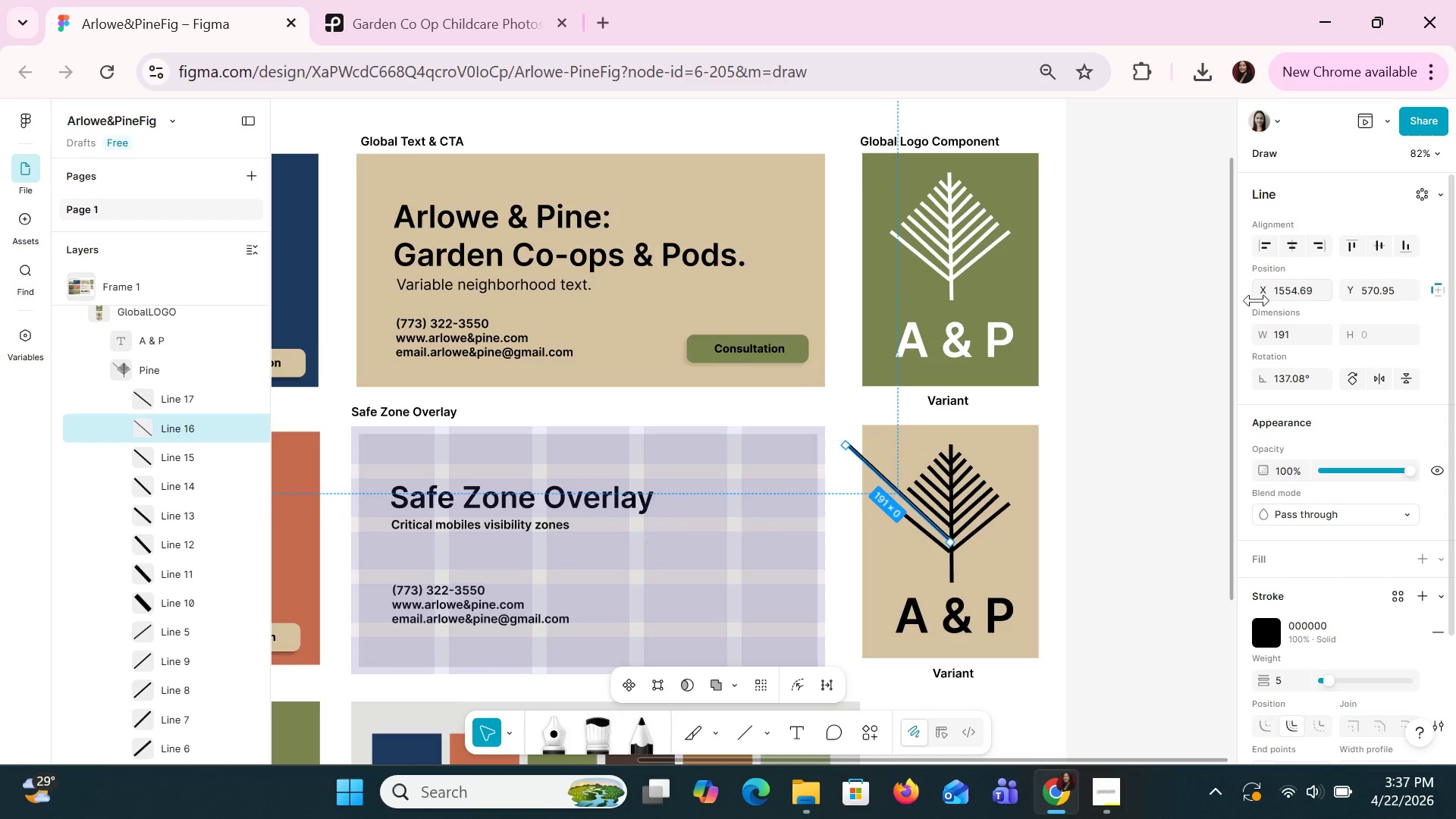 
key(Control+Z)
 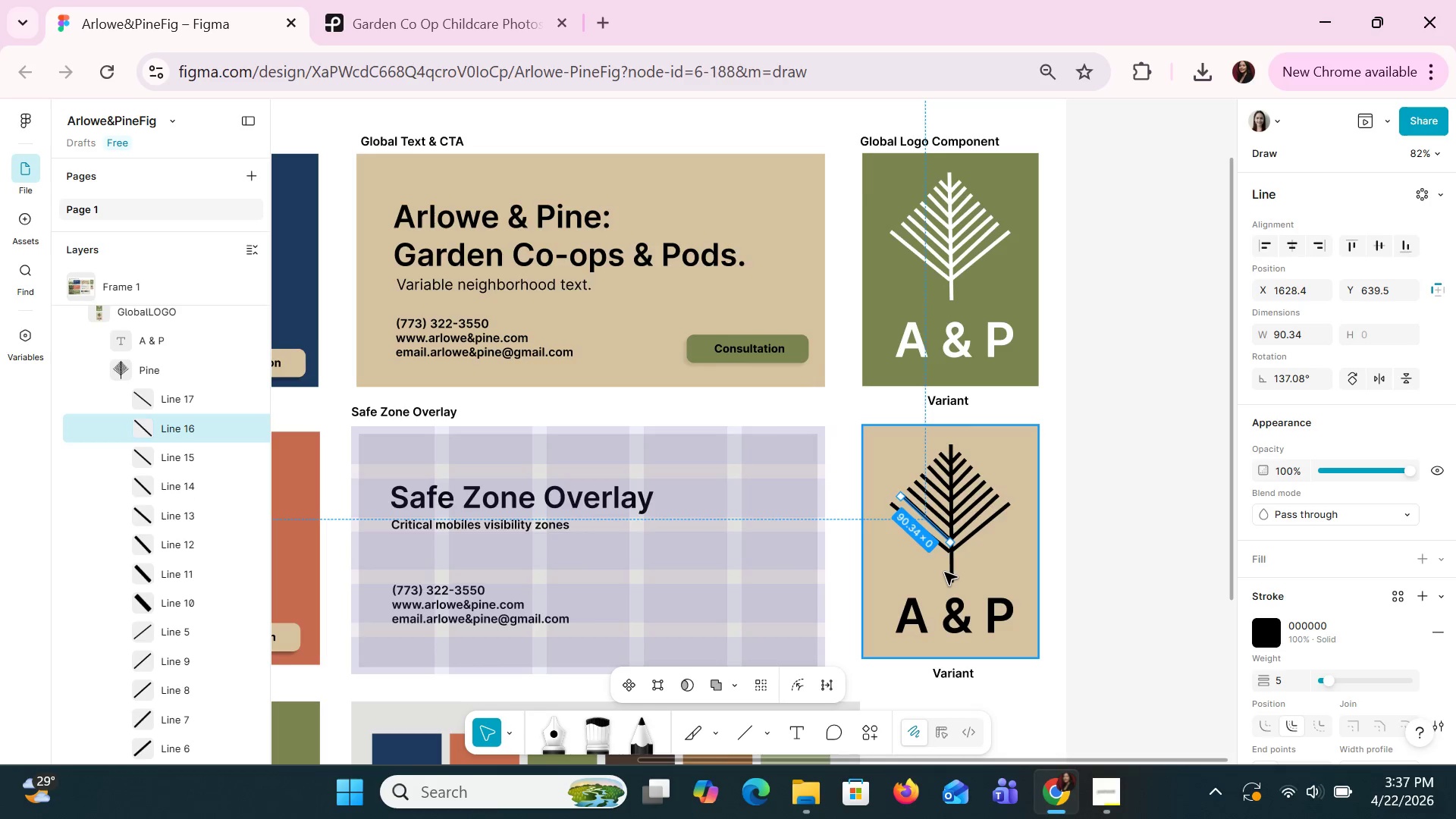 
double_click([953, 572])
 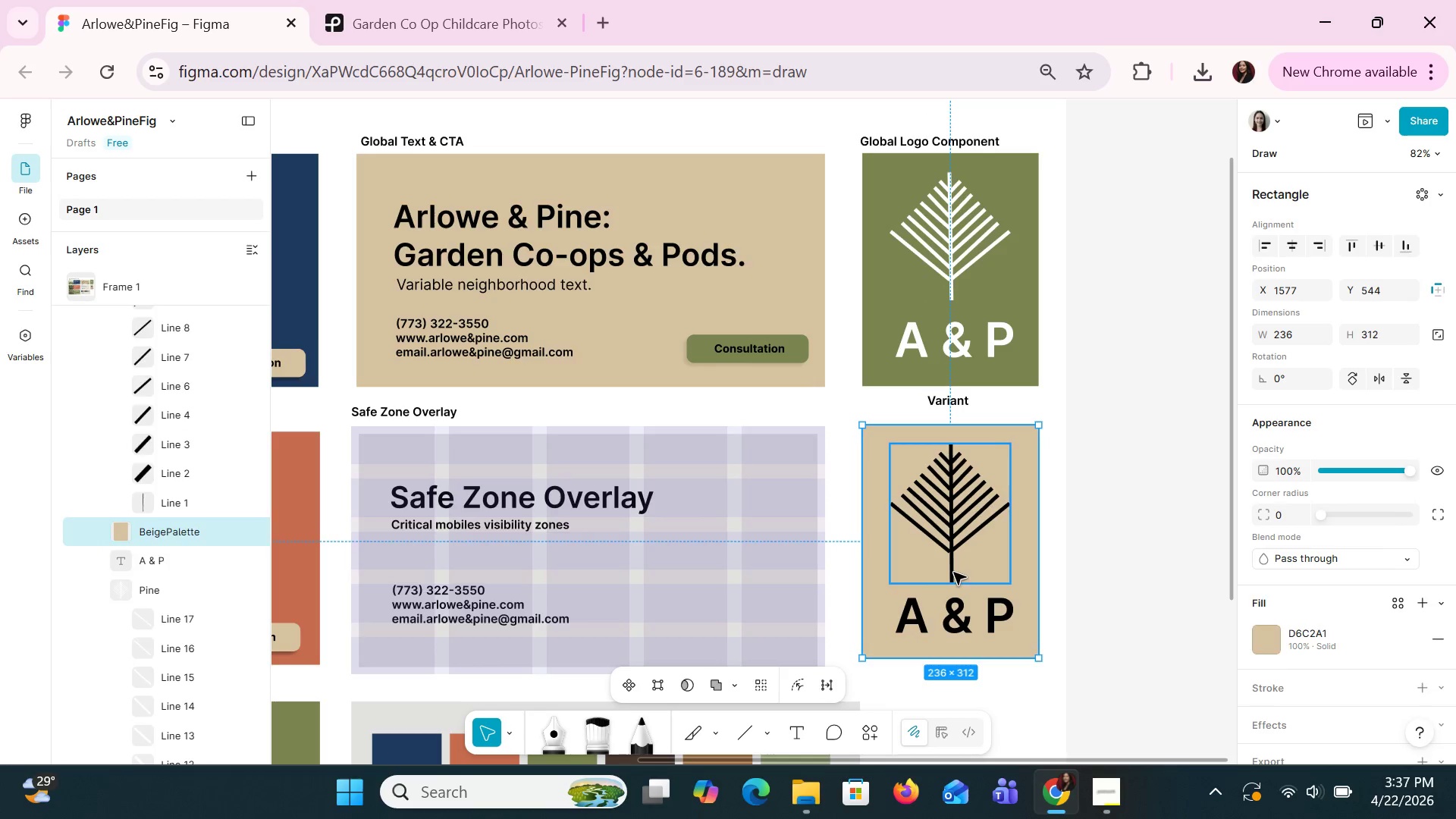 
triple_click([953, 572])
 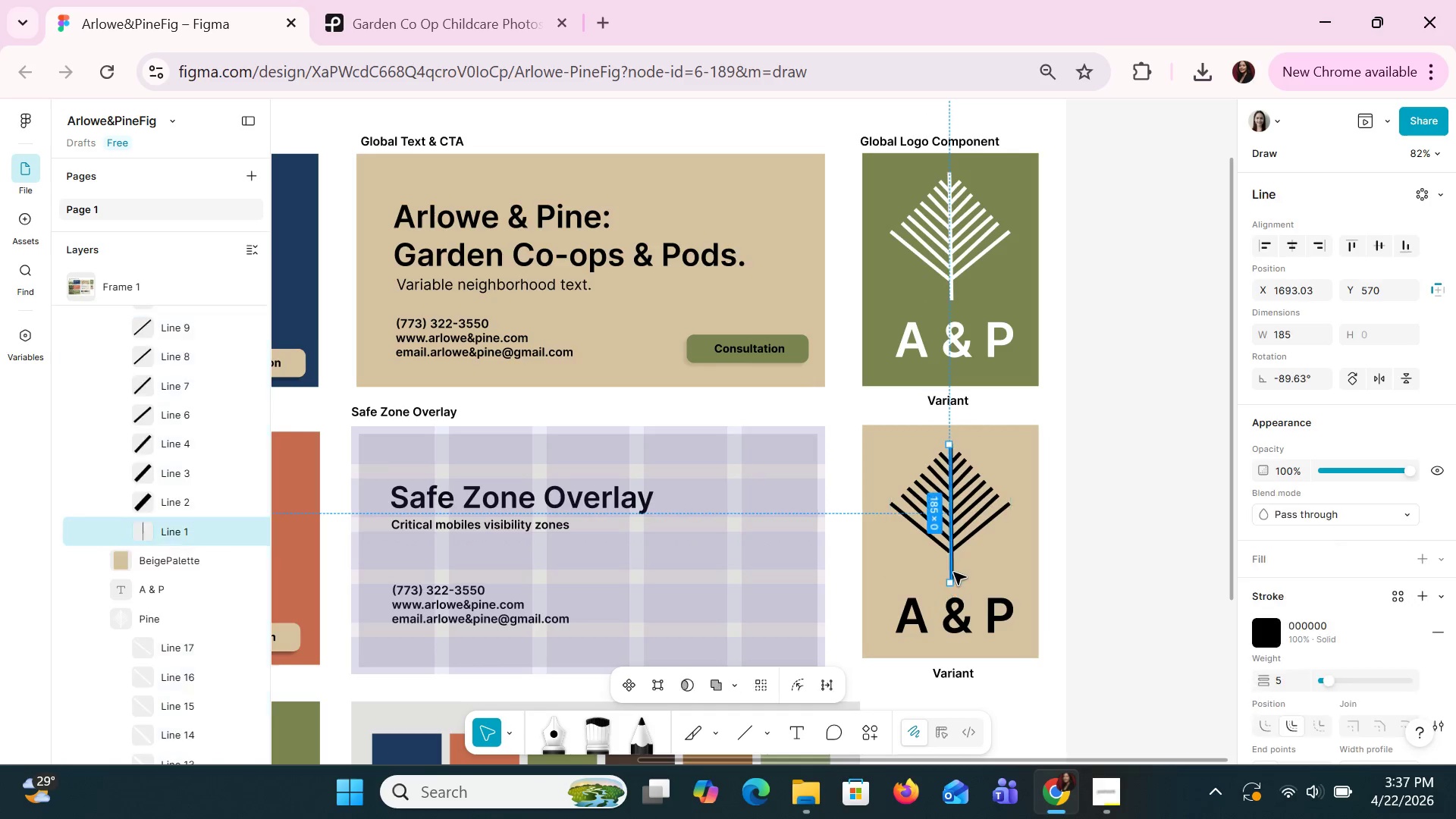 
triple_click([953, 572])
 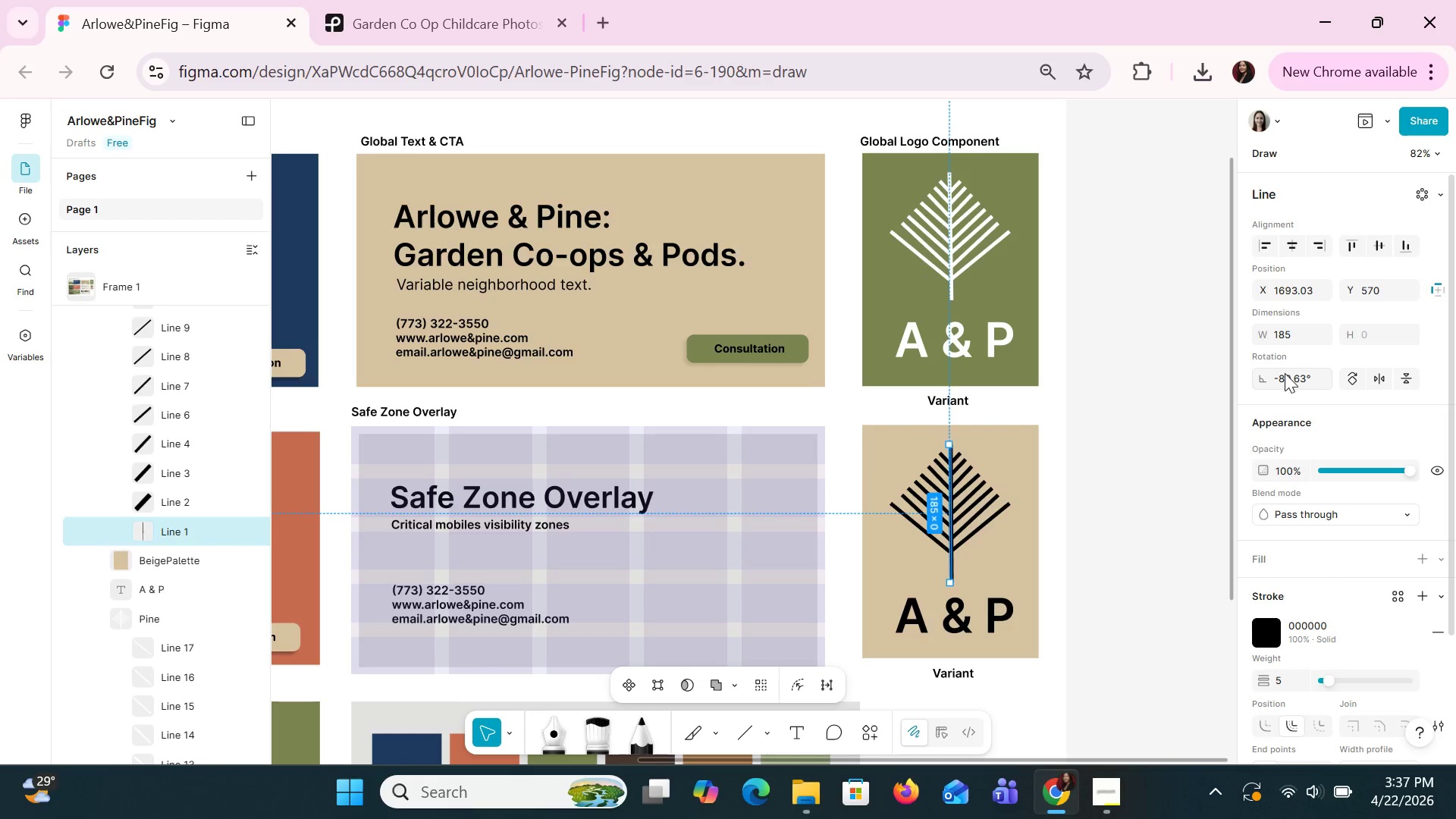 
left_click([1286, 345])
 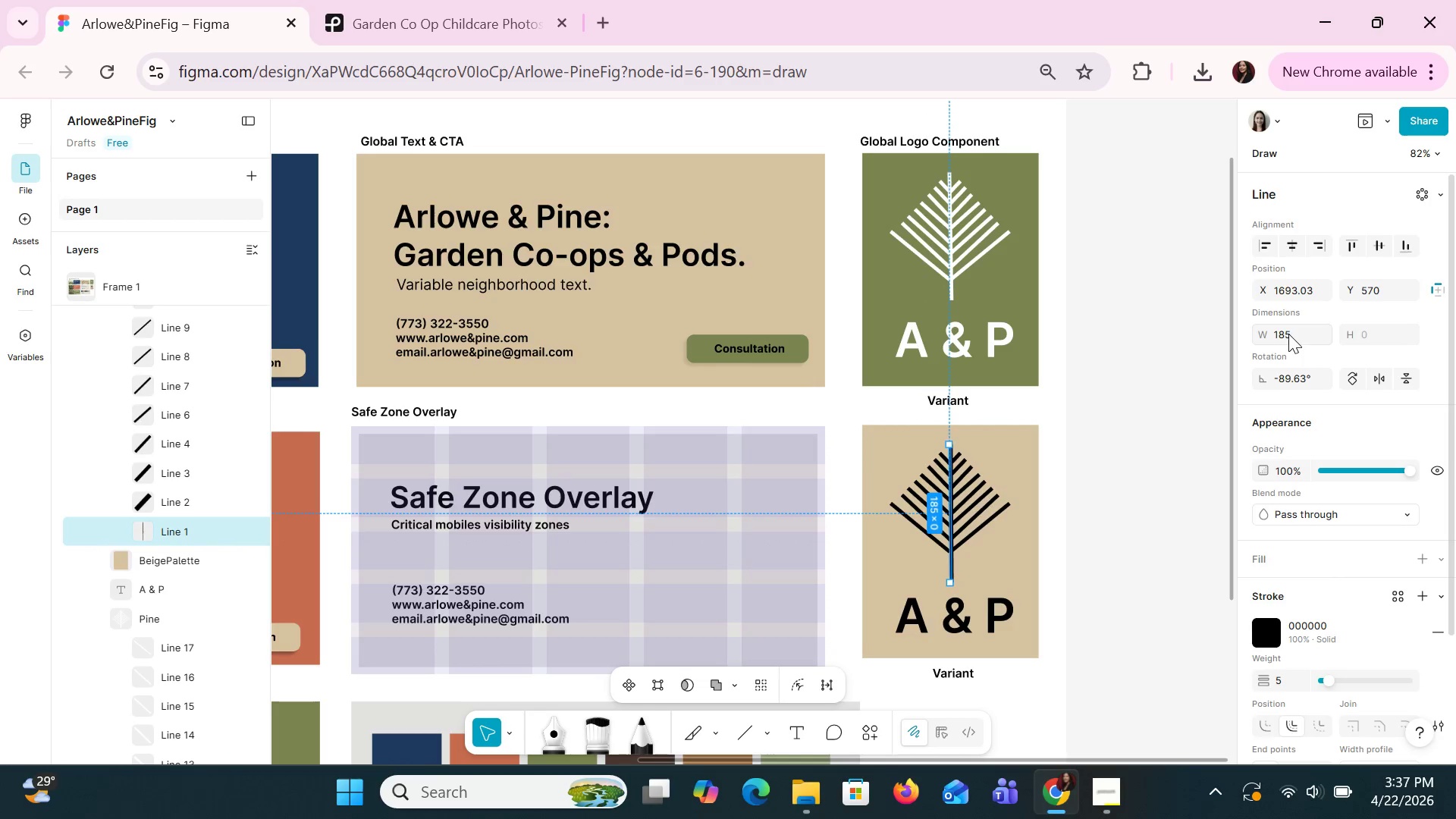 
left_click([1288, 334])
 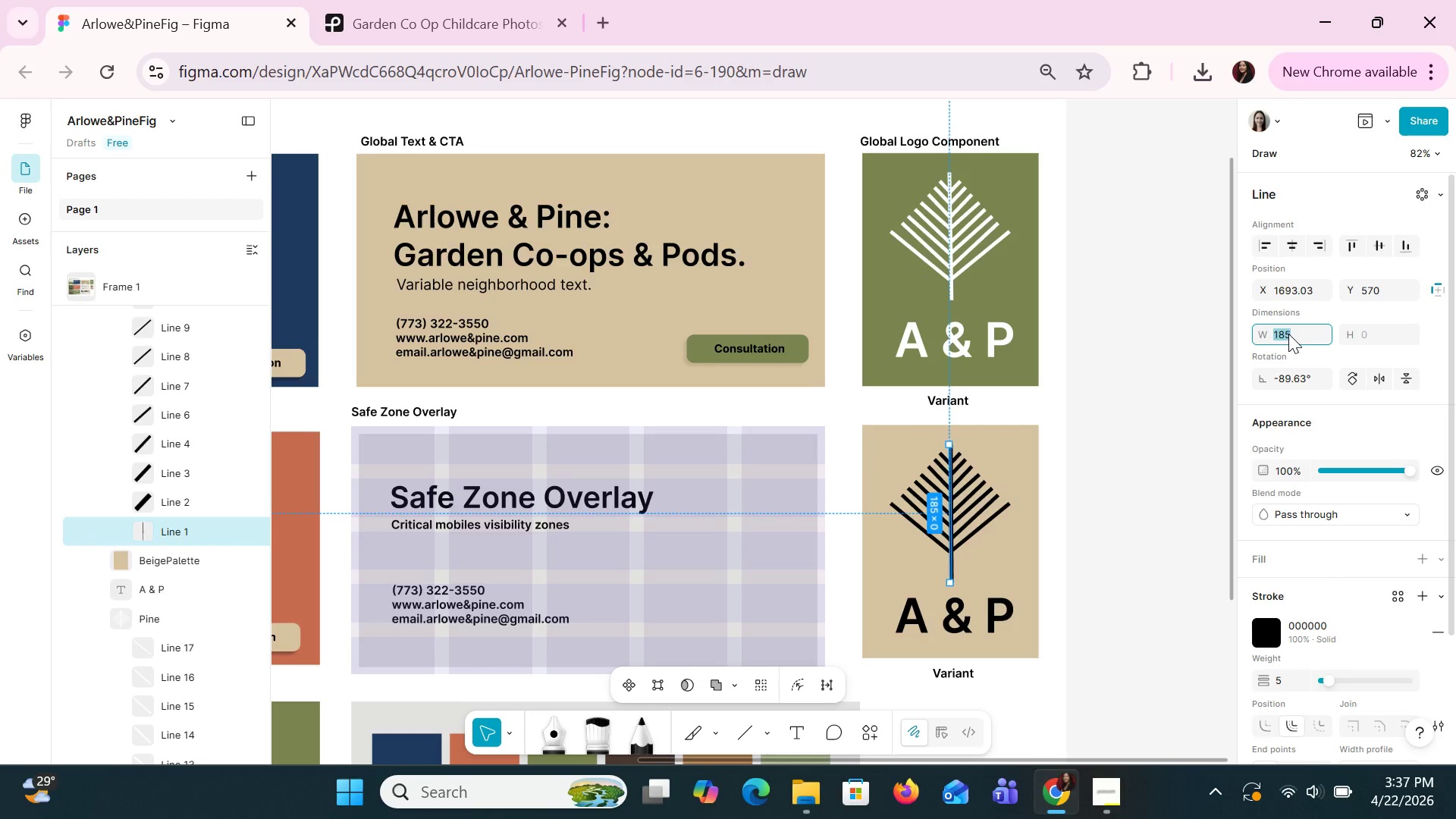 
type(171)
 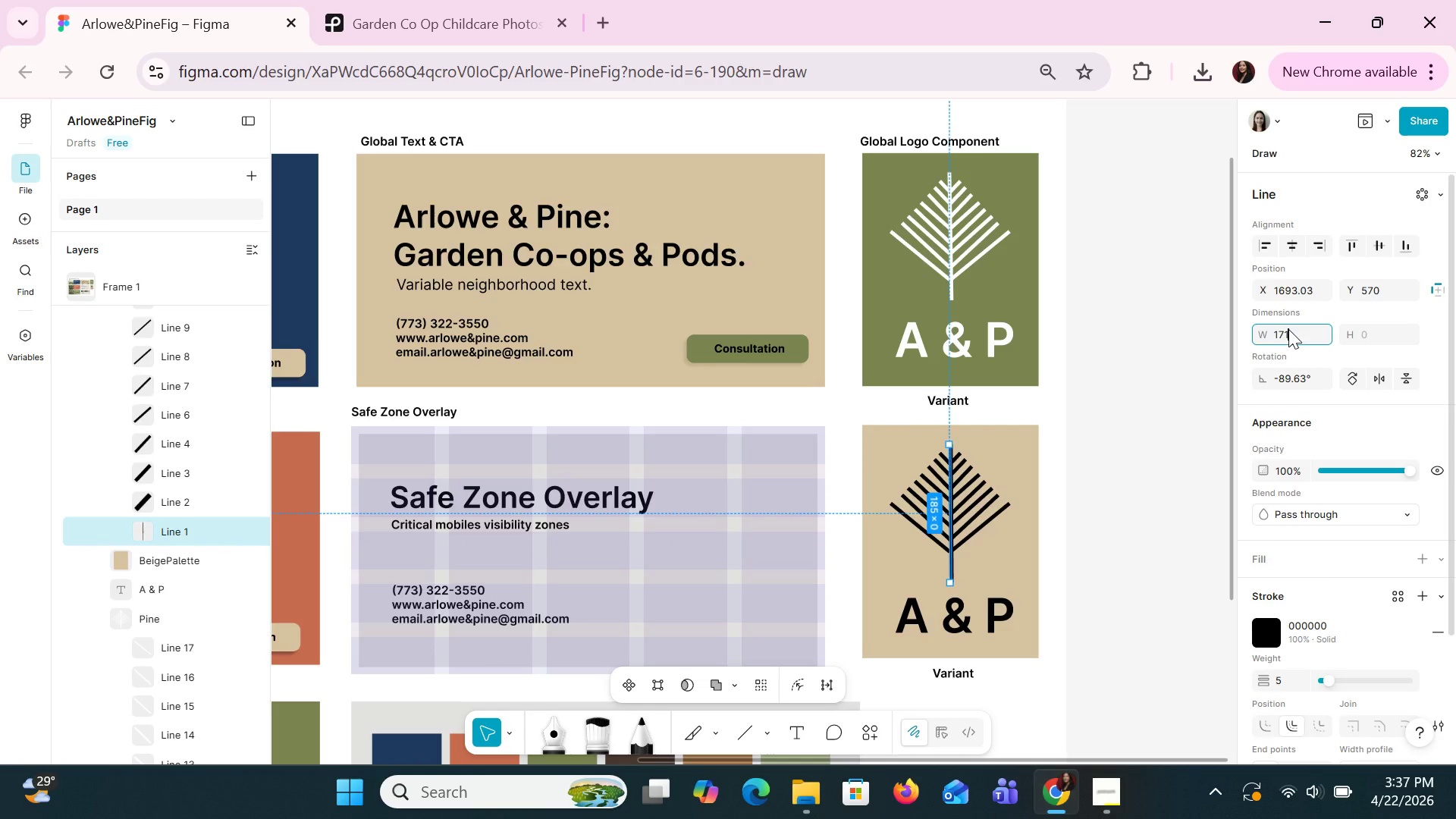 
key(Enter)
 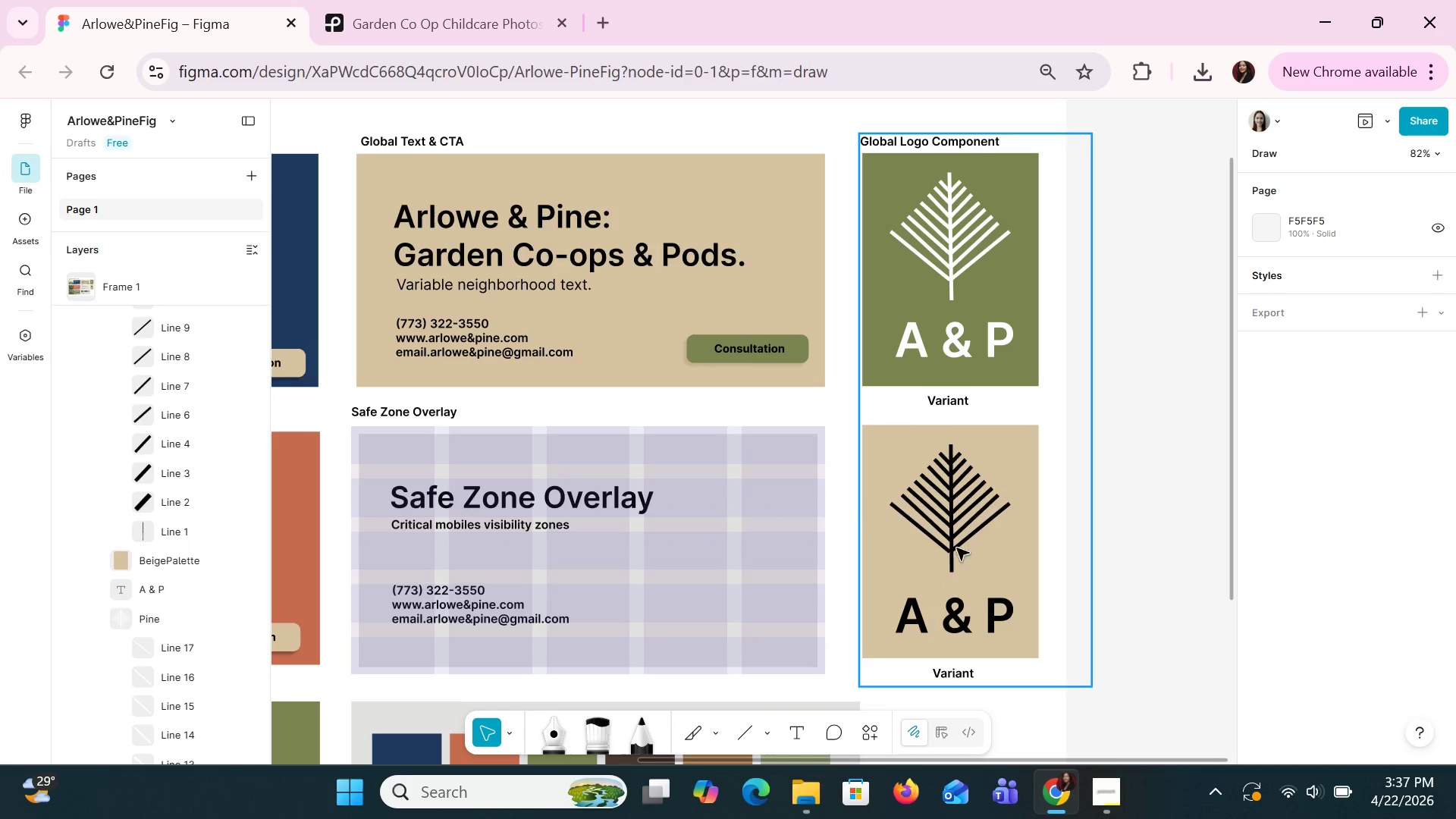 
wait(5.59)
 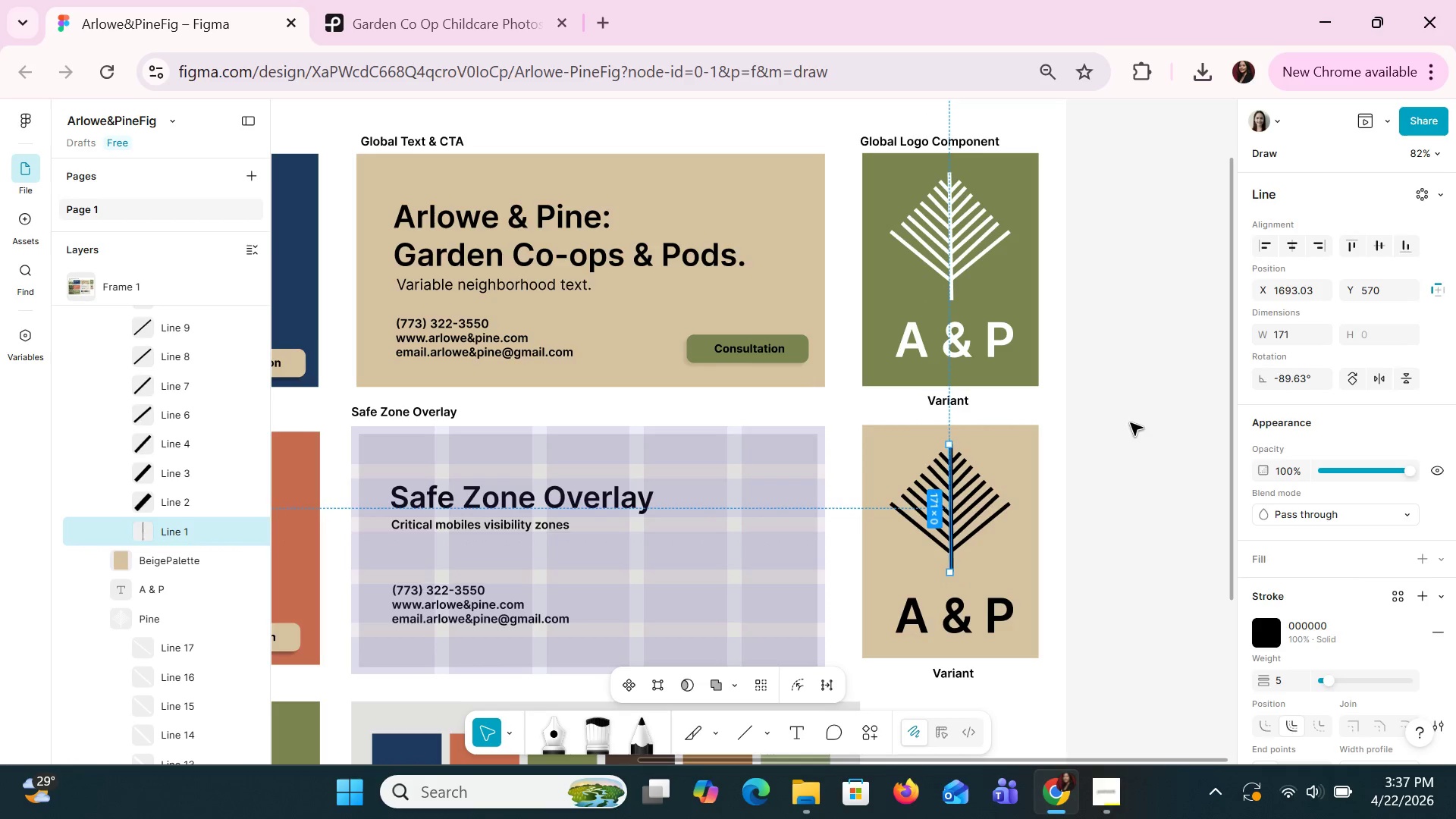 
double_click([953, 291])
 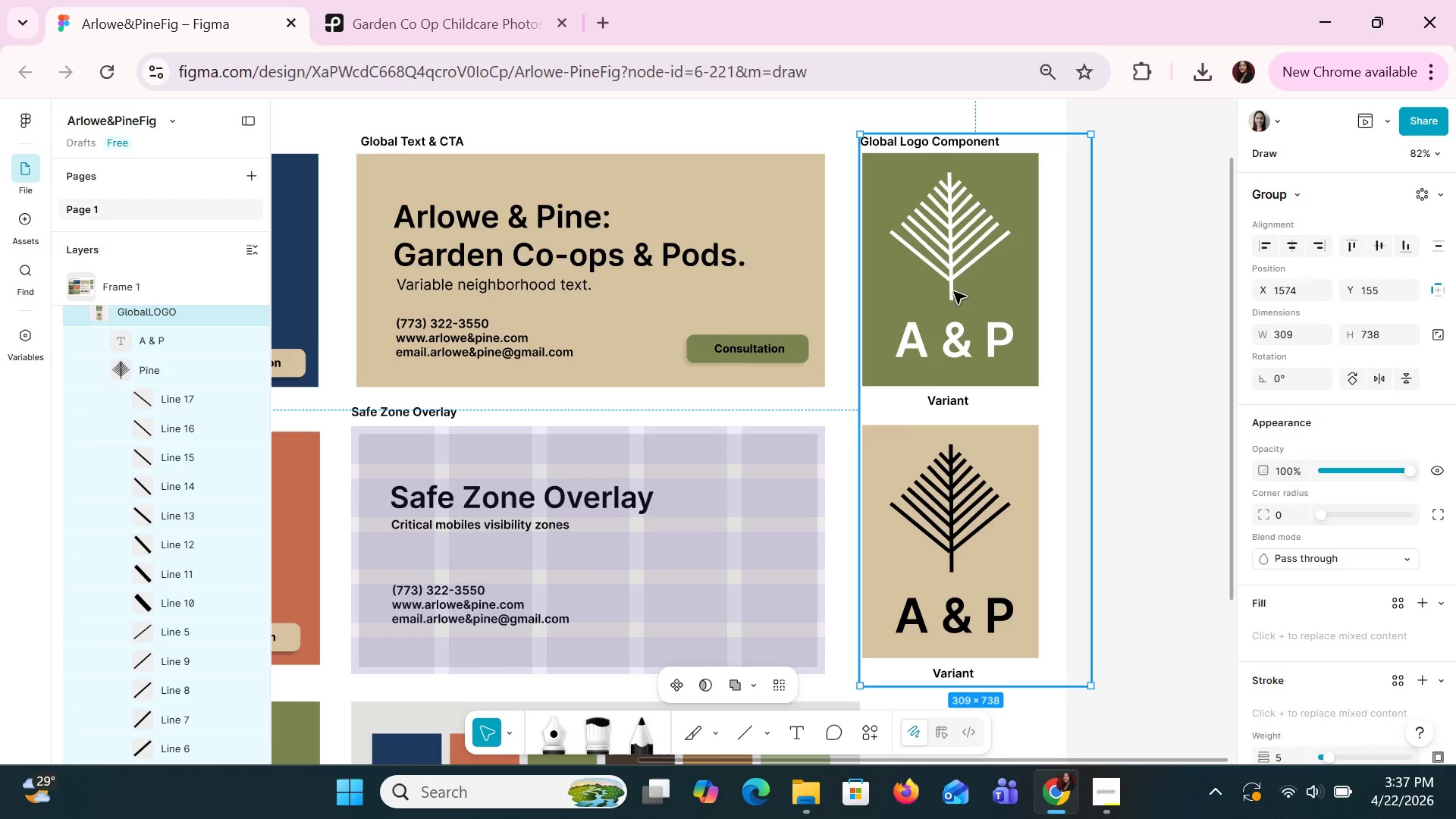 
triple_click([953, 291])
 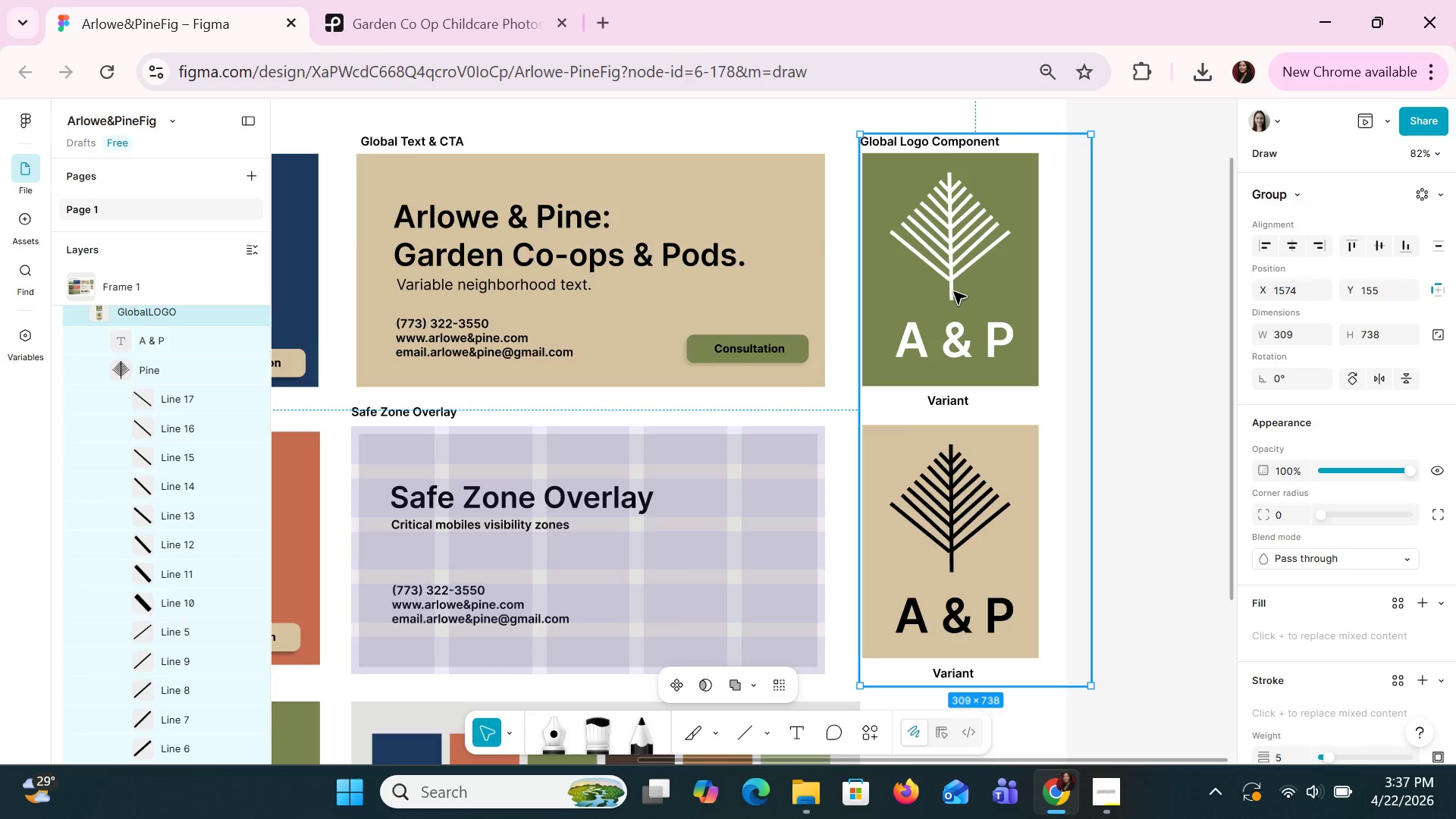 
triple_click([953, 291])
 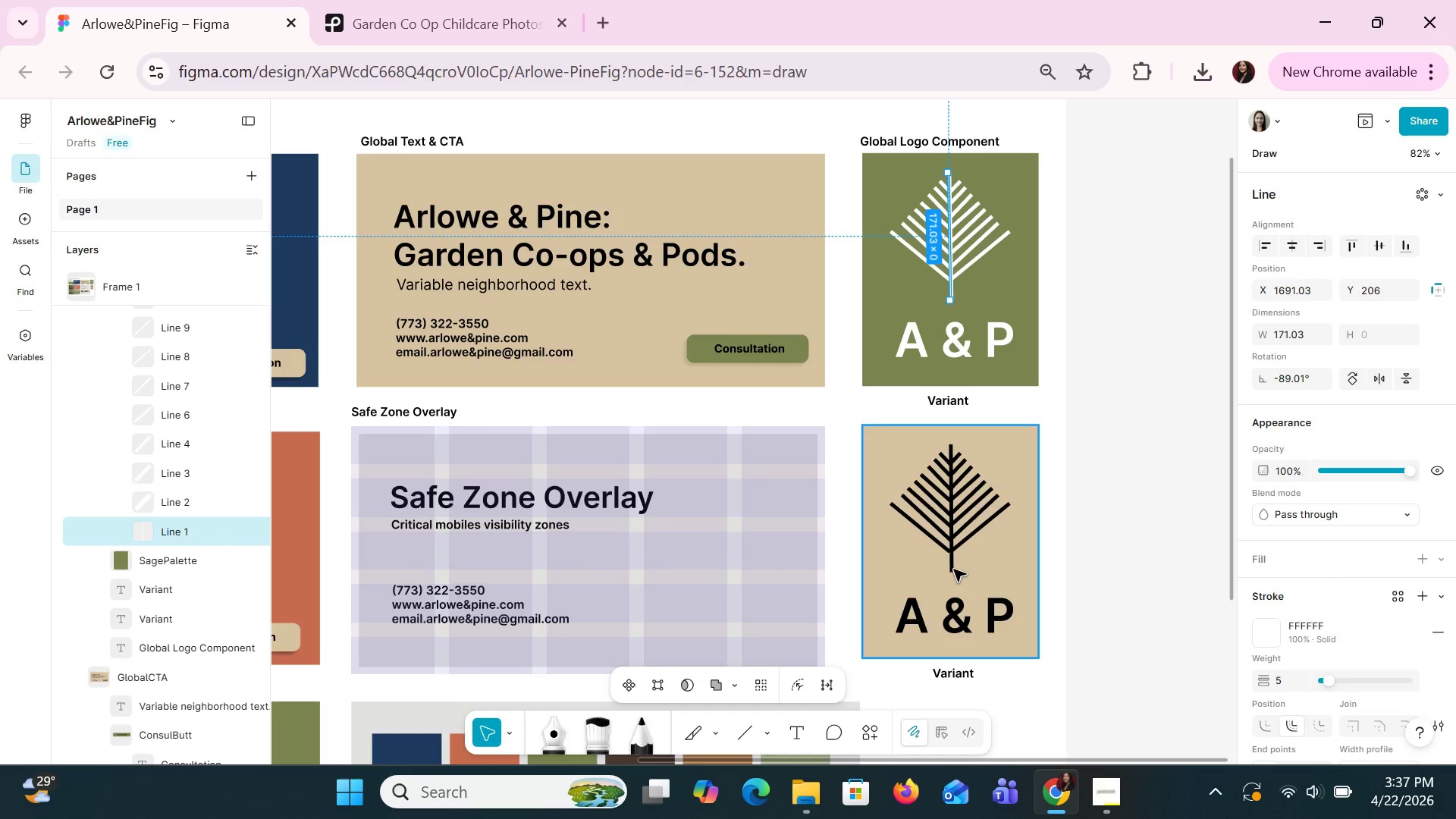 
double_click([954, 569])
 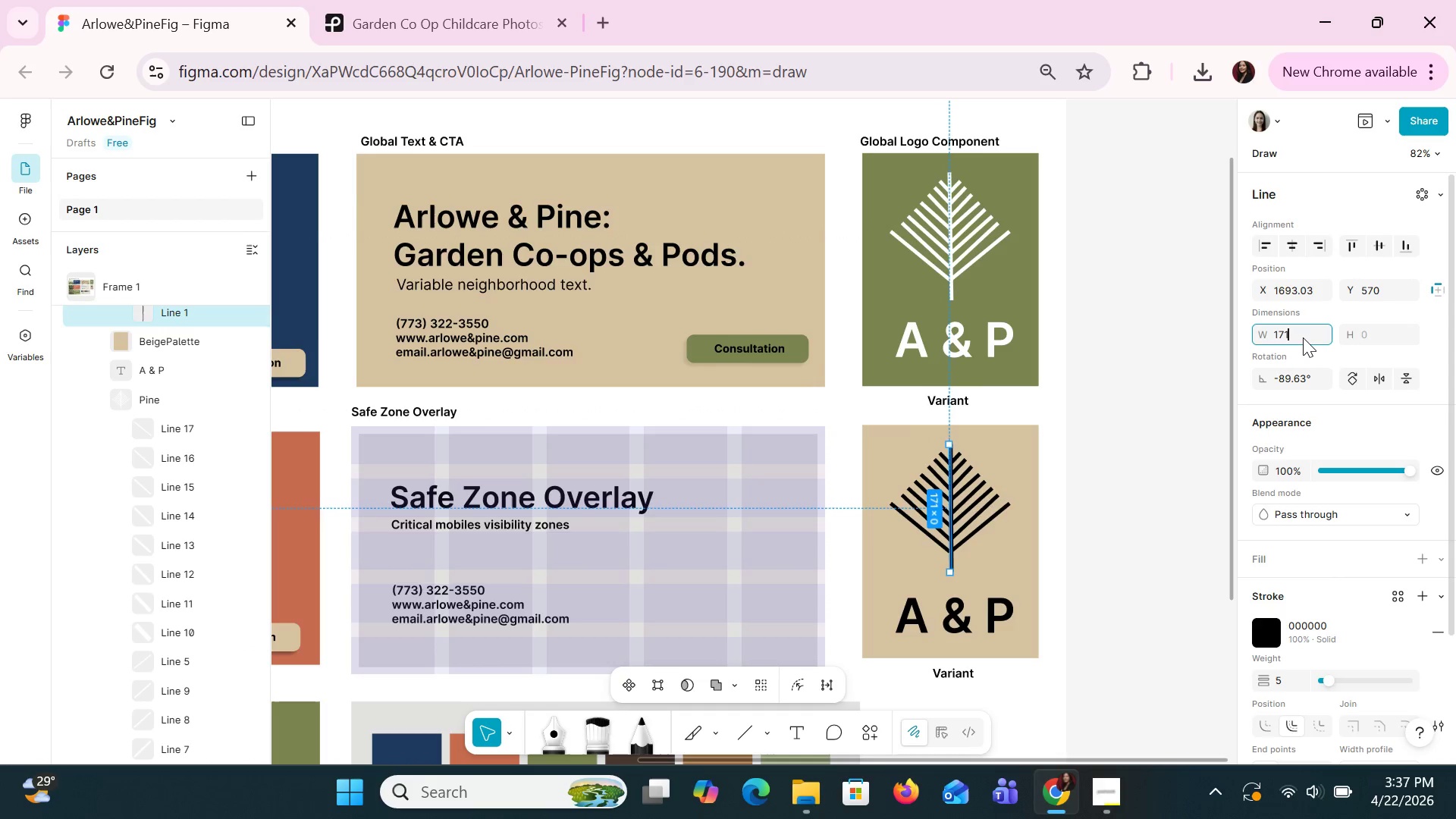 
double_click([1303, 337])
 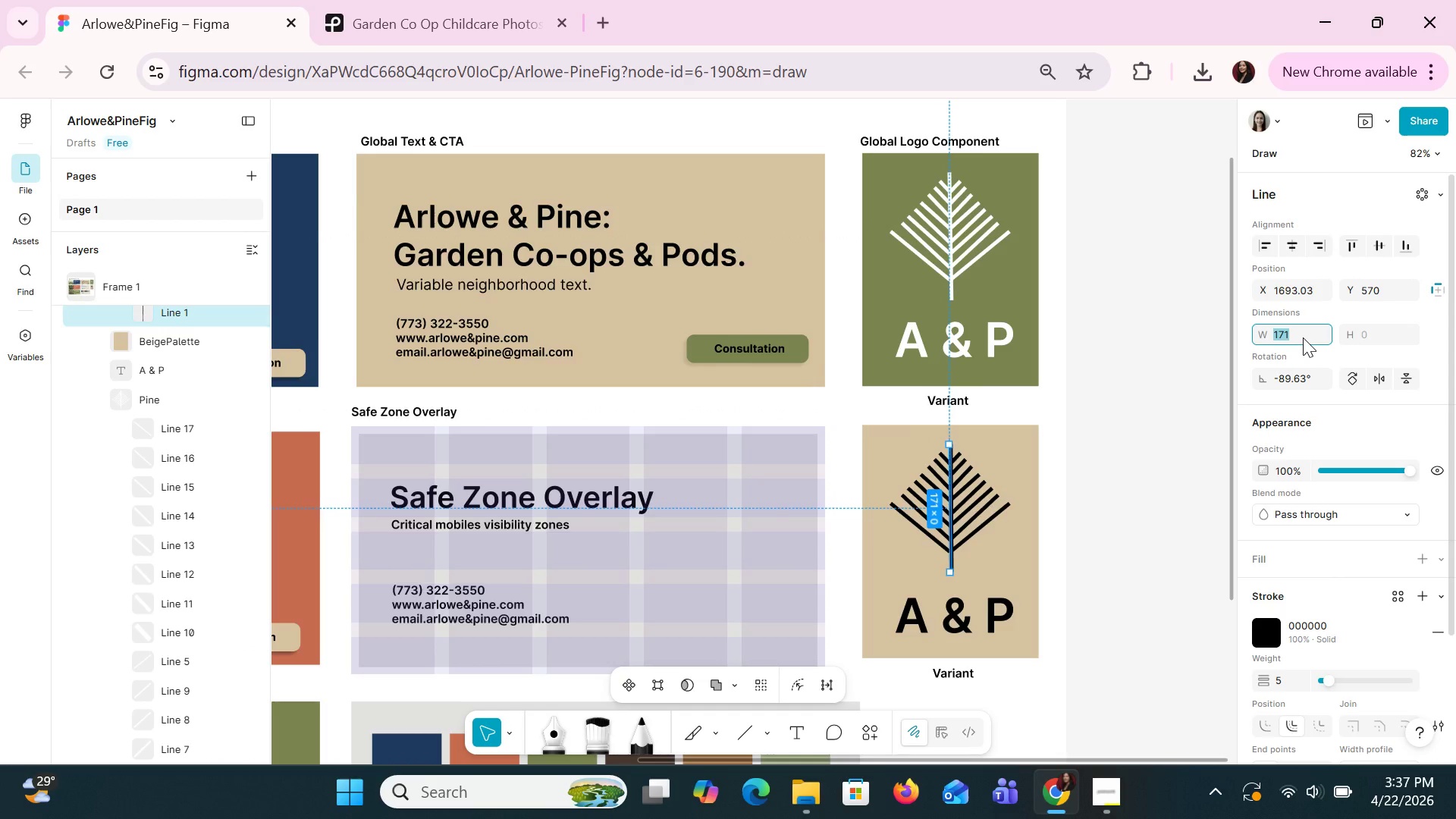 
key(ArrowRight)
 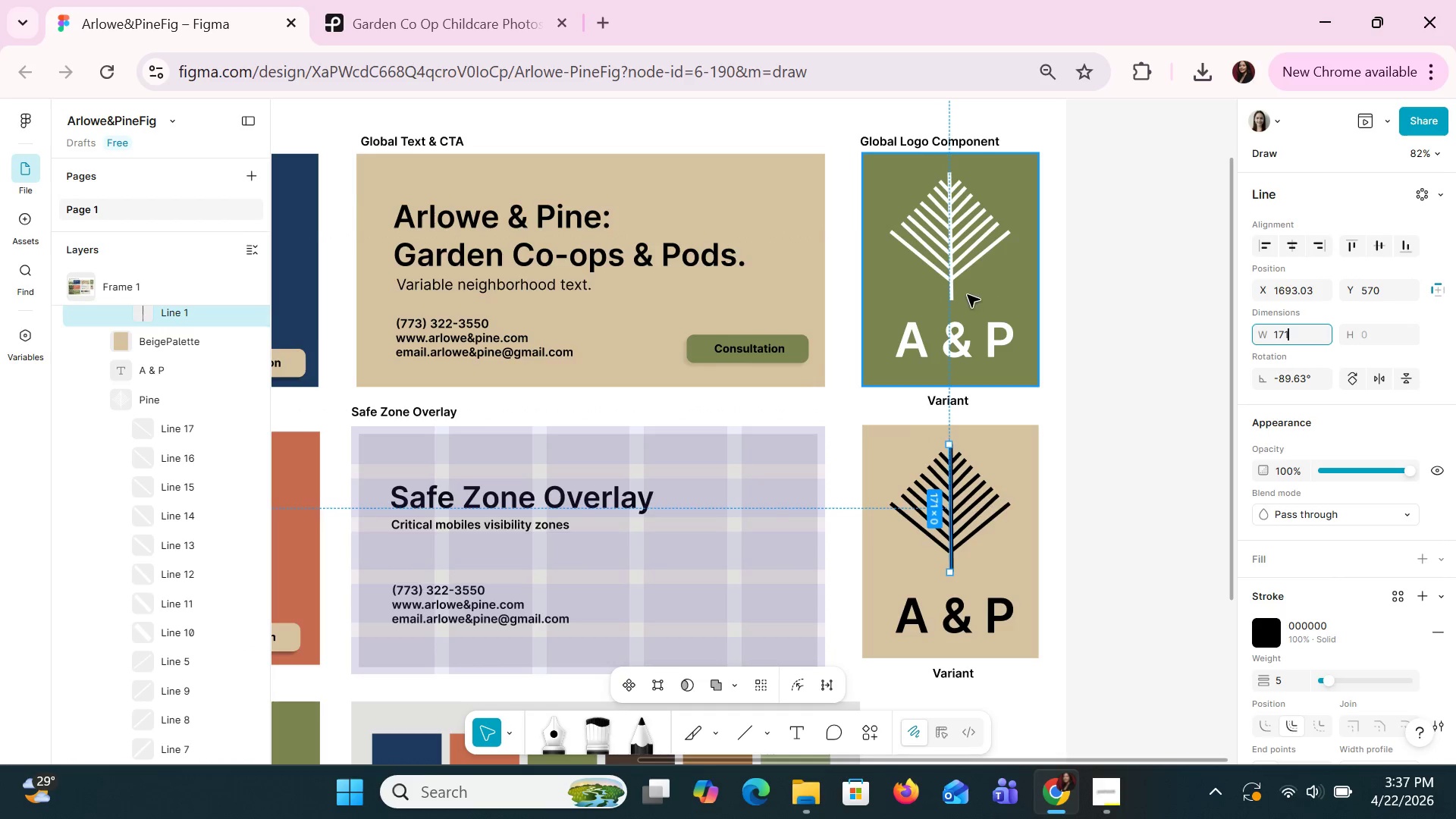 
double_click([953, 287])
 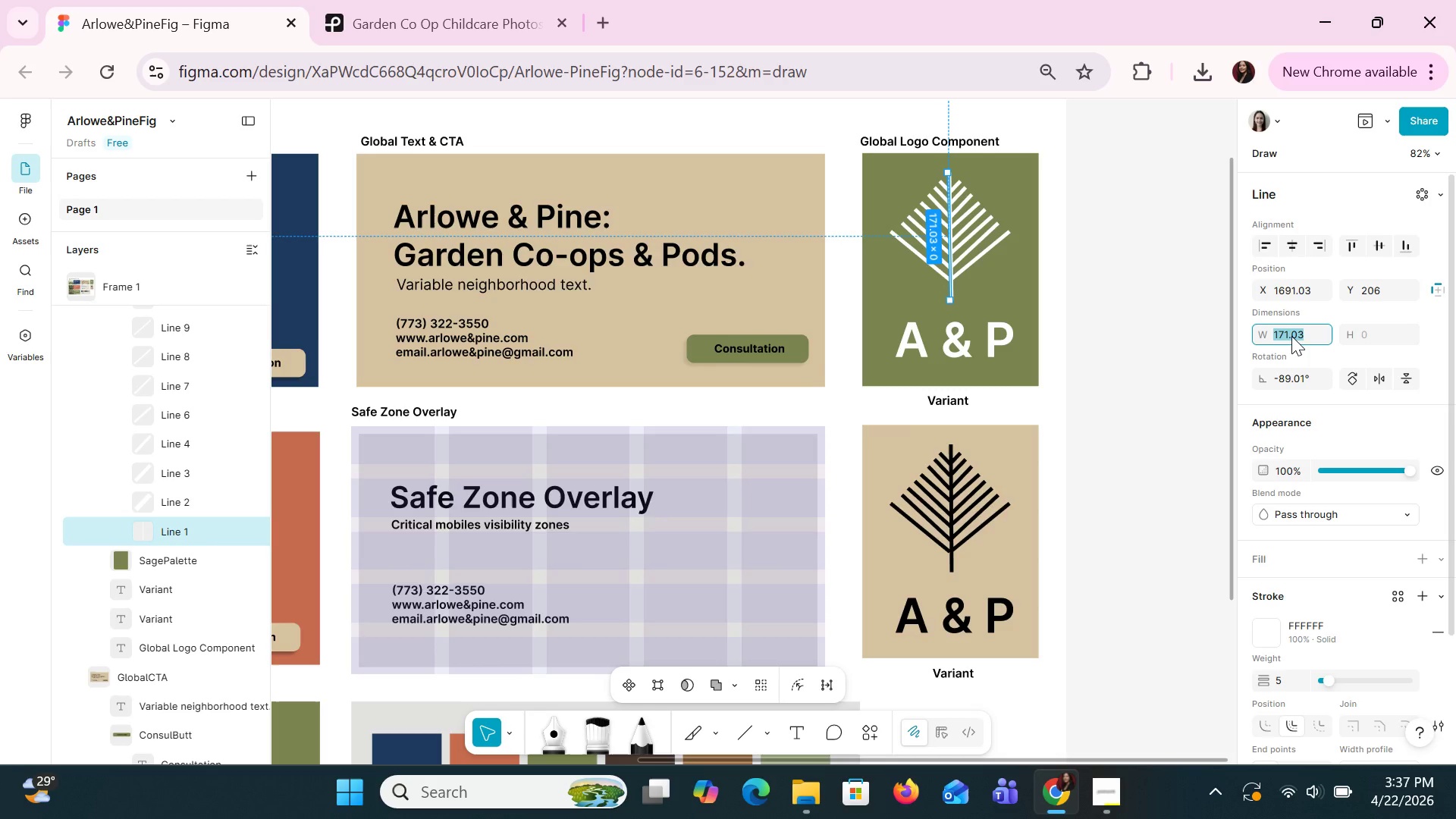 
type(171)
 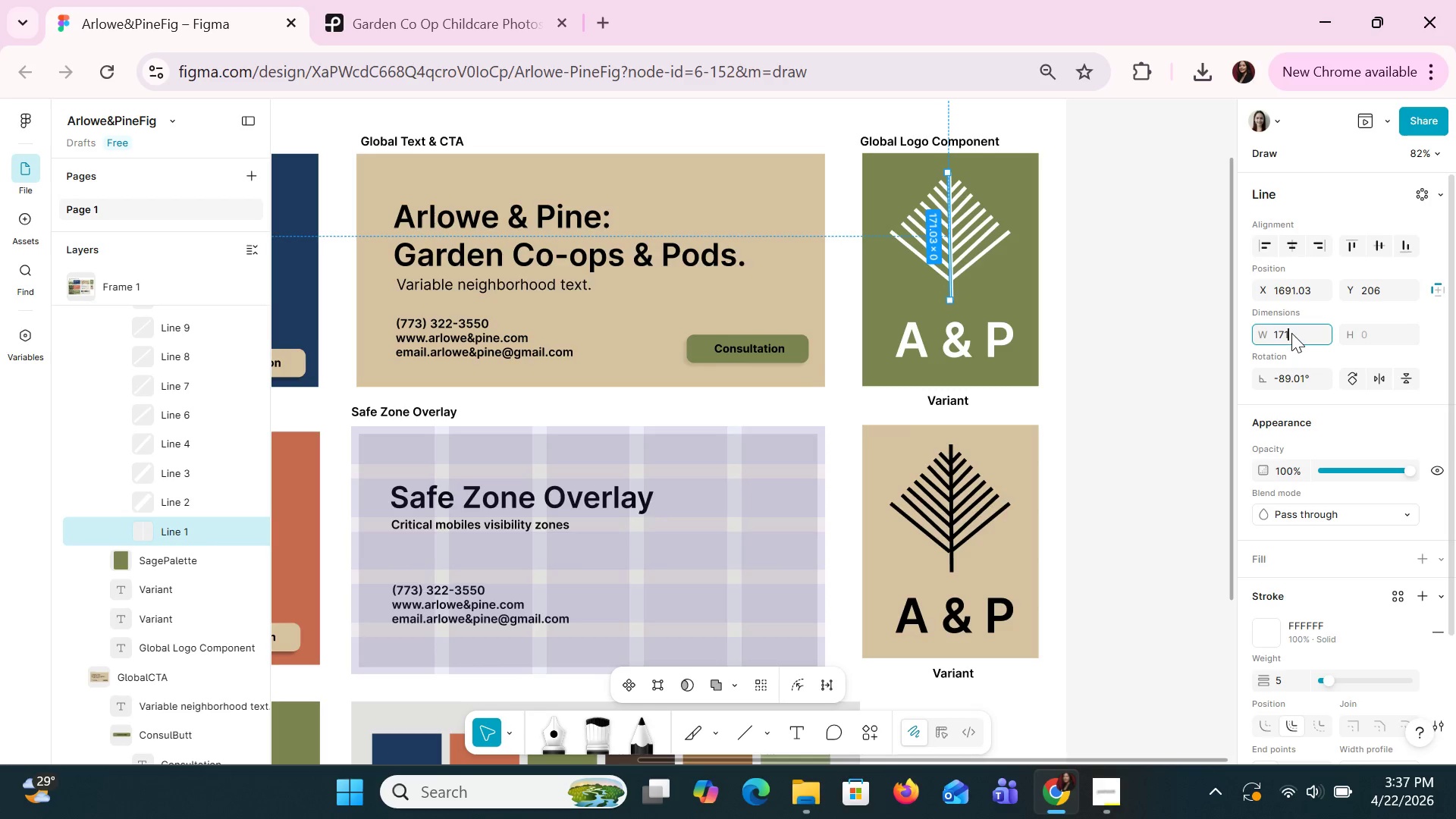 
key(Enter)
 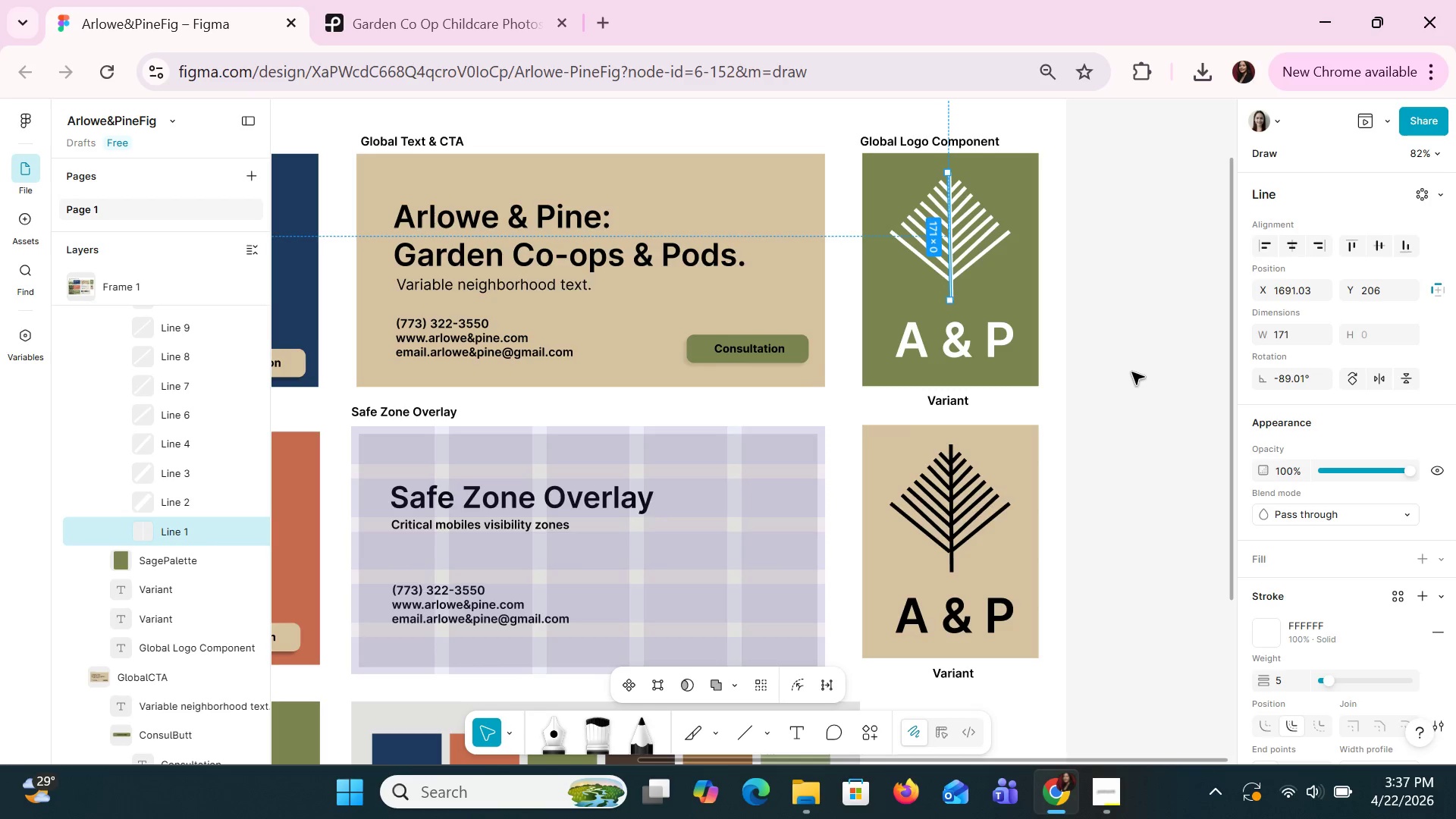 
left_click([1131, 372])
 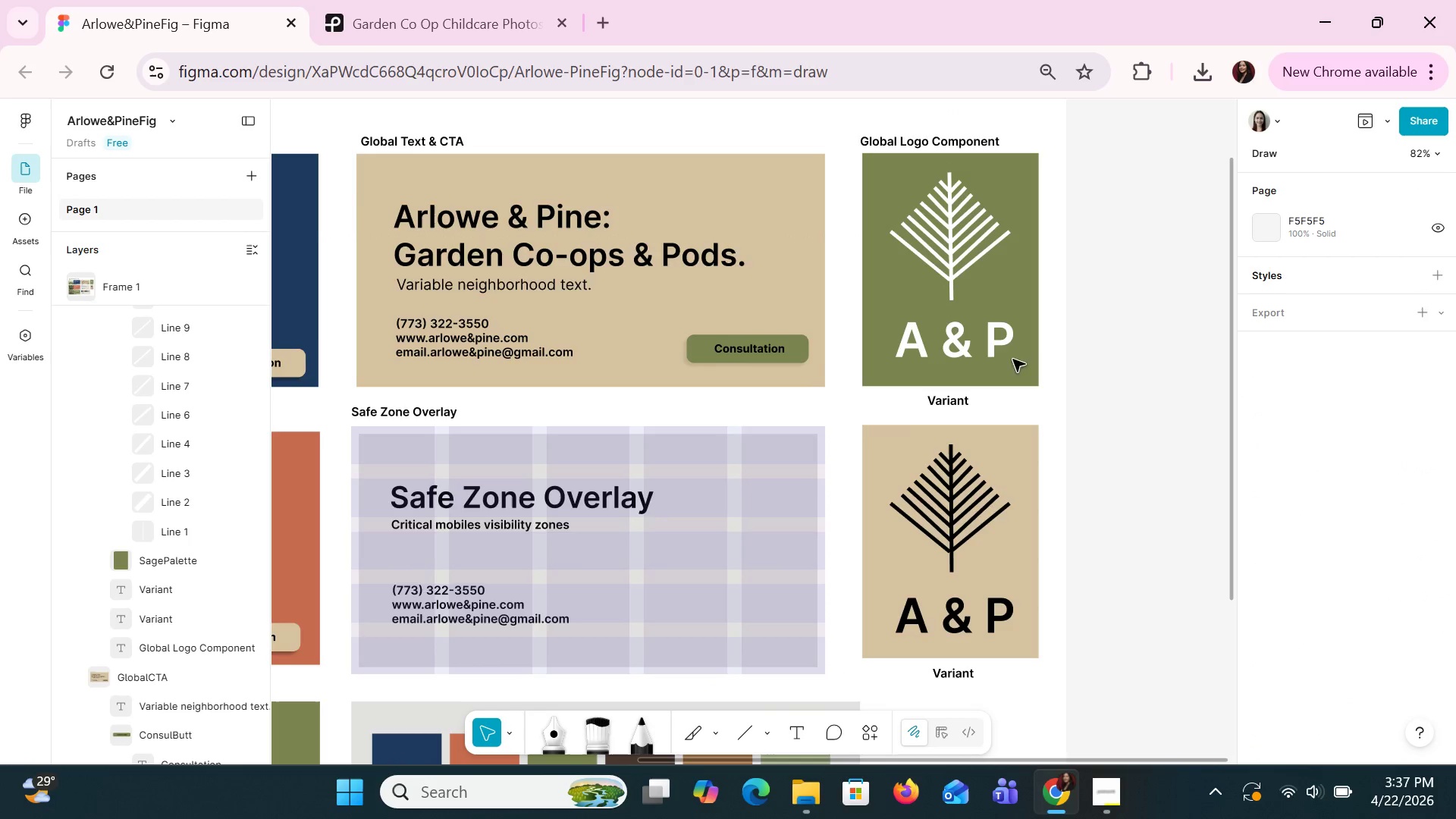 
double_click([973, 343])
 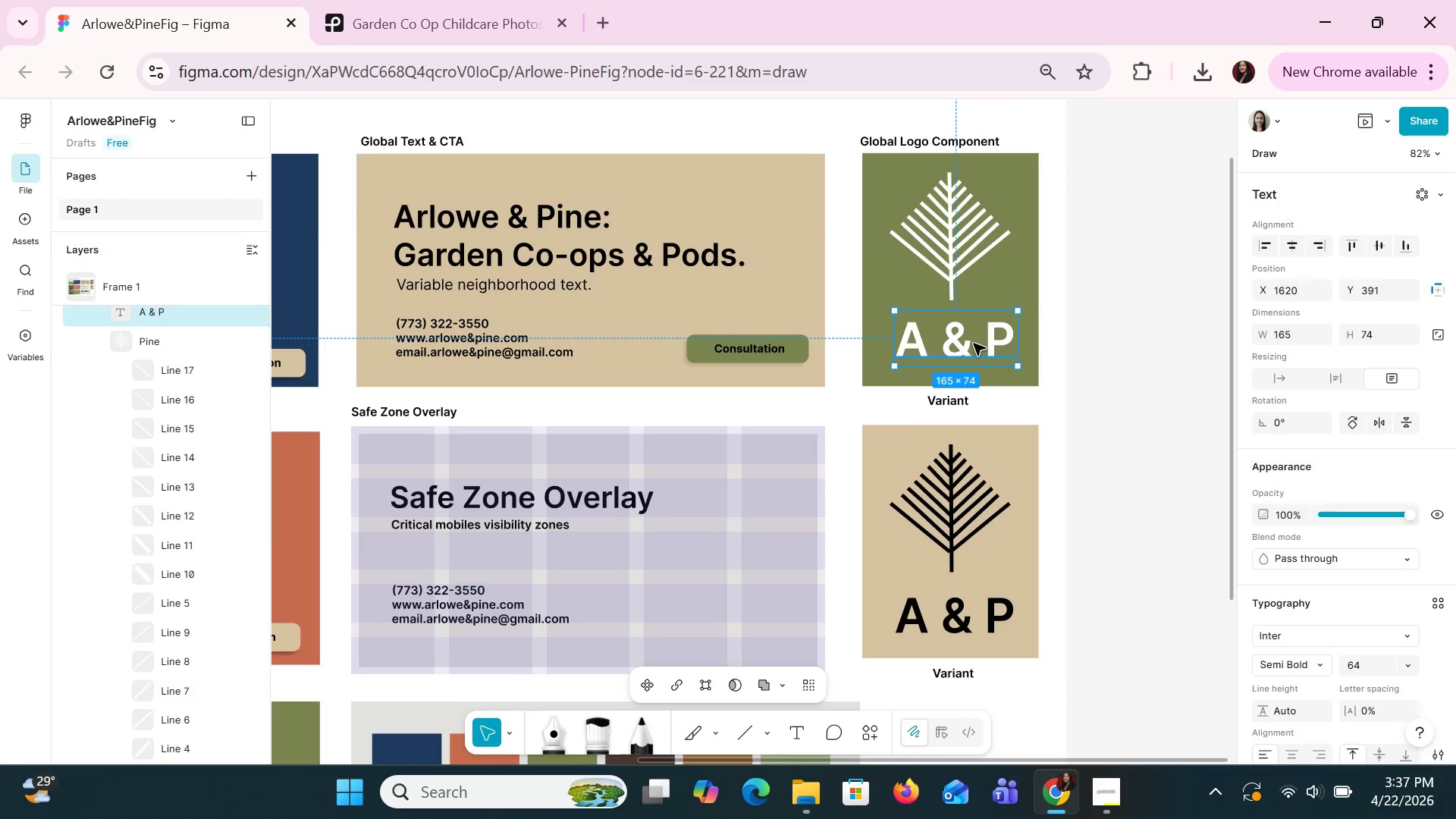 
left_click([973, 343])
 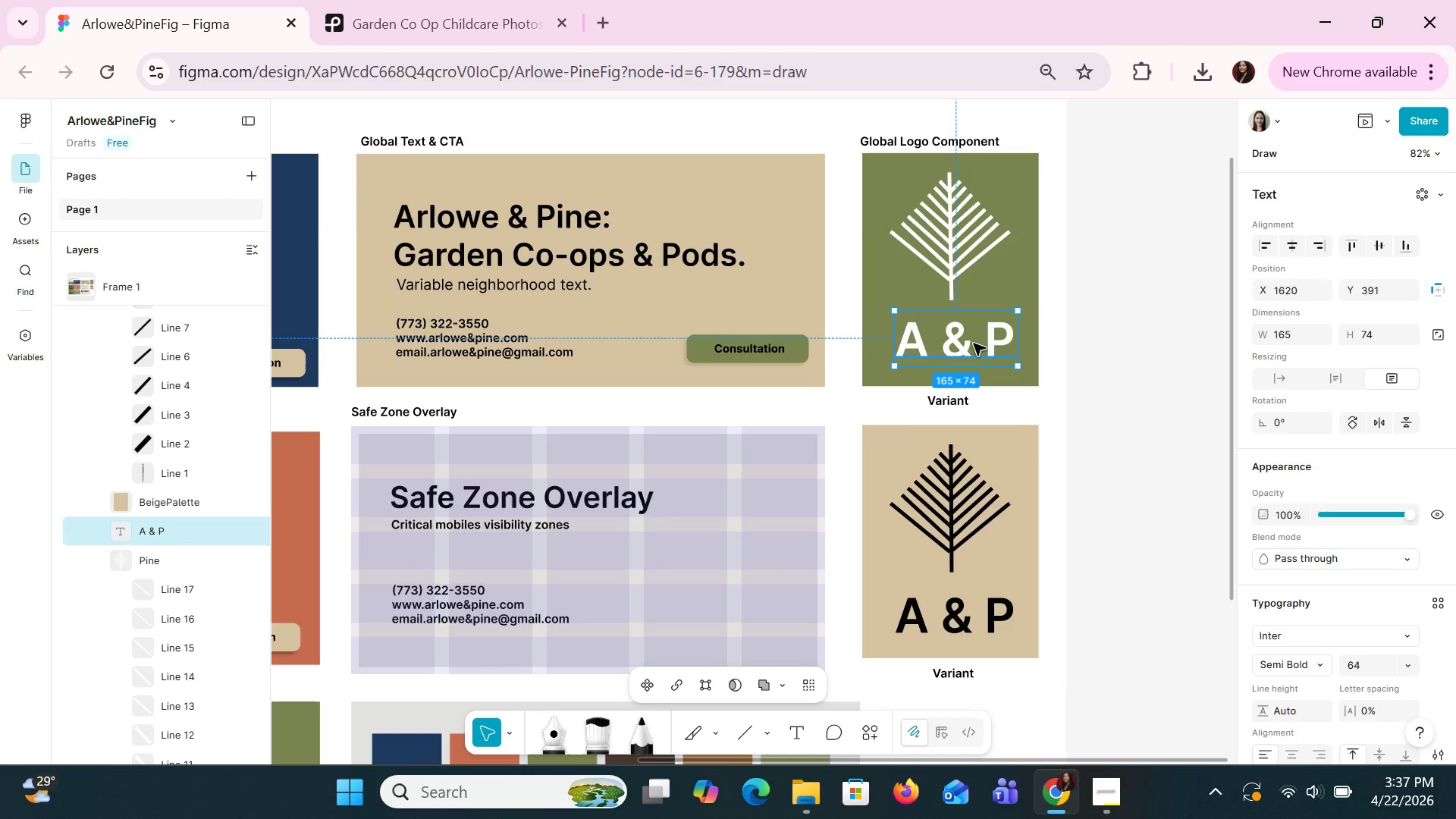 
key(ArrowUp)
 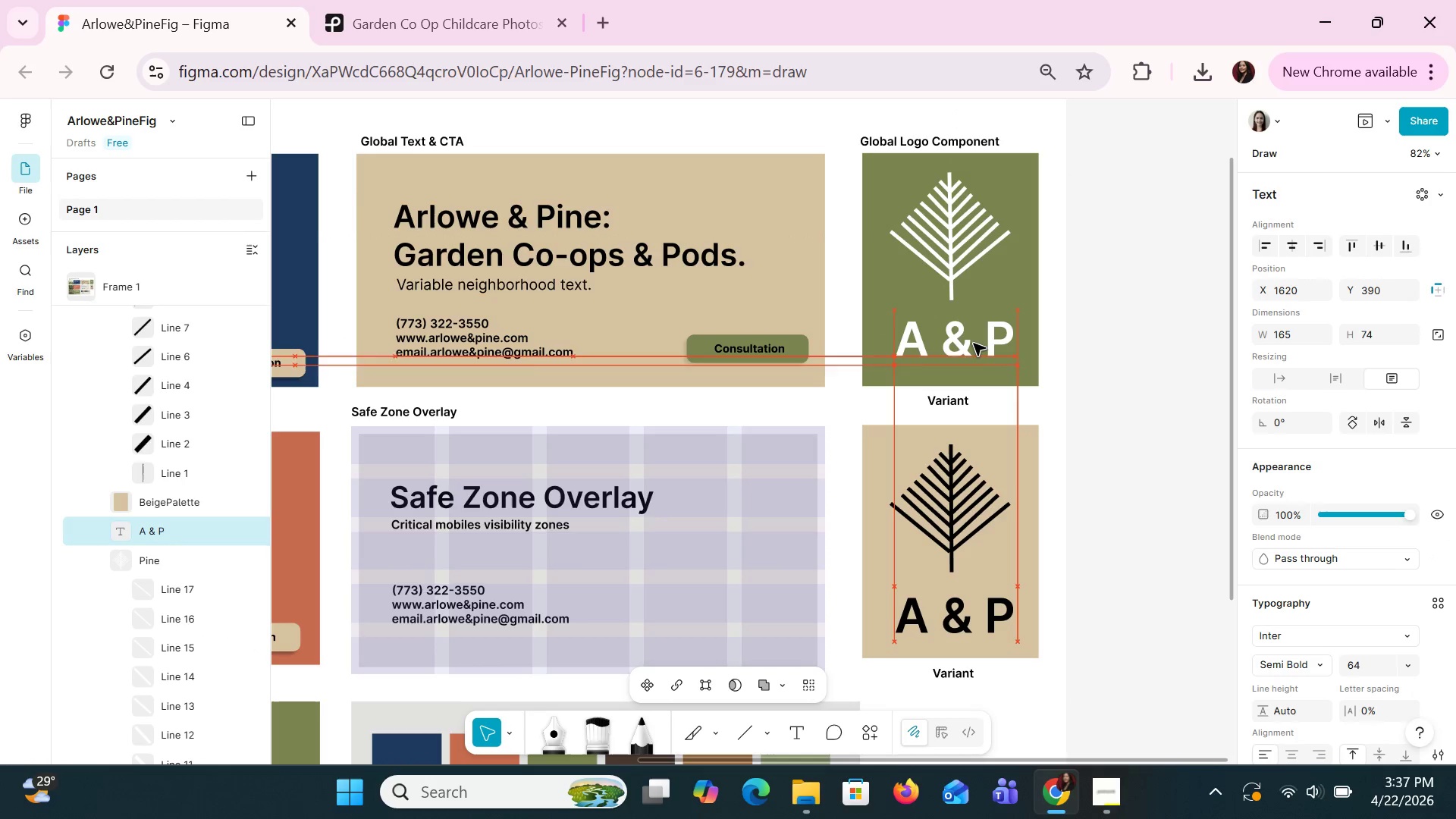 
key(ArrowUp)
 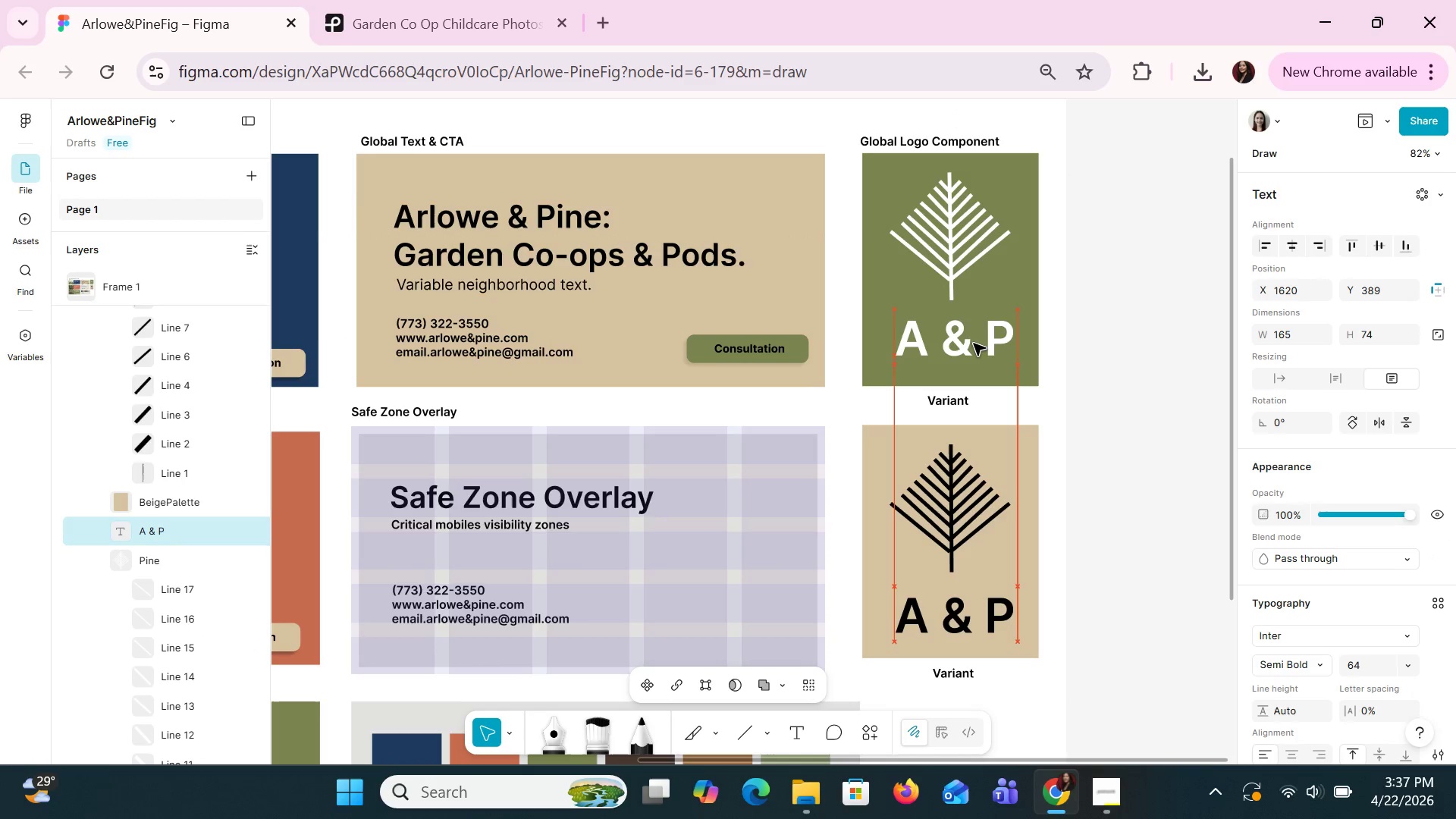 
key(ArrowUp)
 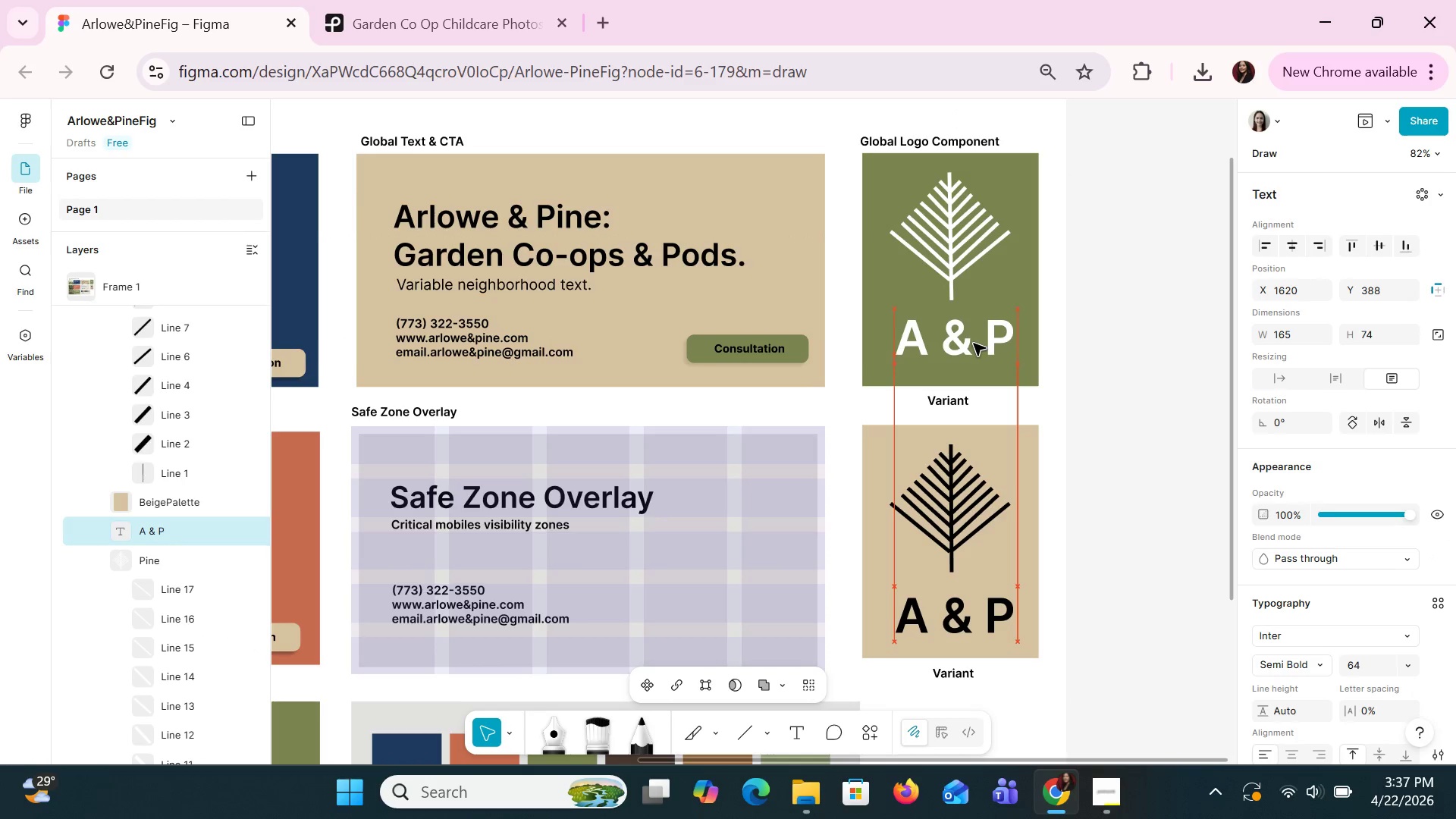 
key(ArrowUp)
 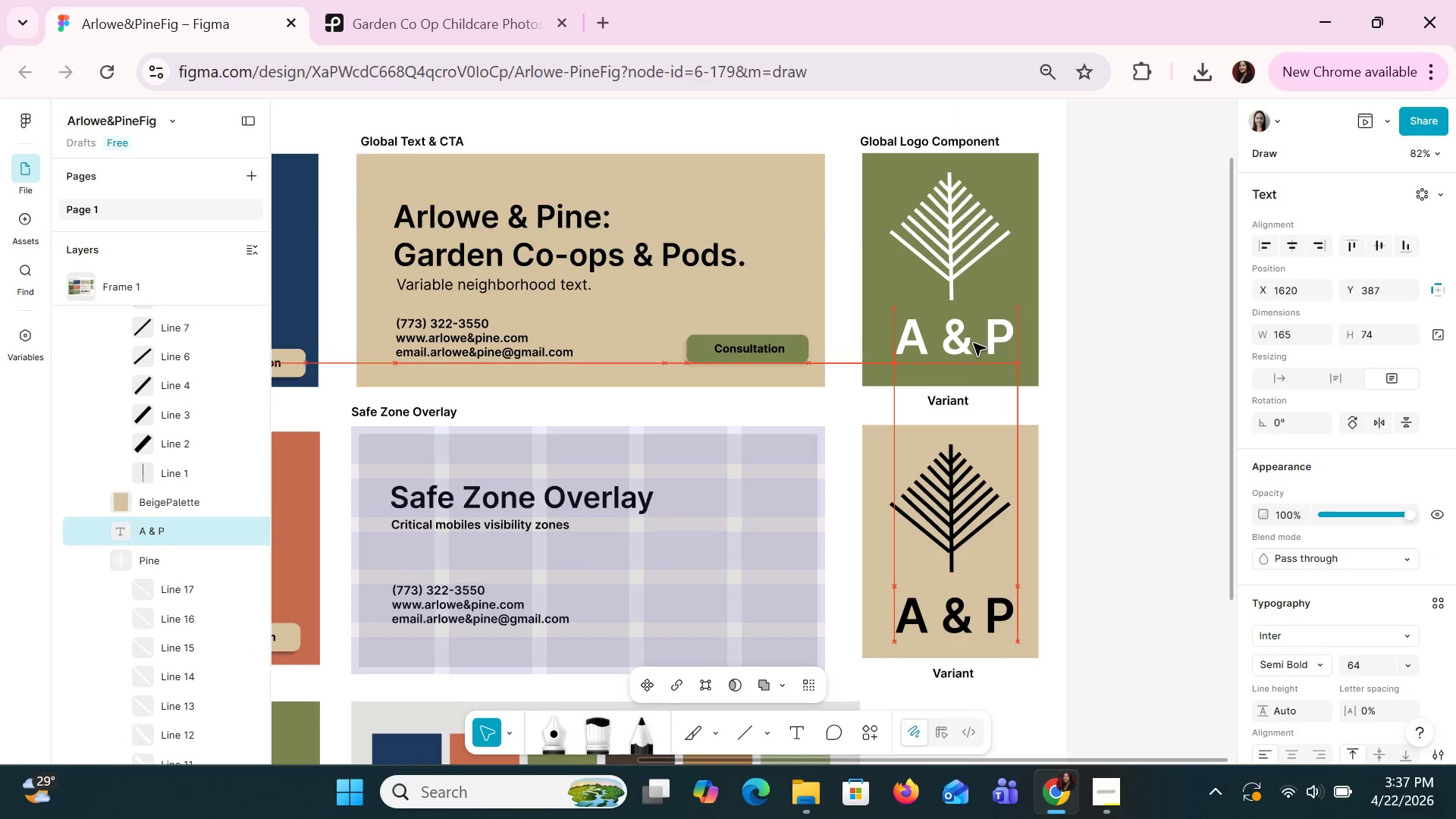 
key(ArrowUp)
 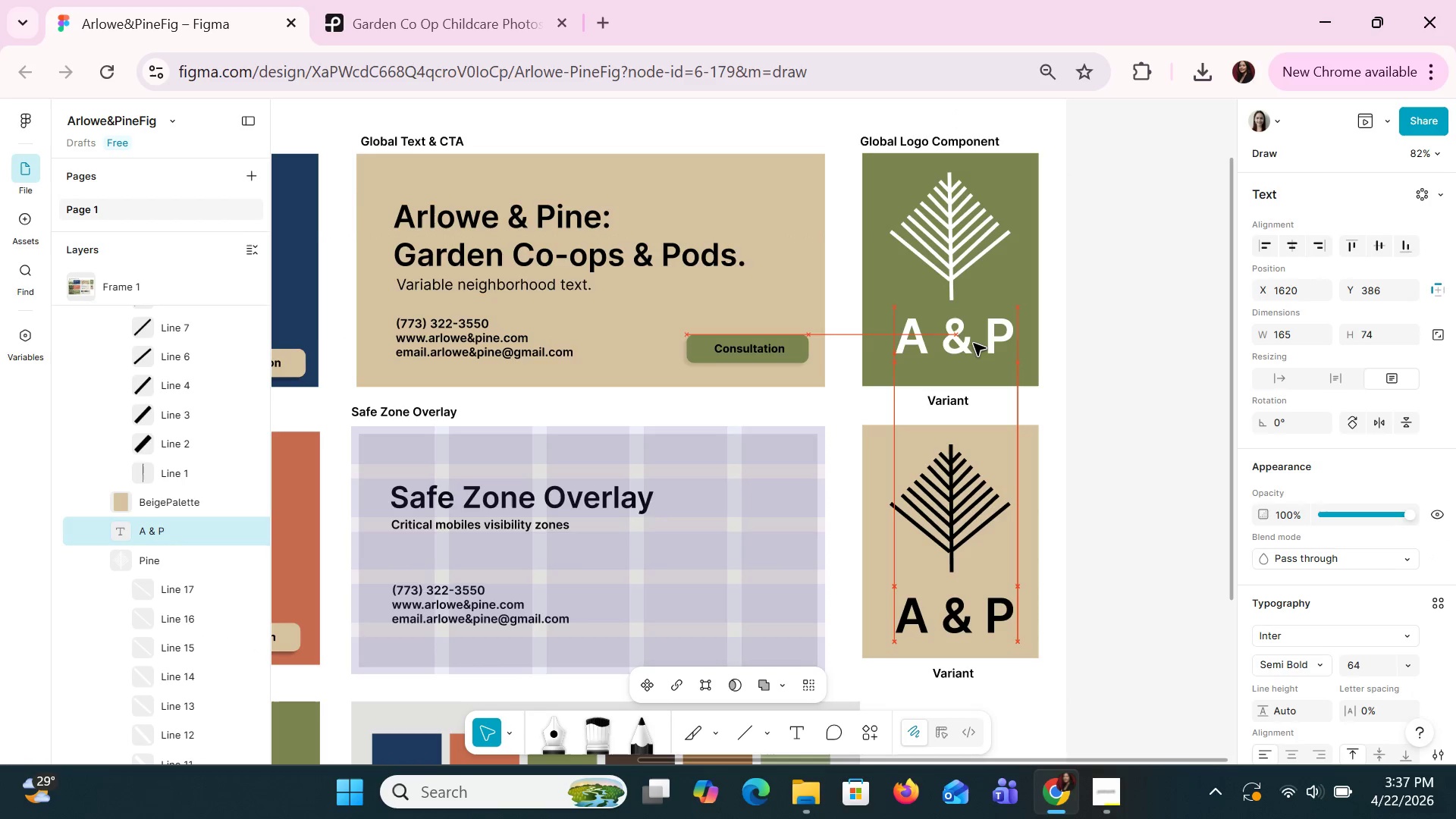 
key(ArrowUp)
 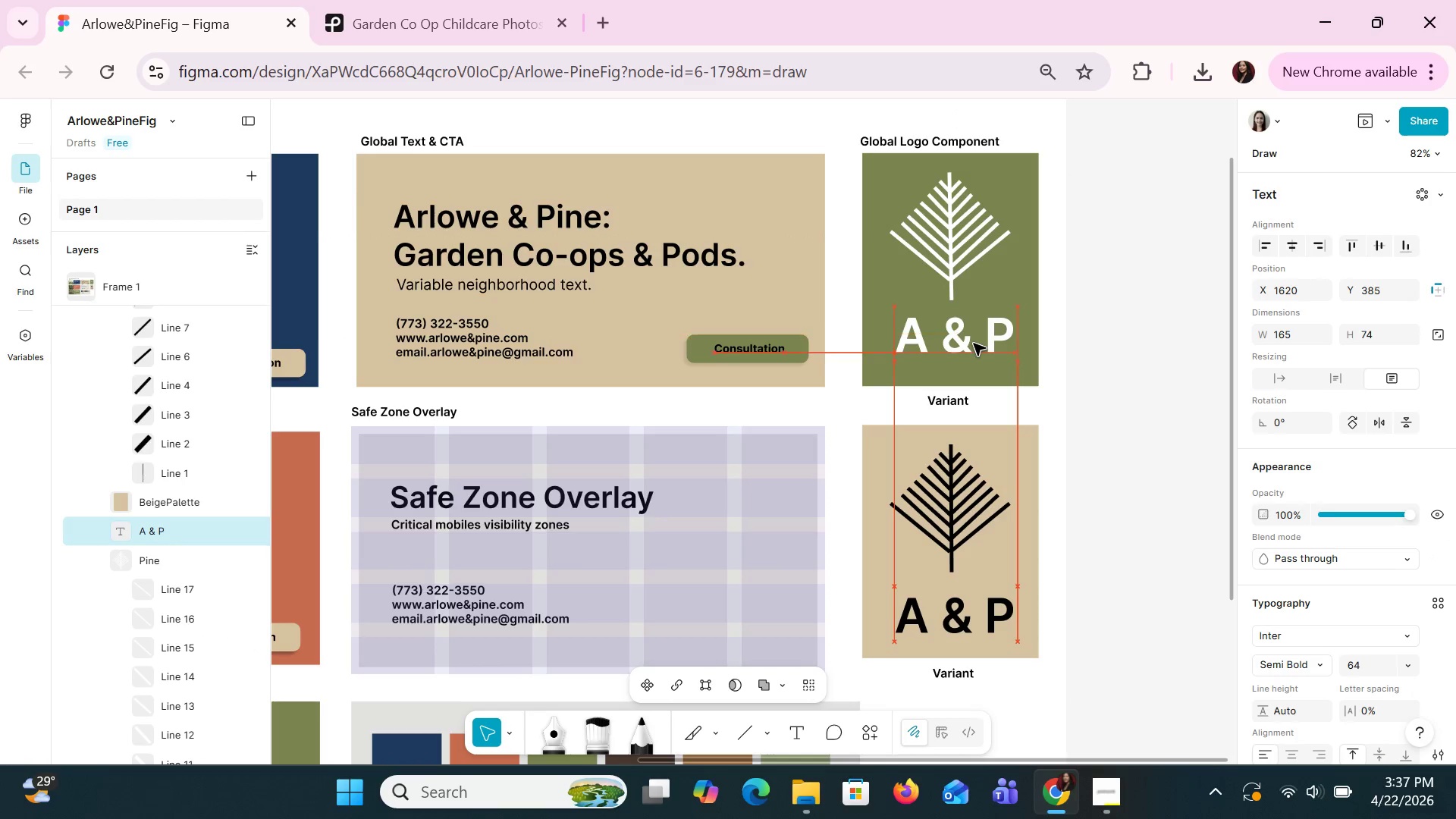 
key(ArrowUp)
 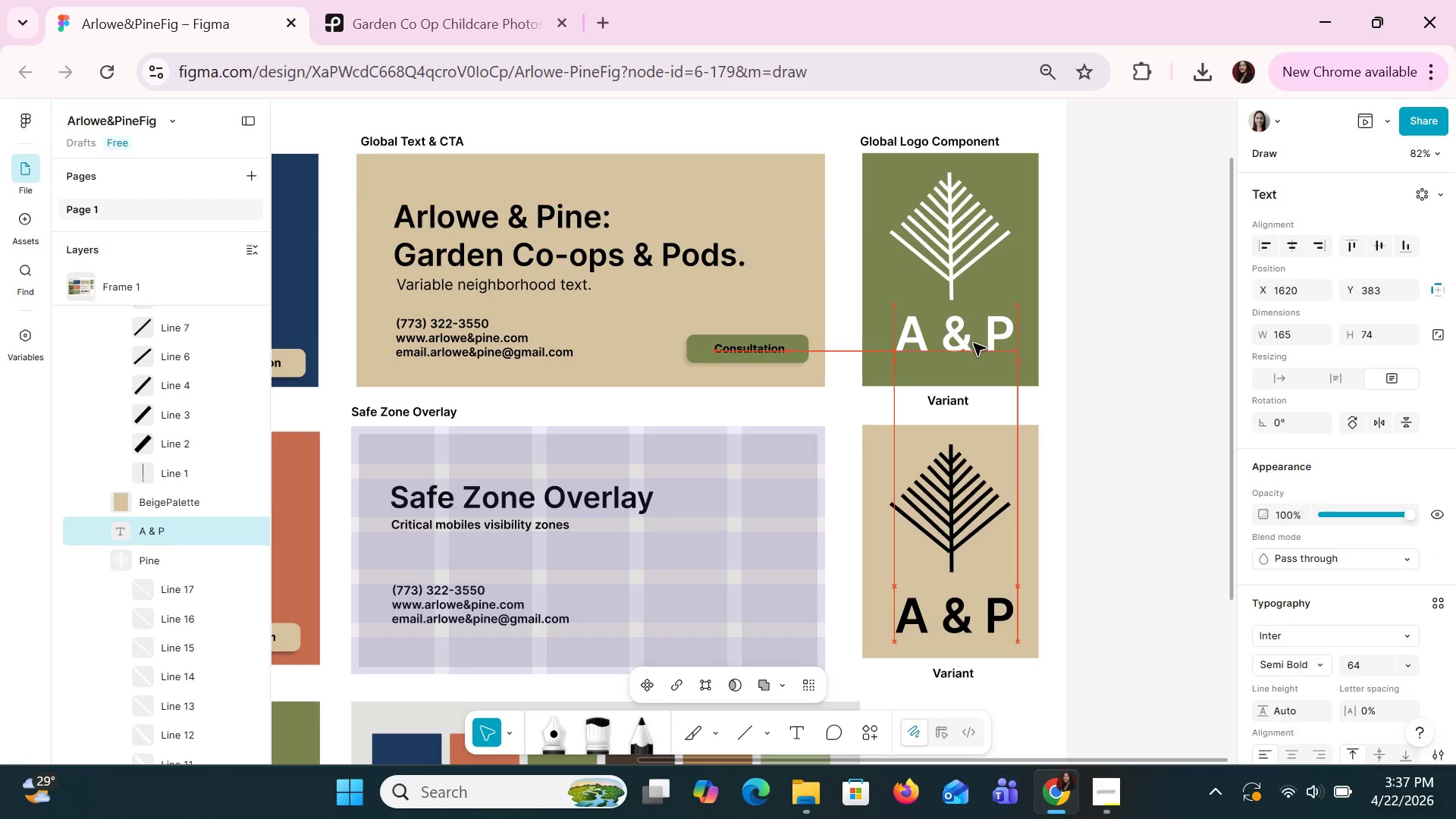 
key(ArrowUp)
 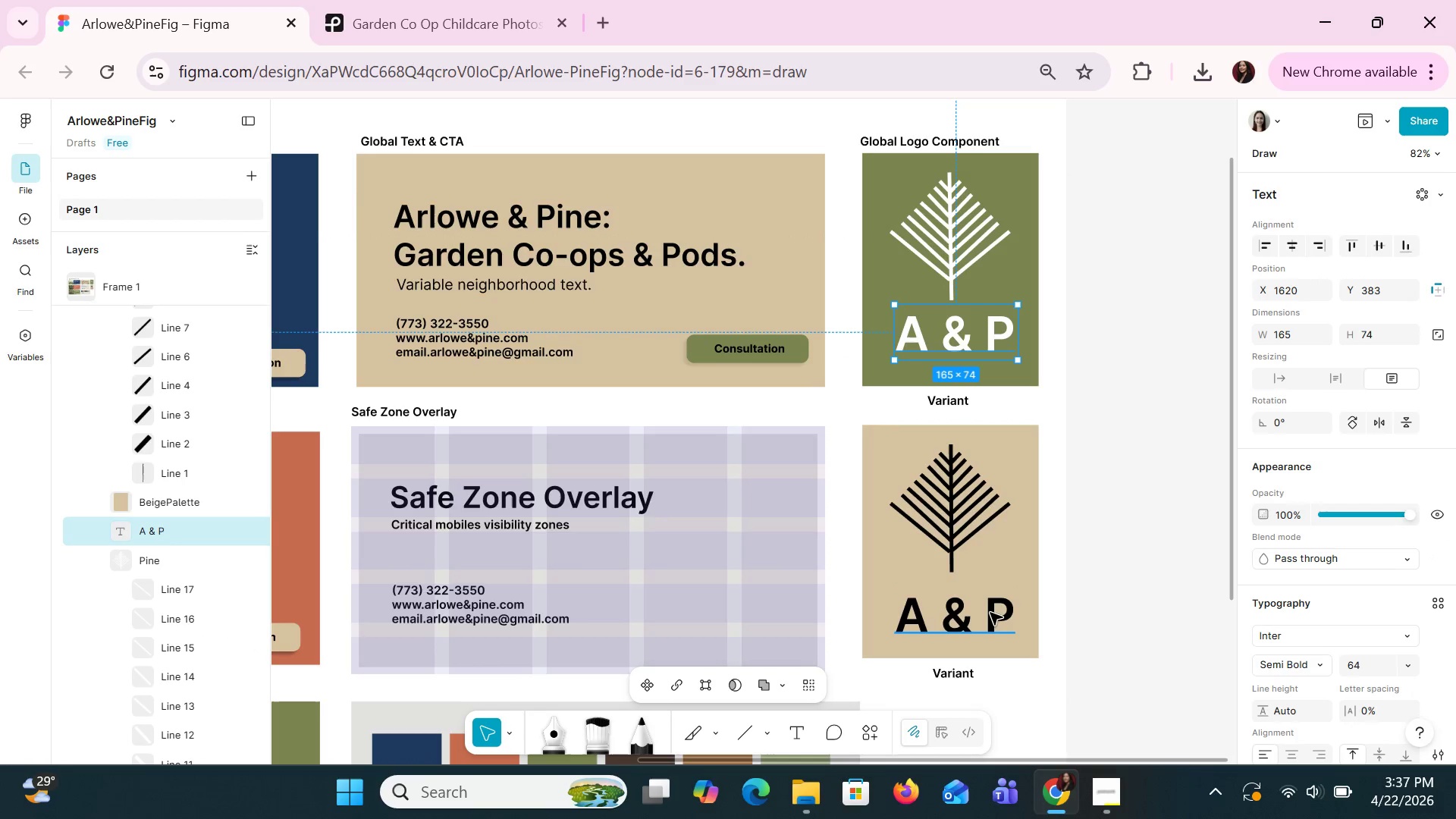 
double_click([990, 612])
 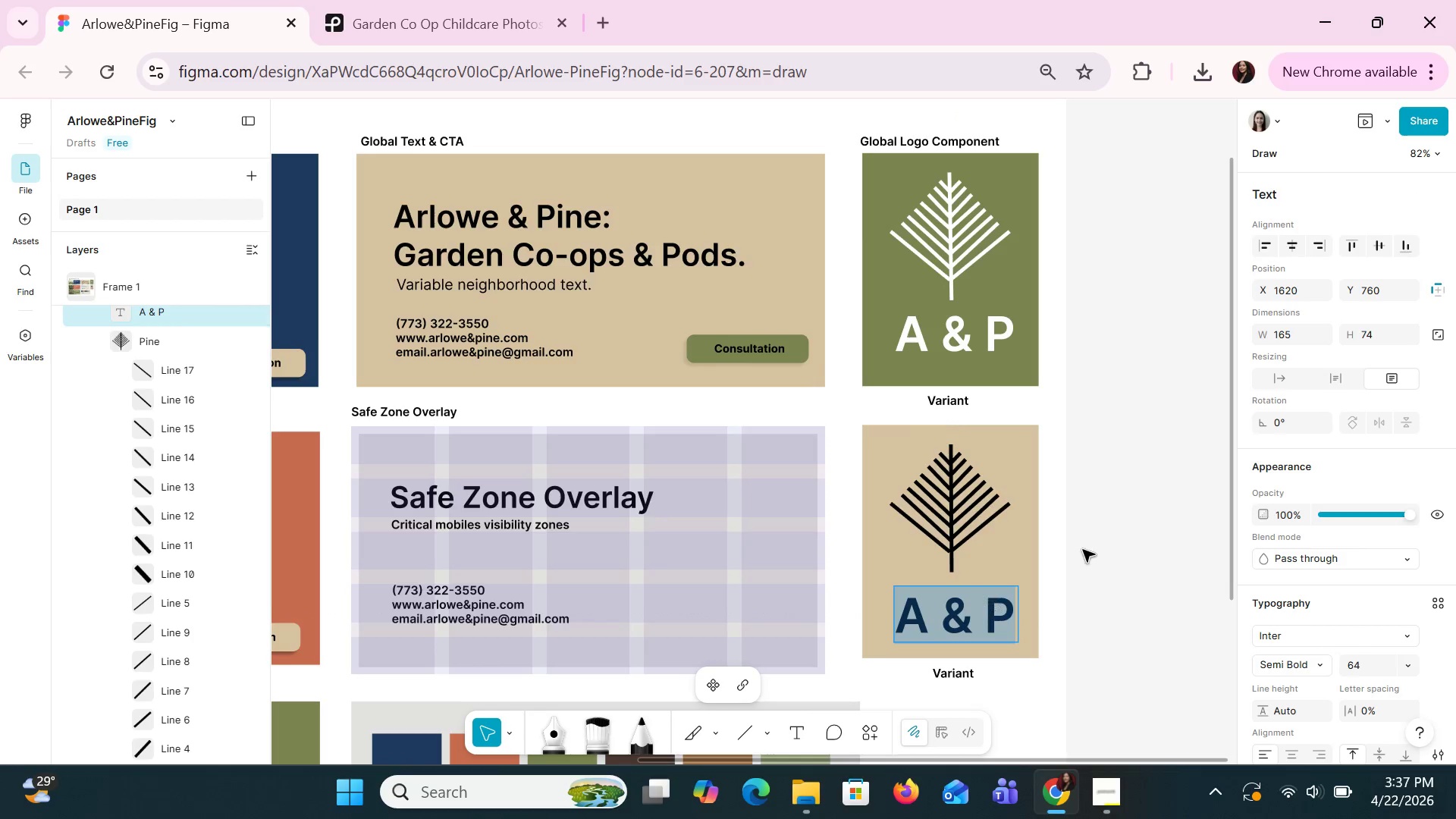 
left_click([1103, 530])
 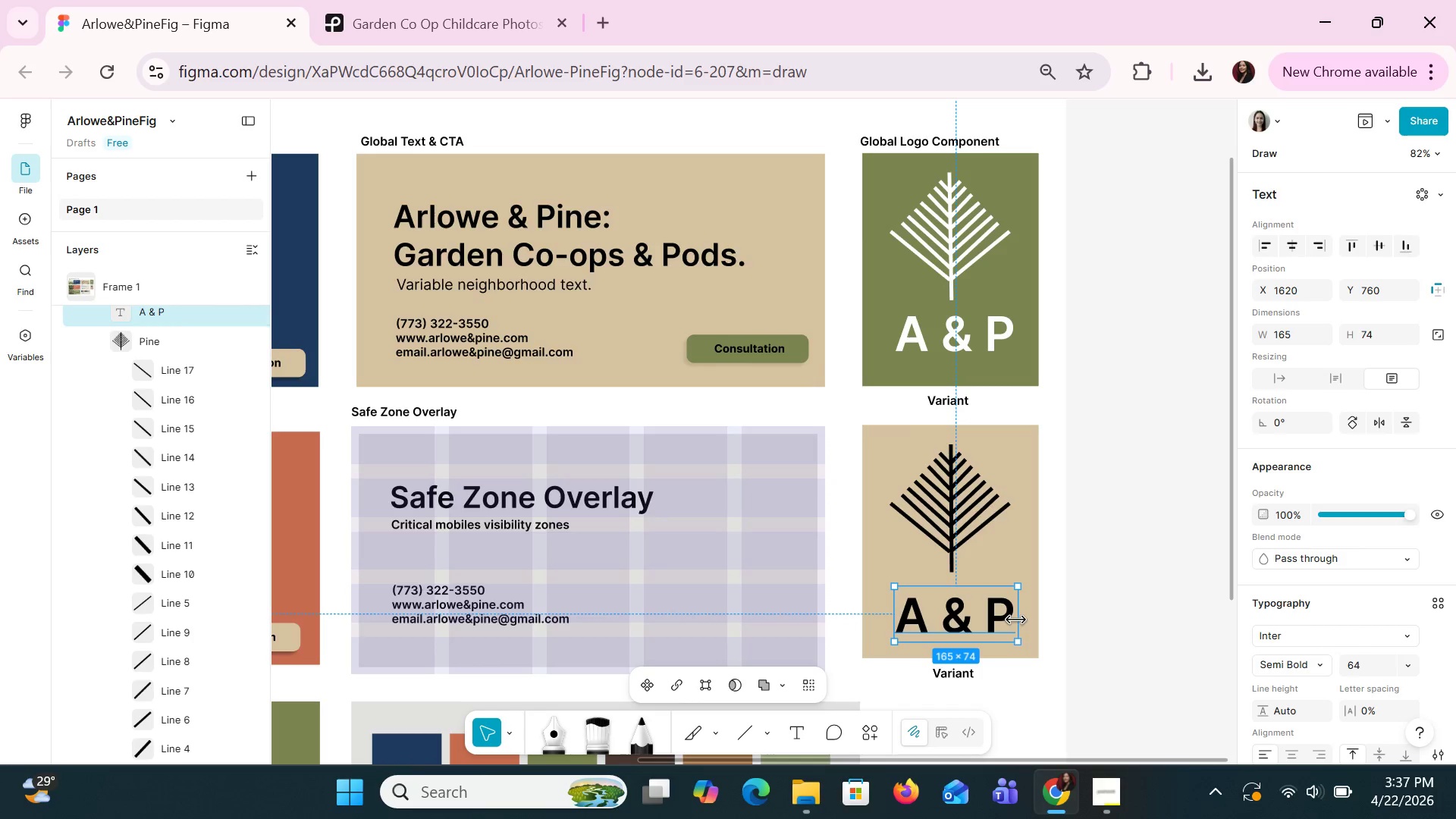 
key(ArrowUp)
 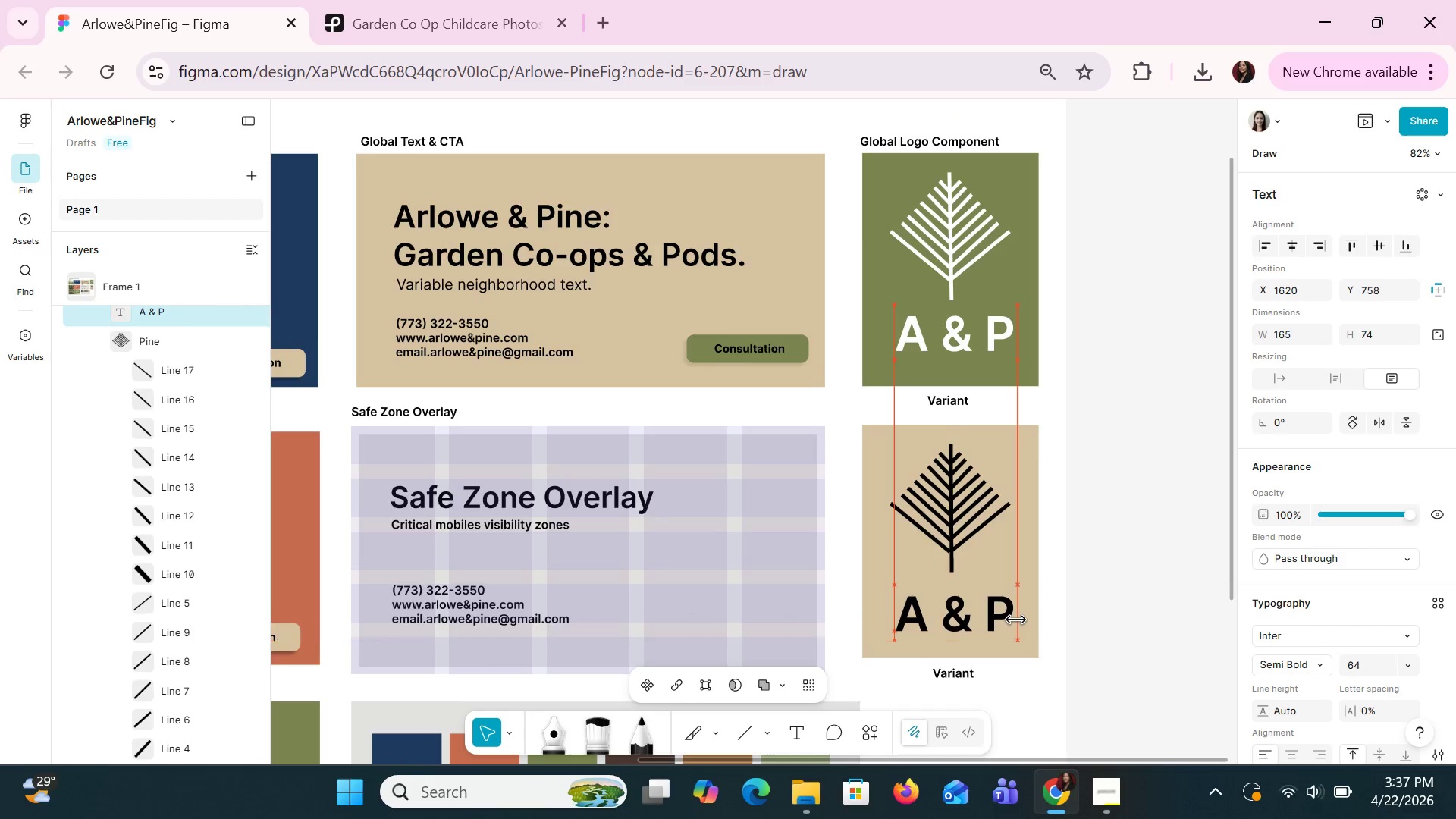 
key(ArrowUp)
 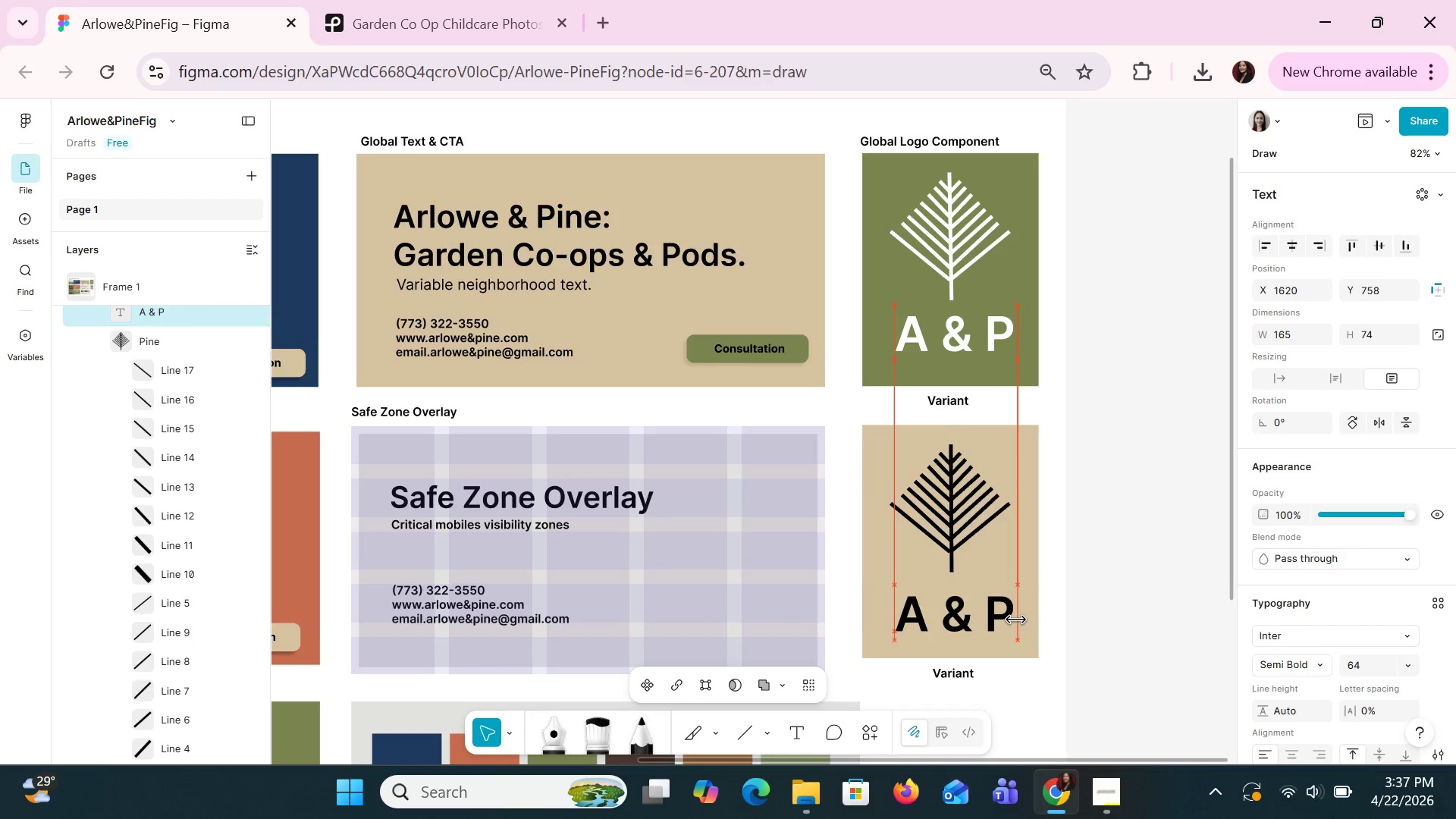 
key(ArrowUp)
 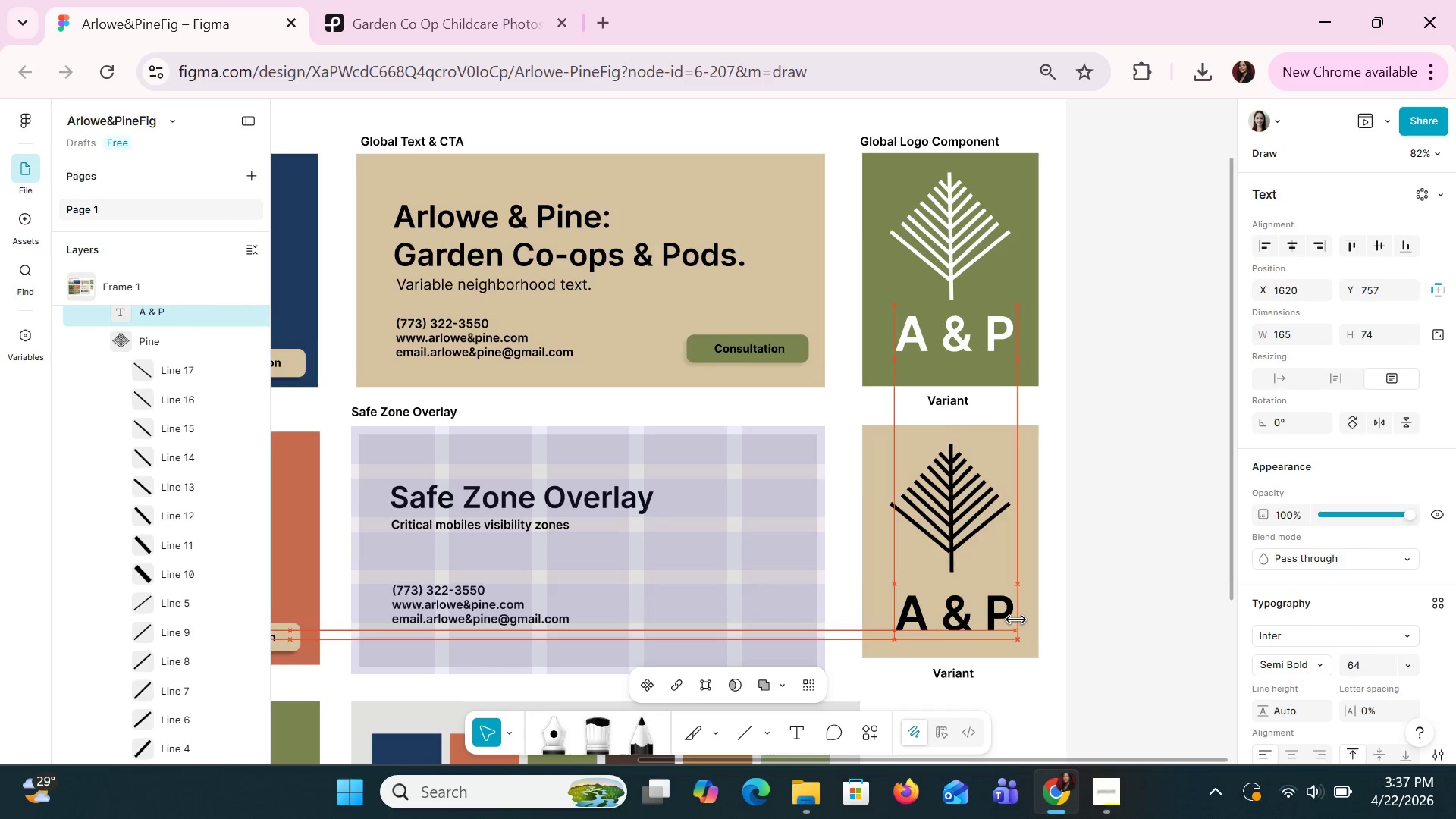 
key(ArrowUp)
 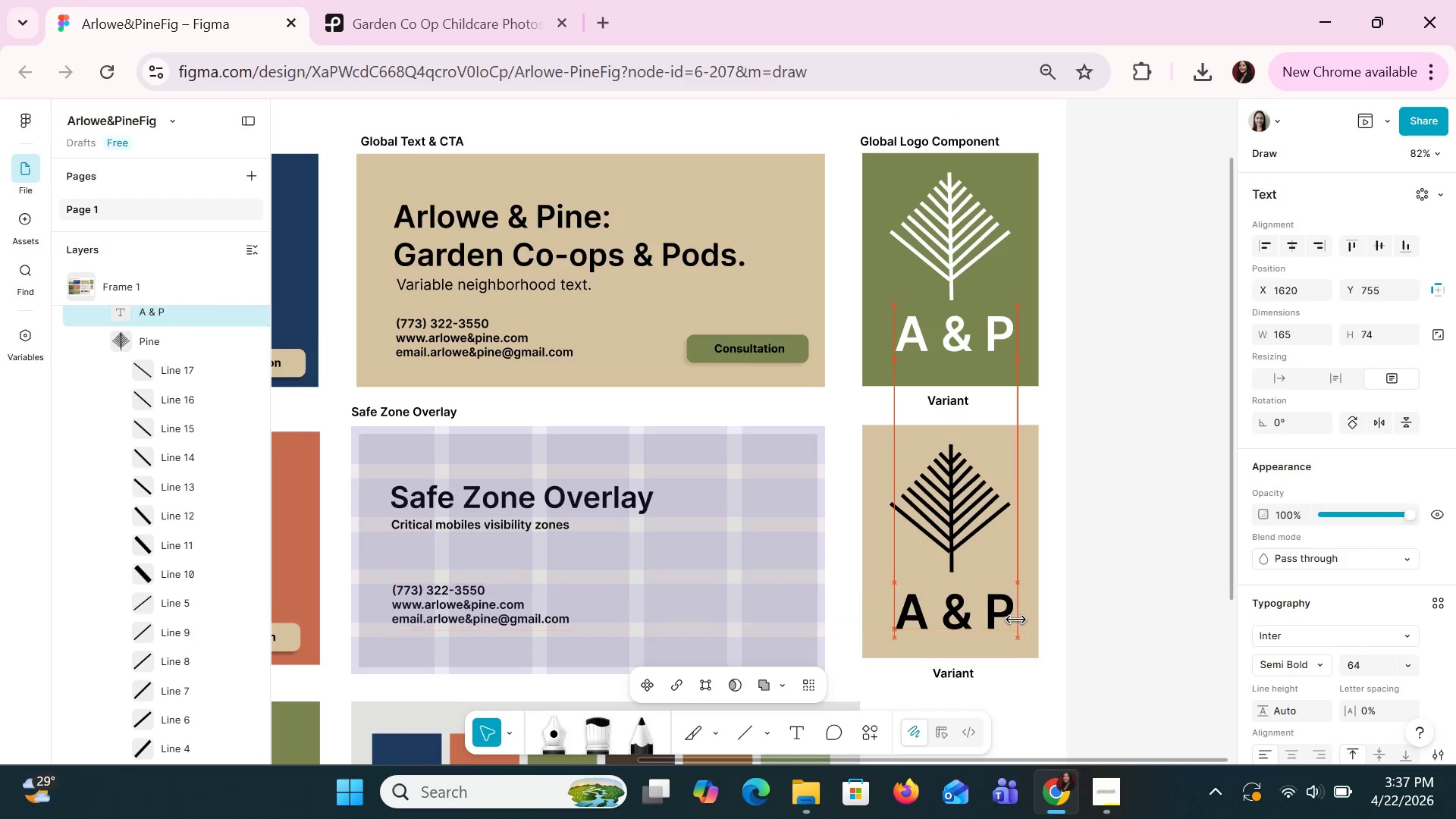 
key(ArrowUp)
 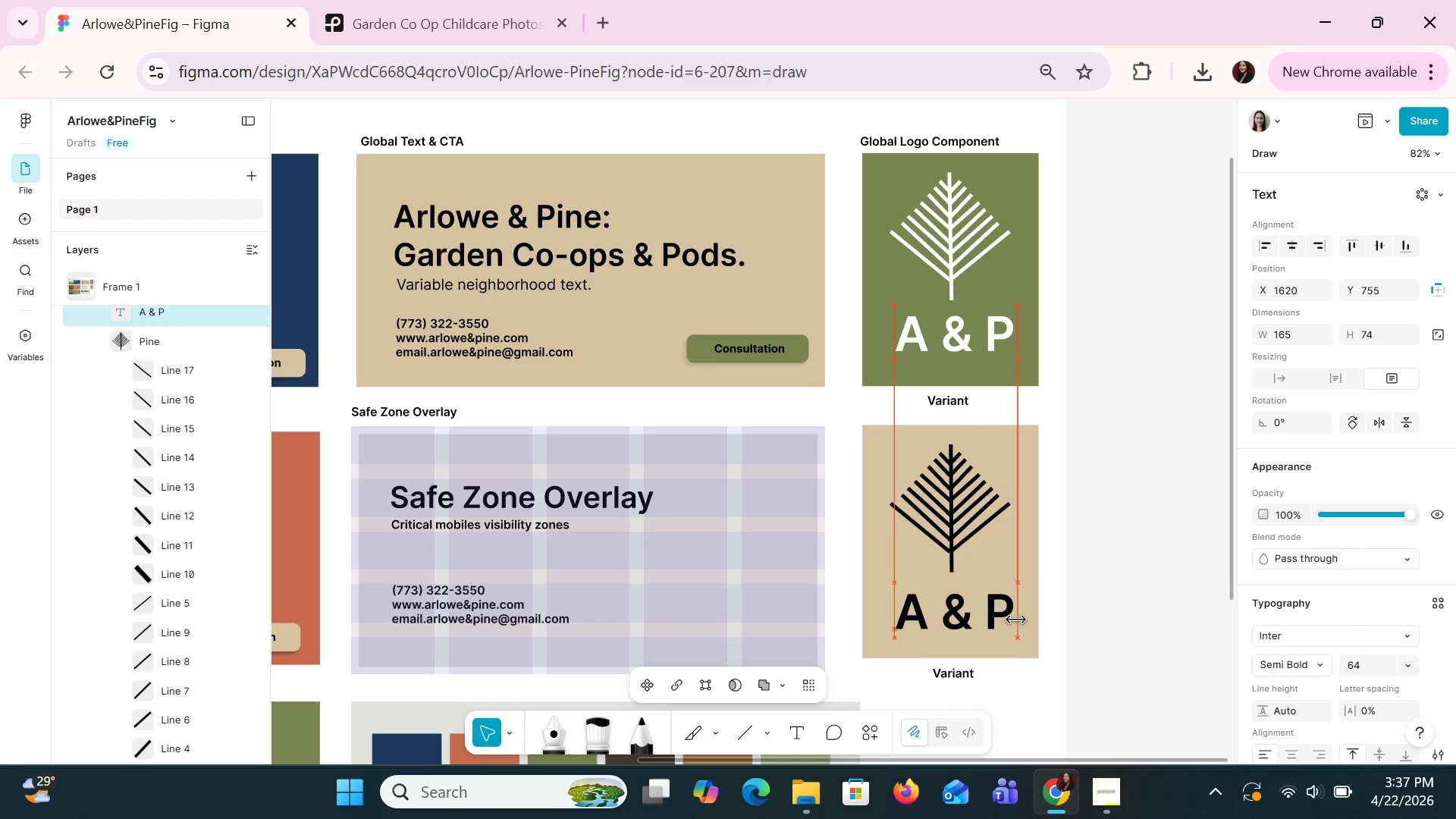 
key(ArrowUp)
 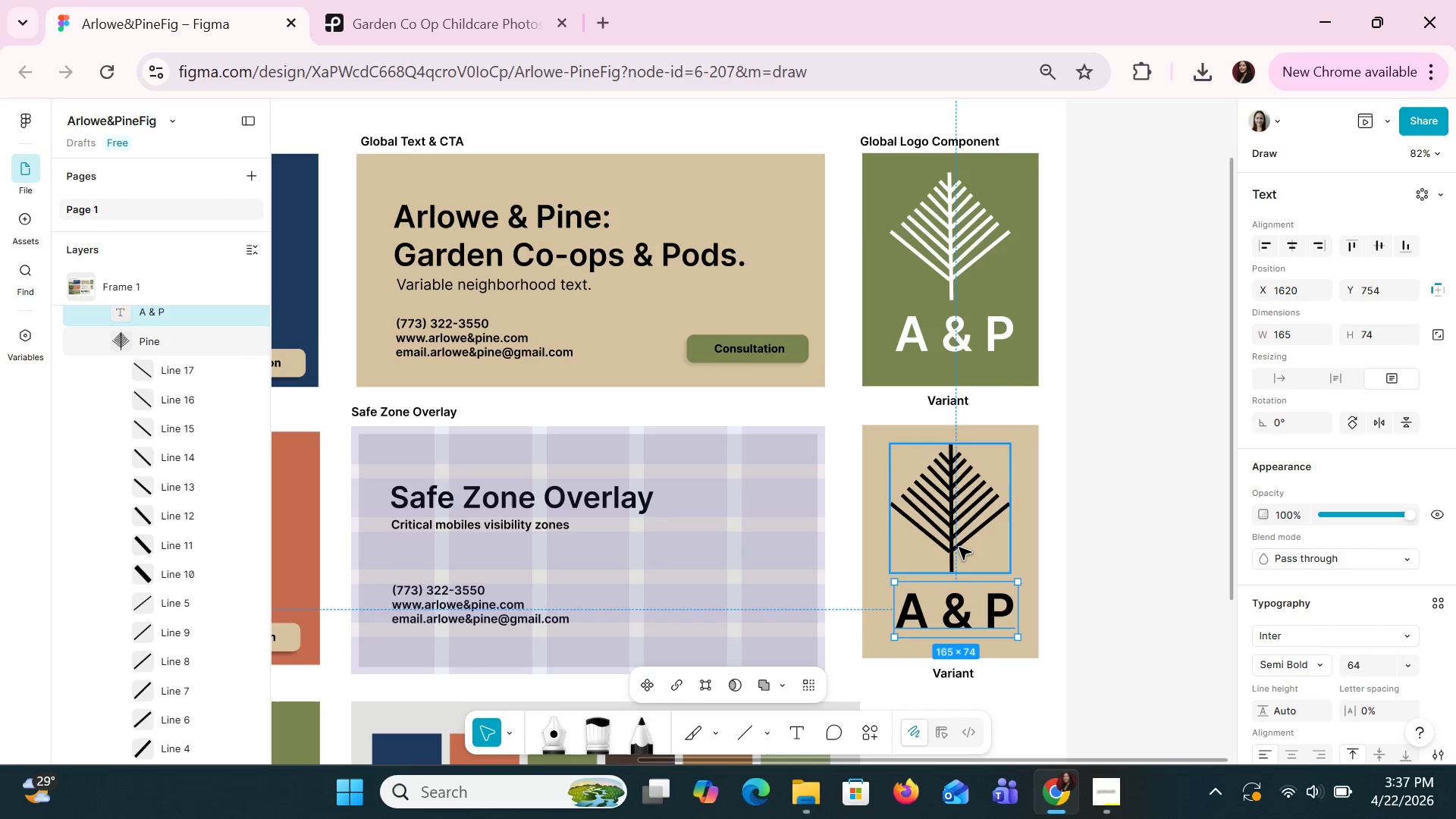 
left_click([959, 547])
 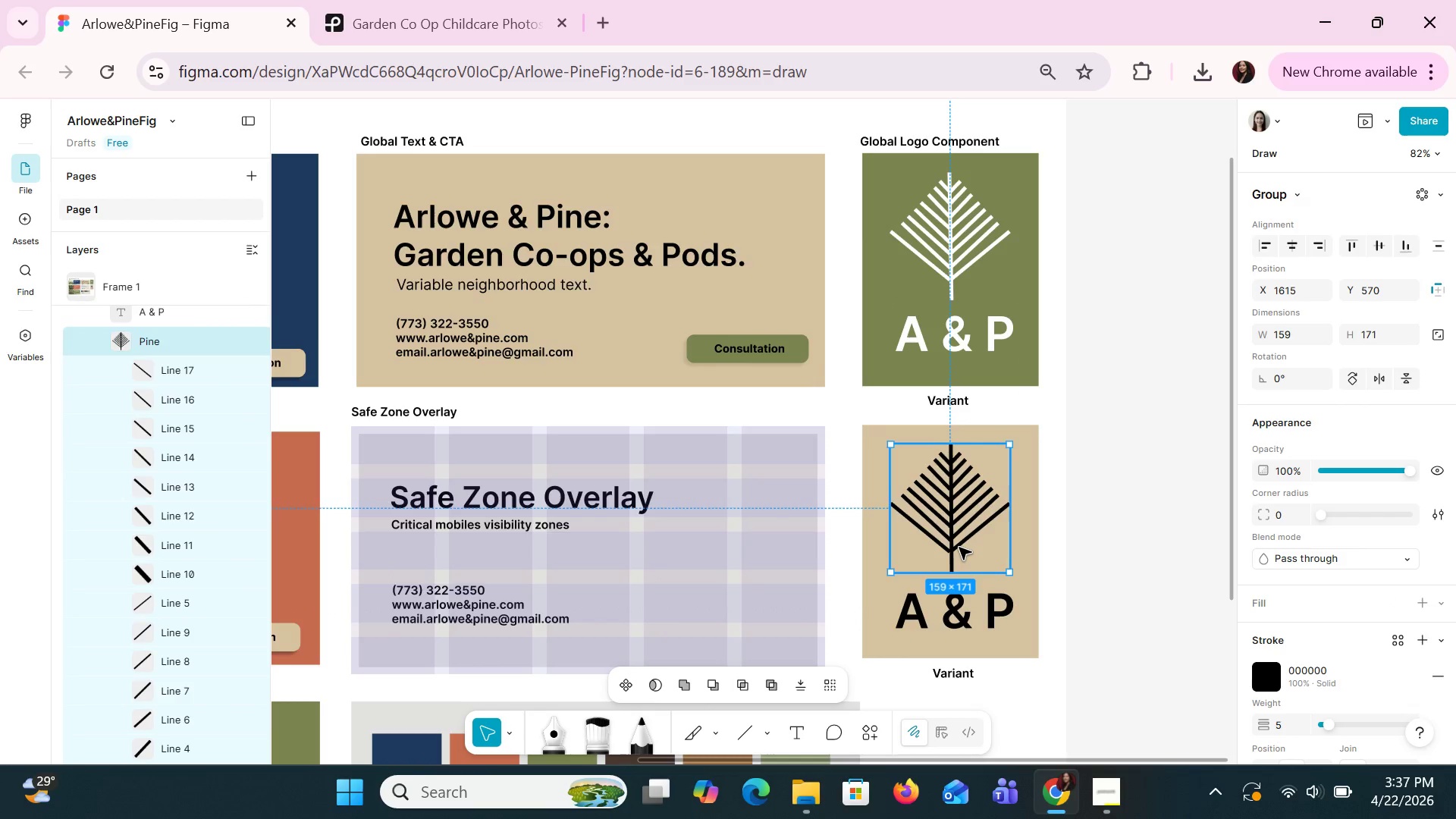 
key(ArrowDown)
 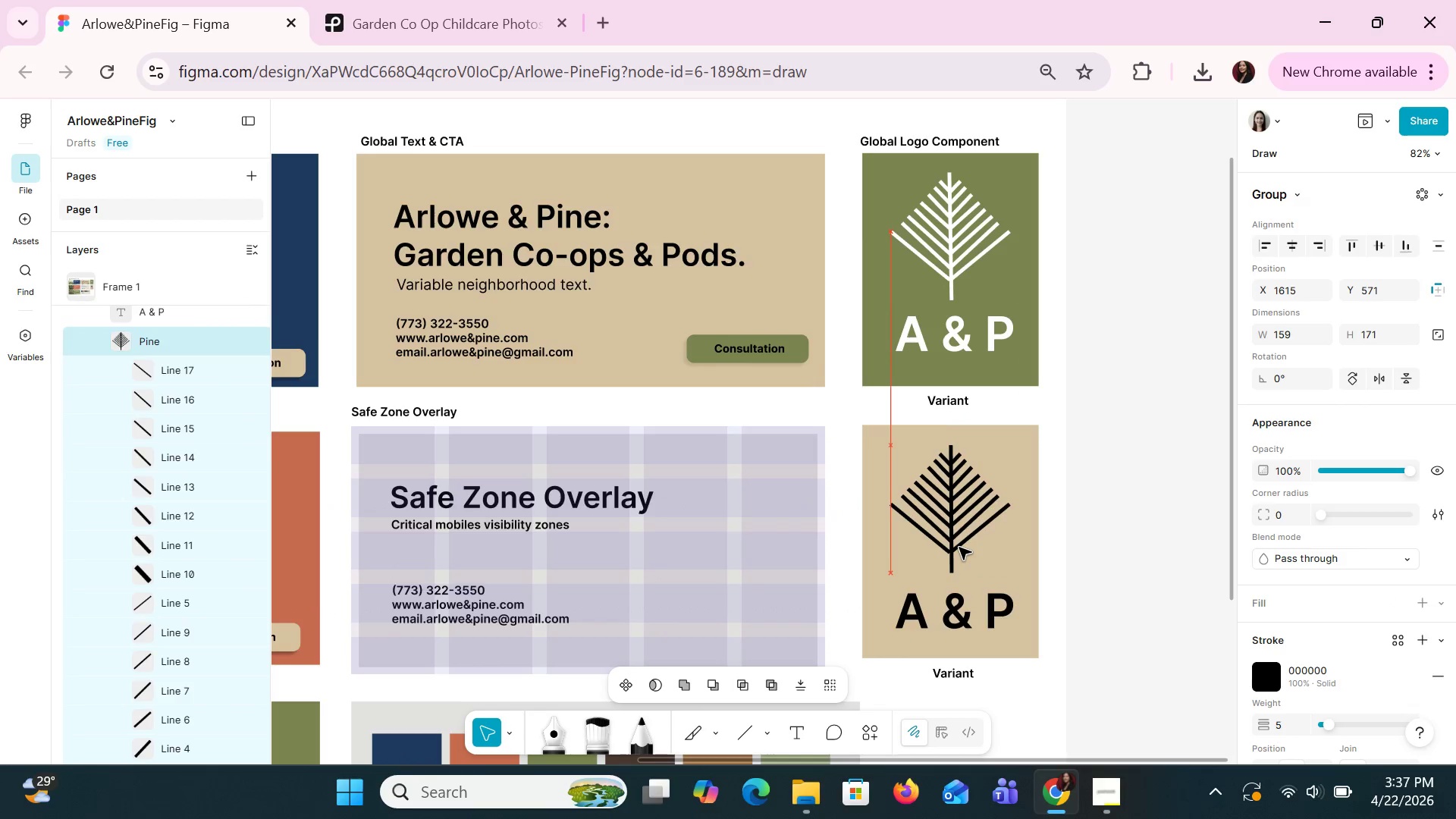 
key(ArrowDown)
 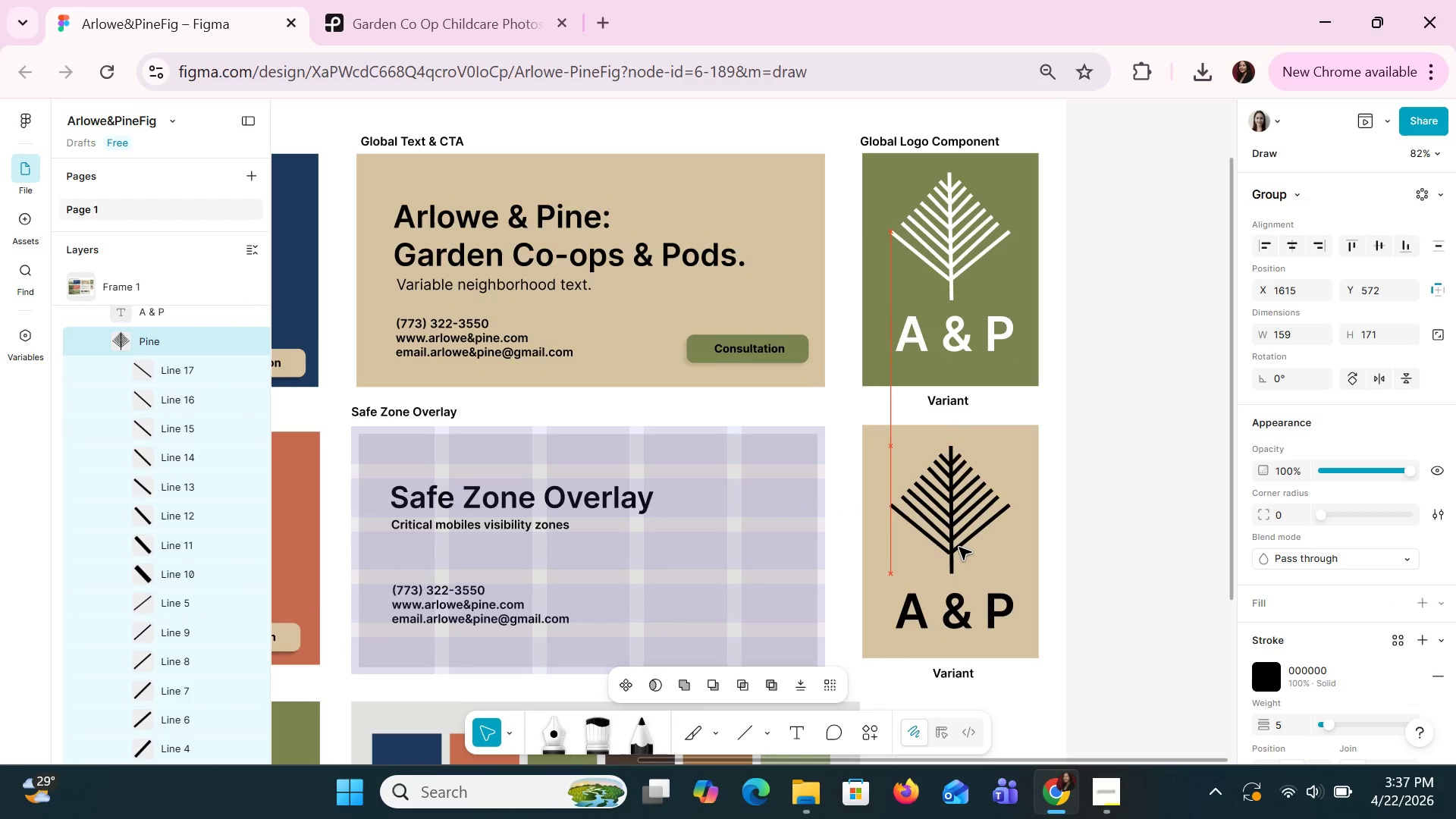 
key(ArrowDown)
 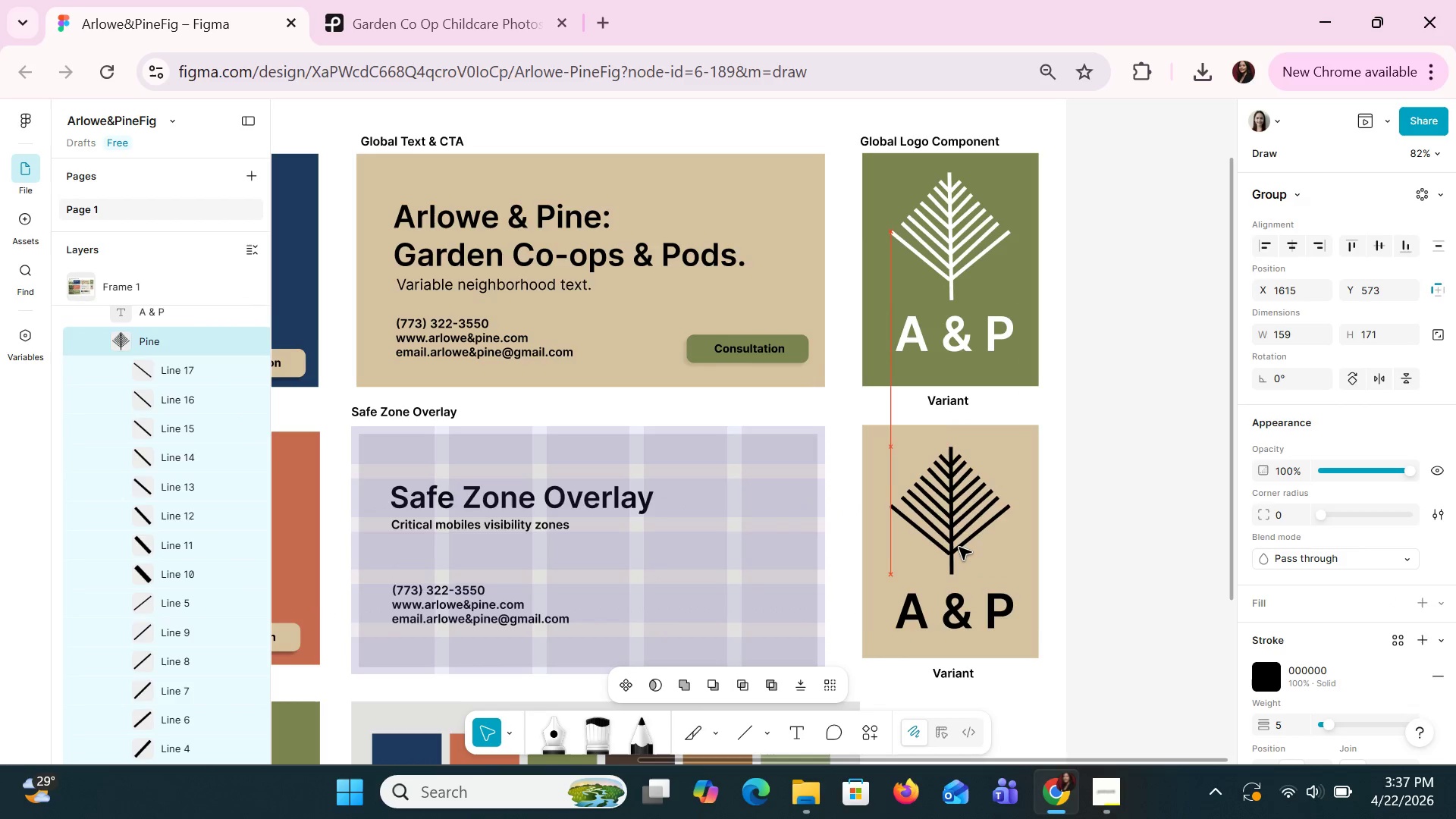 
key(ArrowDown)
 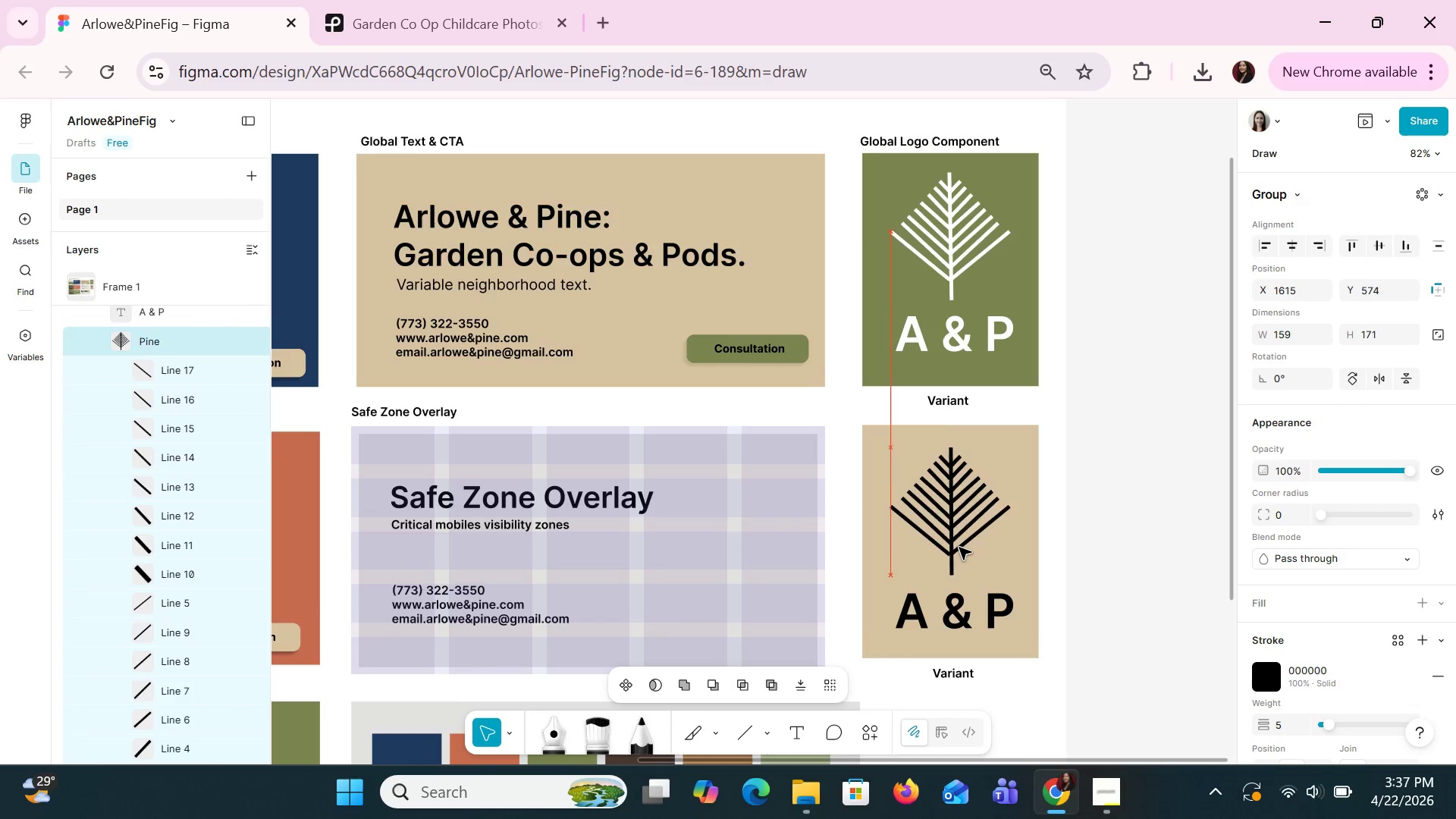 
key(ArrowDown)
 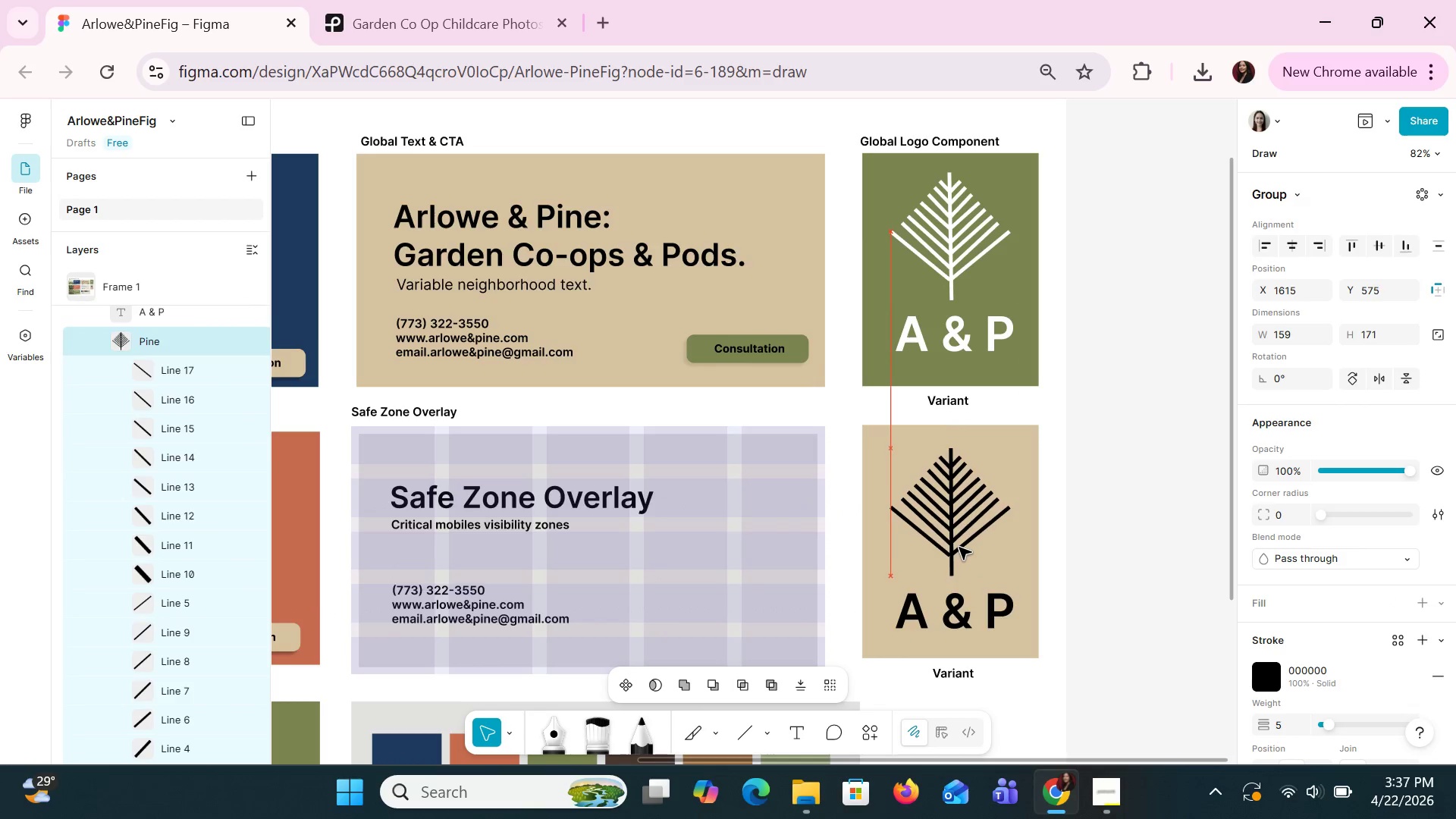 
key(ArrowDown)
 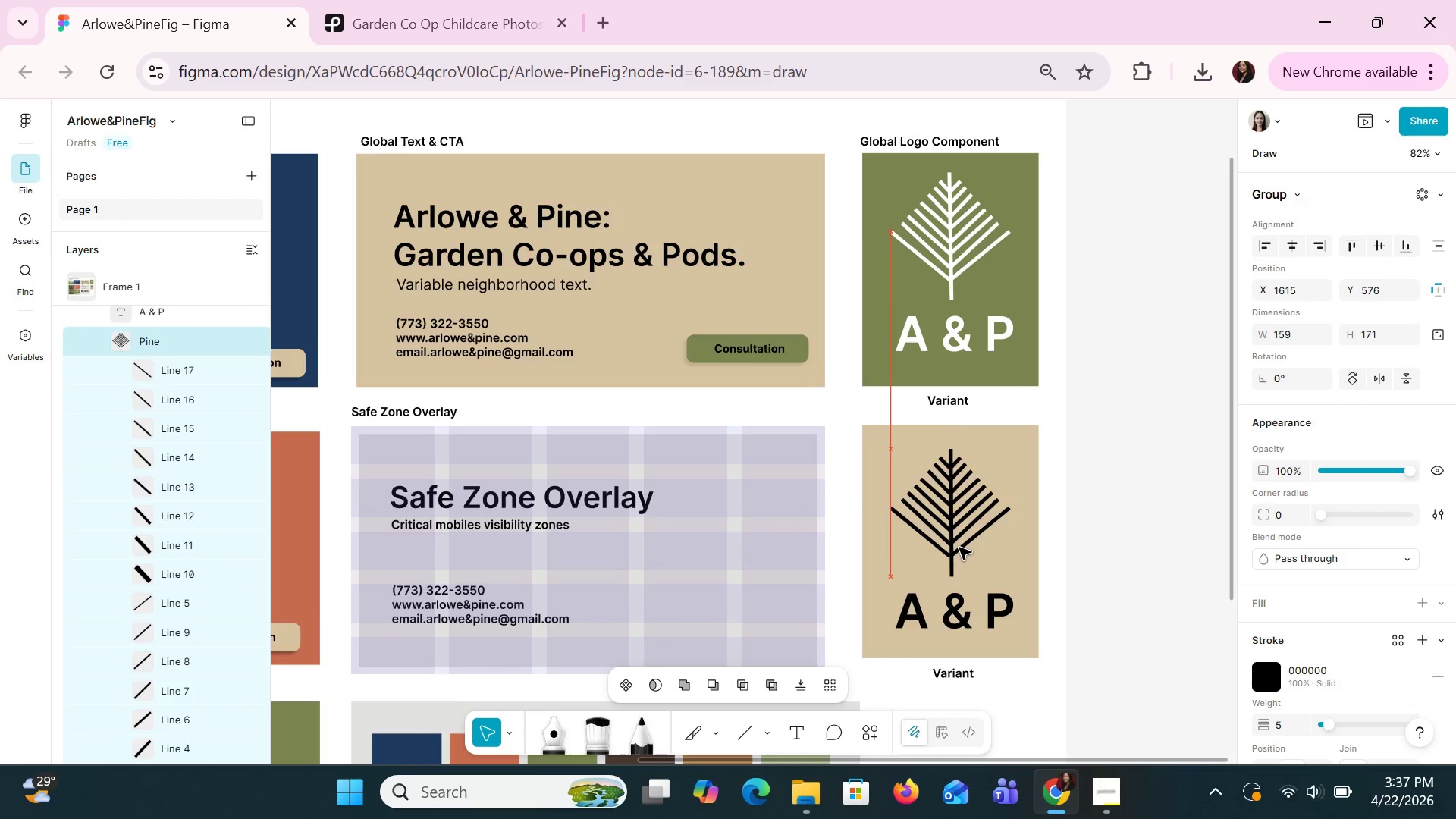 
key(ArrowDown)
 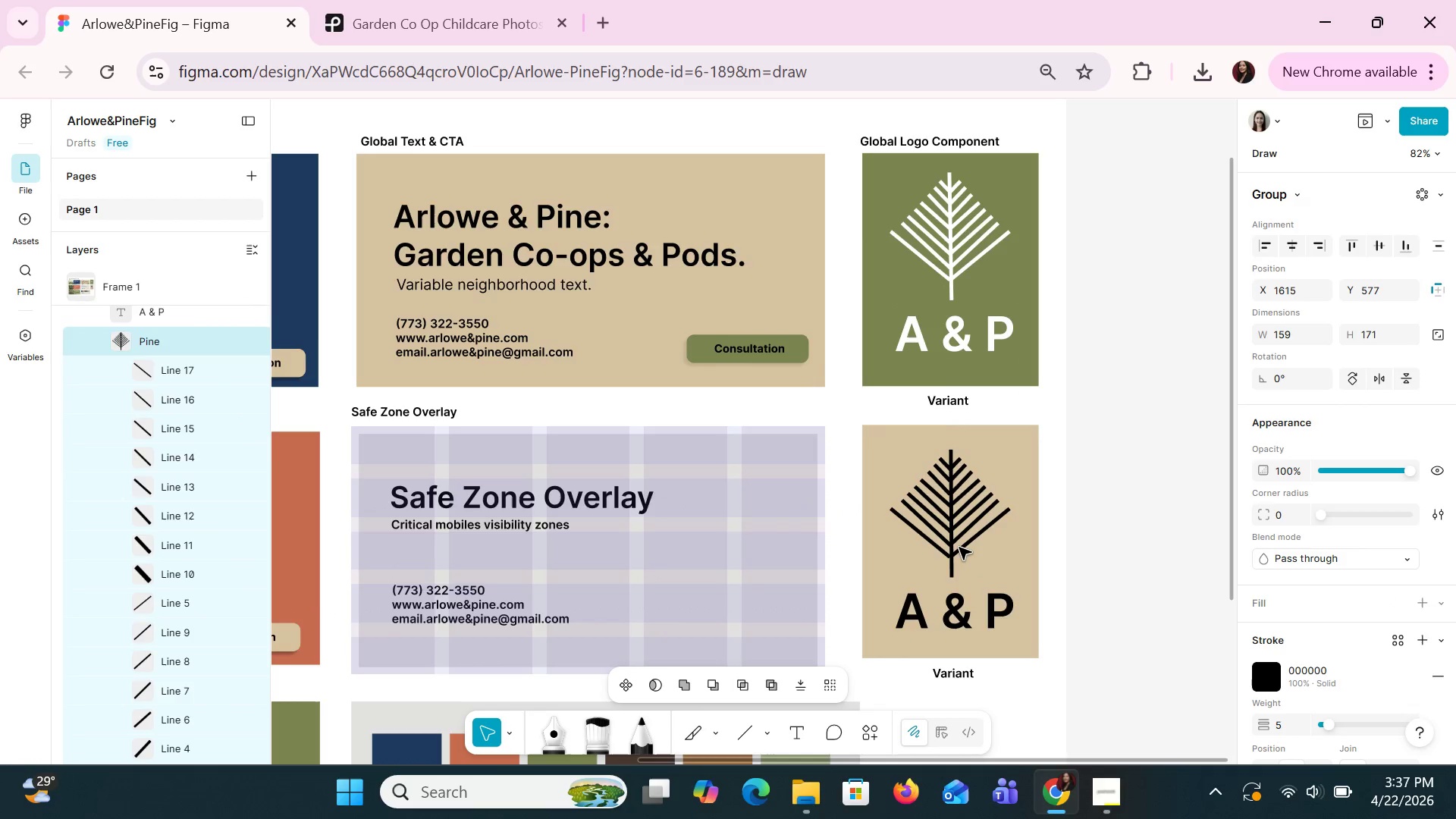 
key(ArrowDown)
 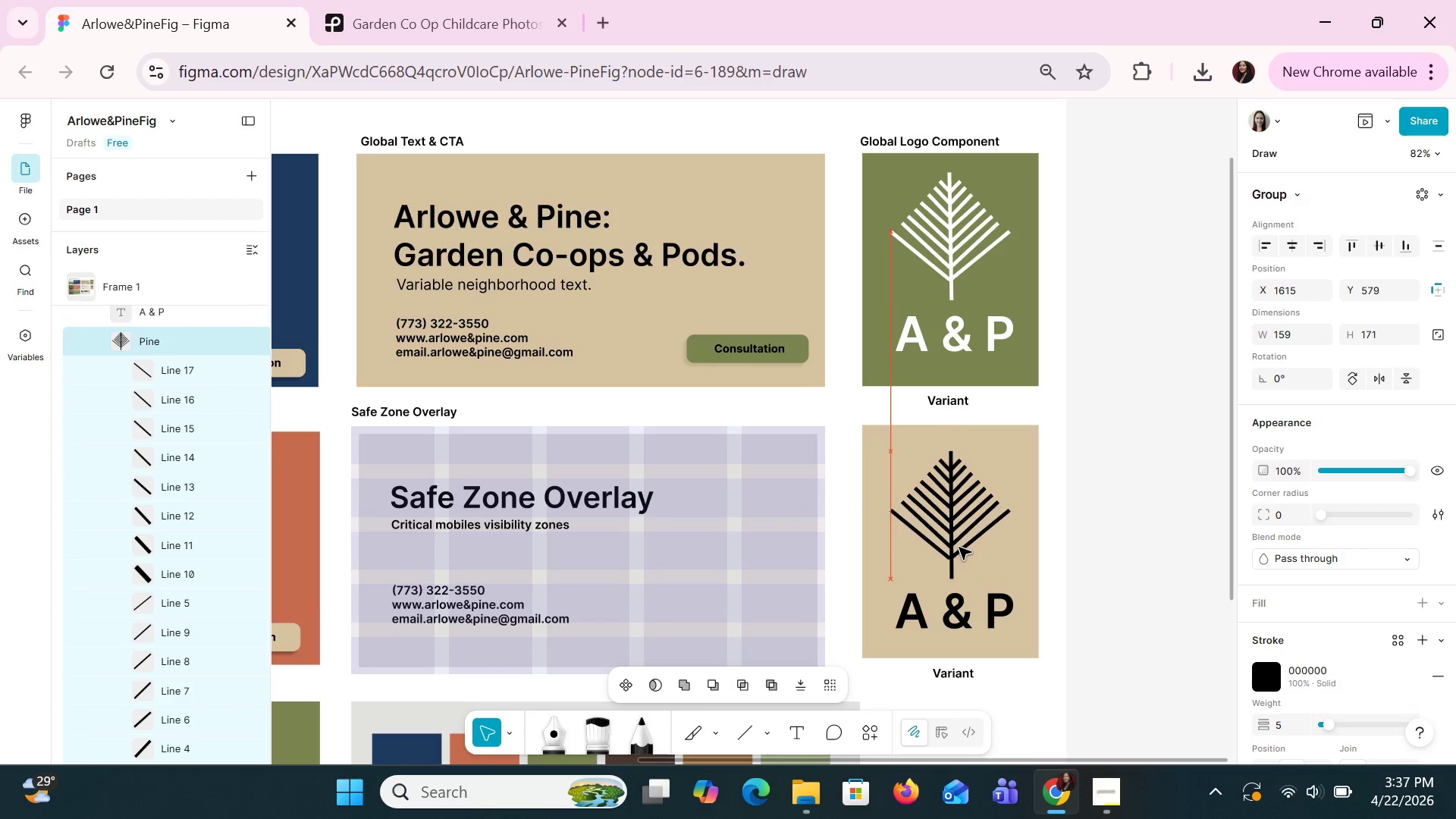 
key(ArrowDown)
 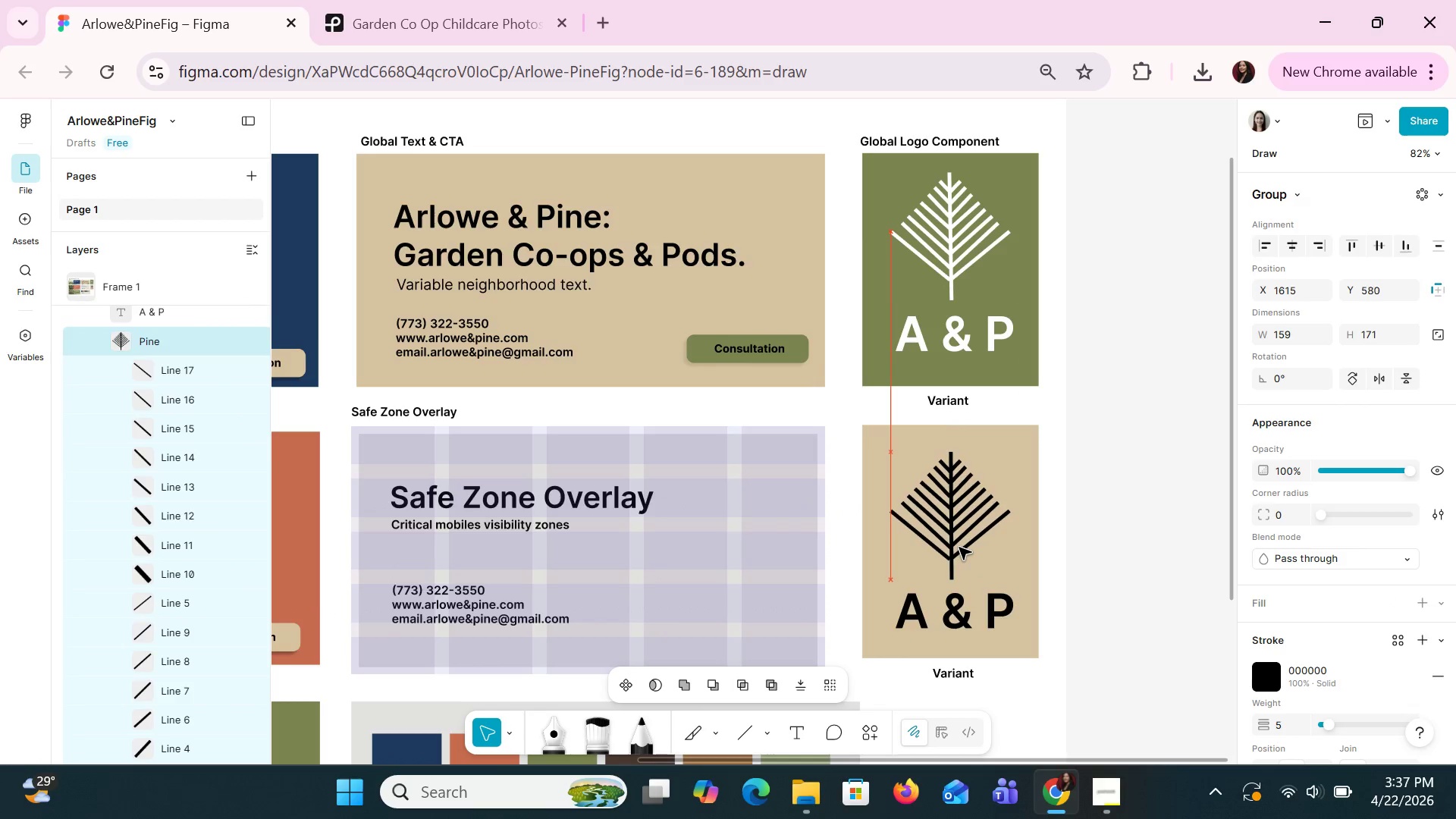 
key(ArrowDown)
 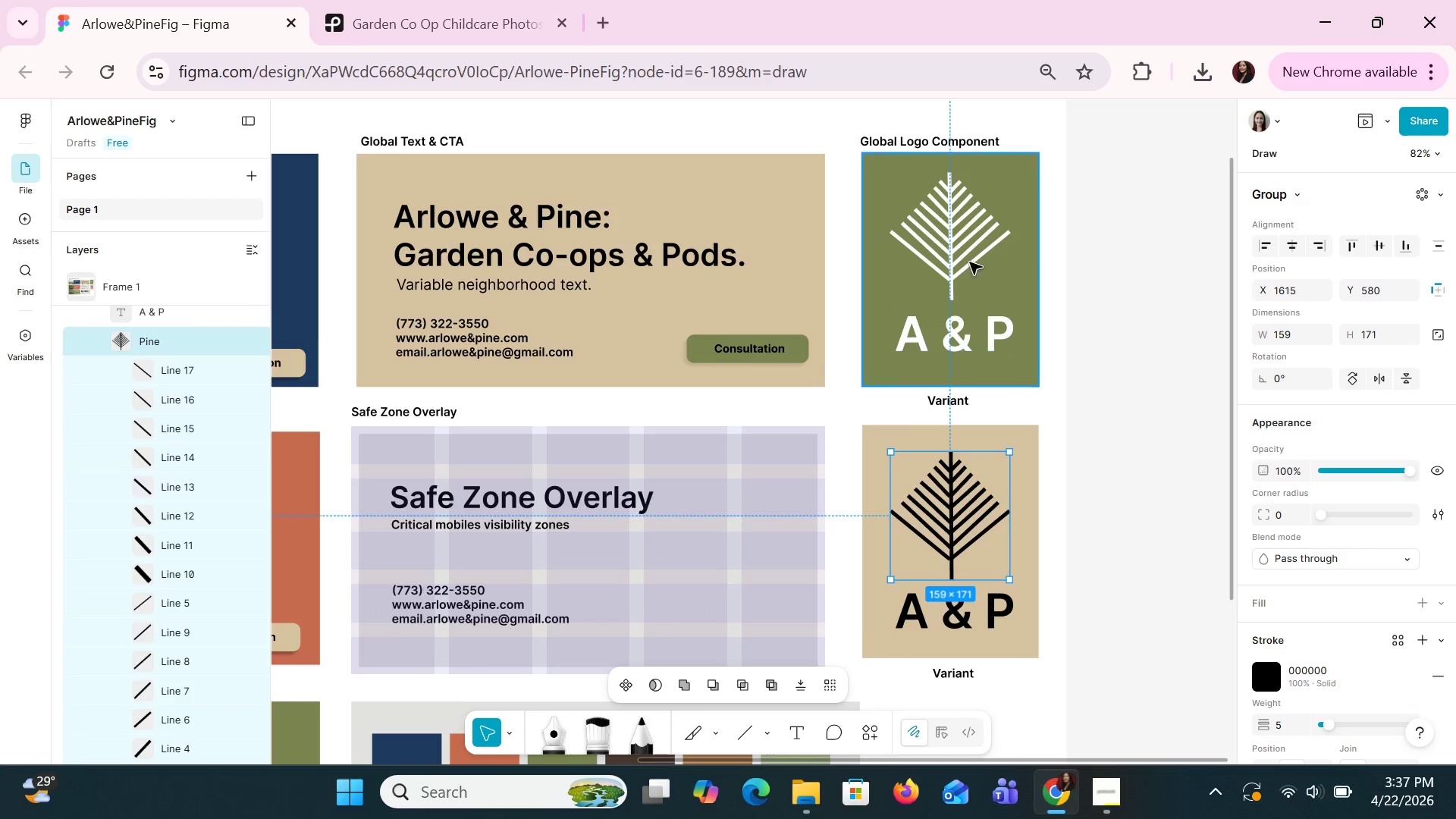 
left_click([969, 256])
 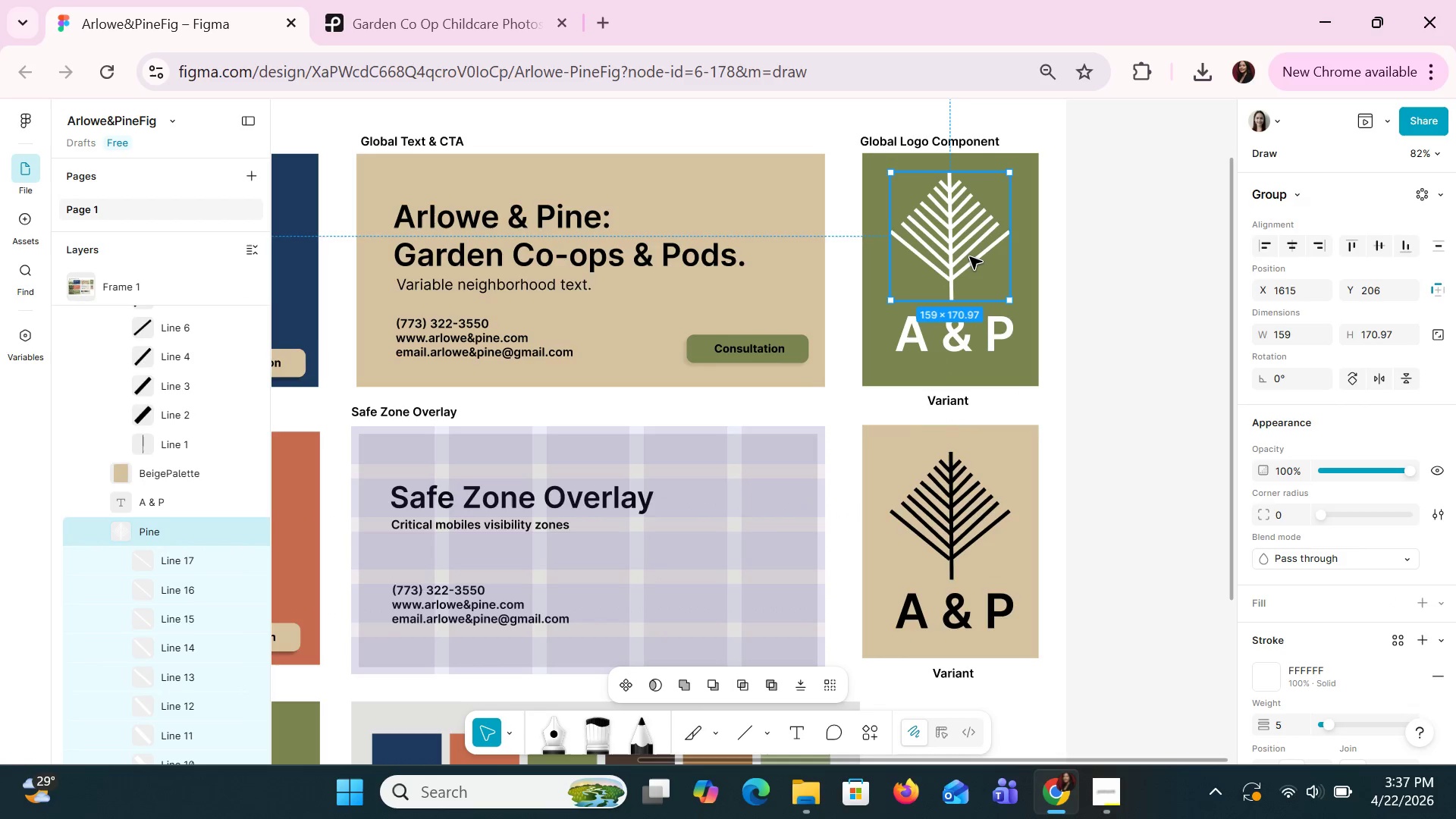 
key(ArrowDown)
 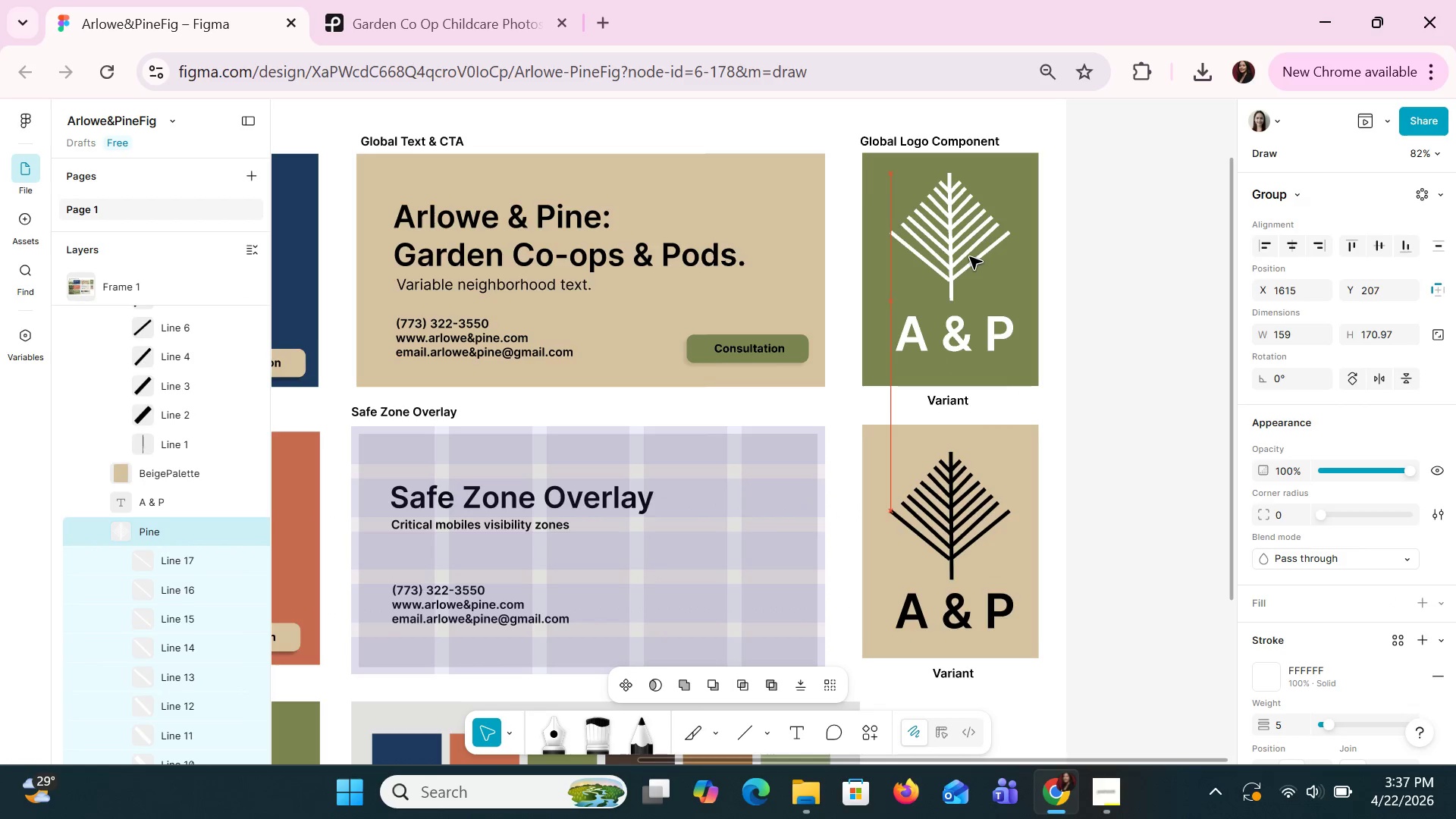 
key(ArrowDown)
 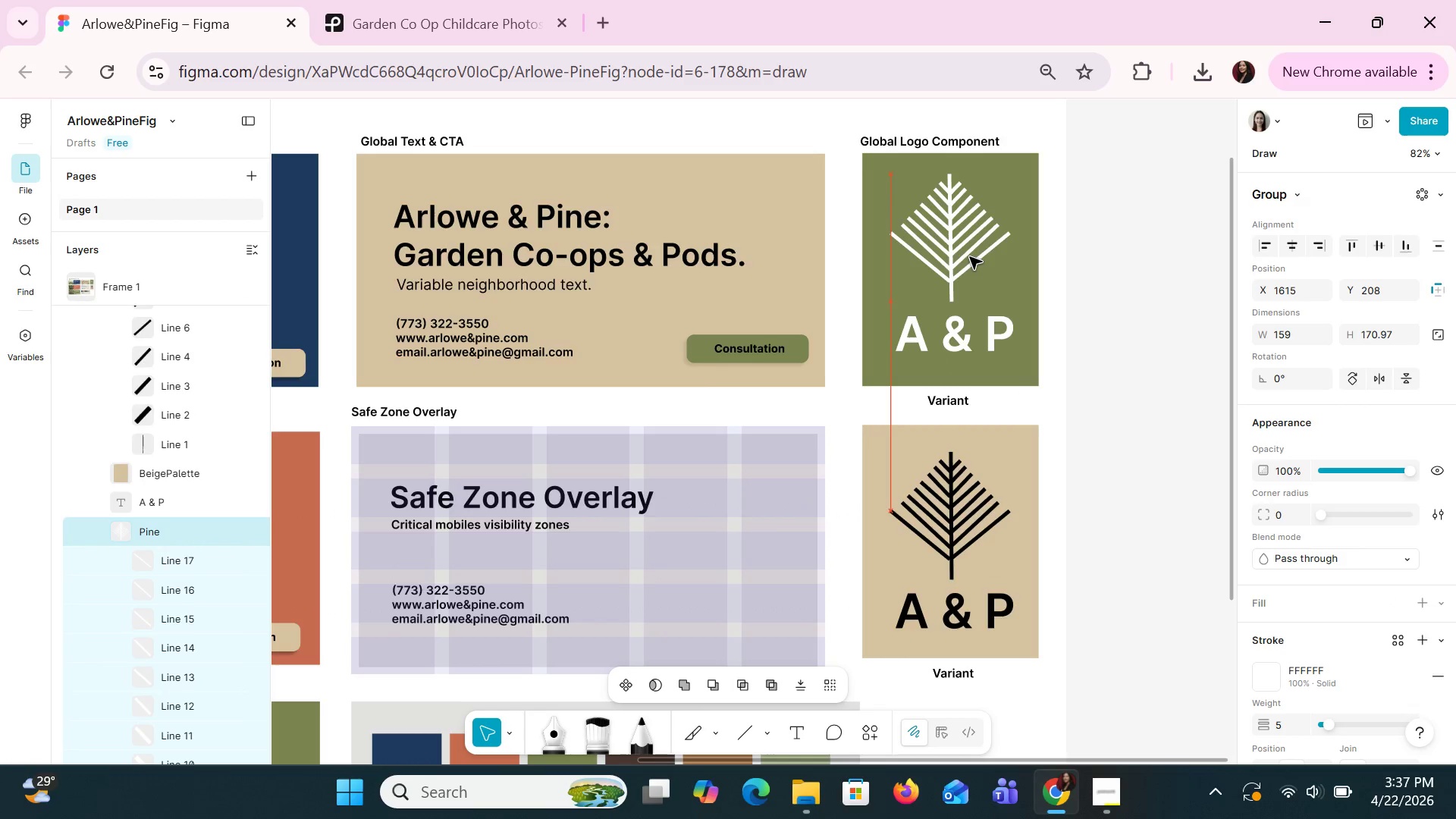 
key(ArrowDown)
 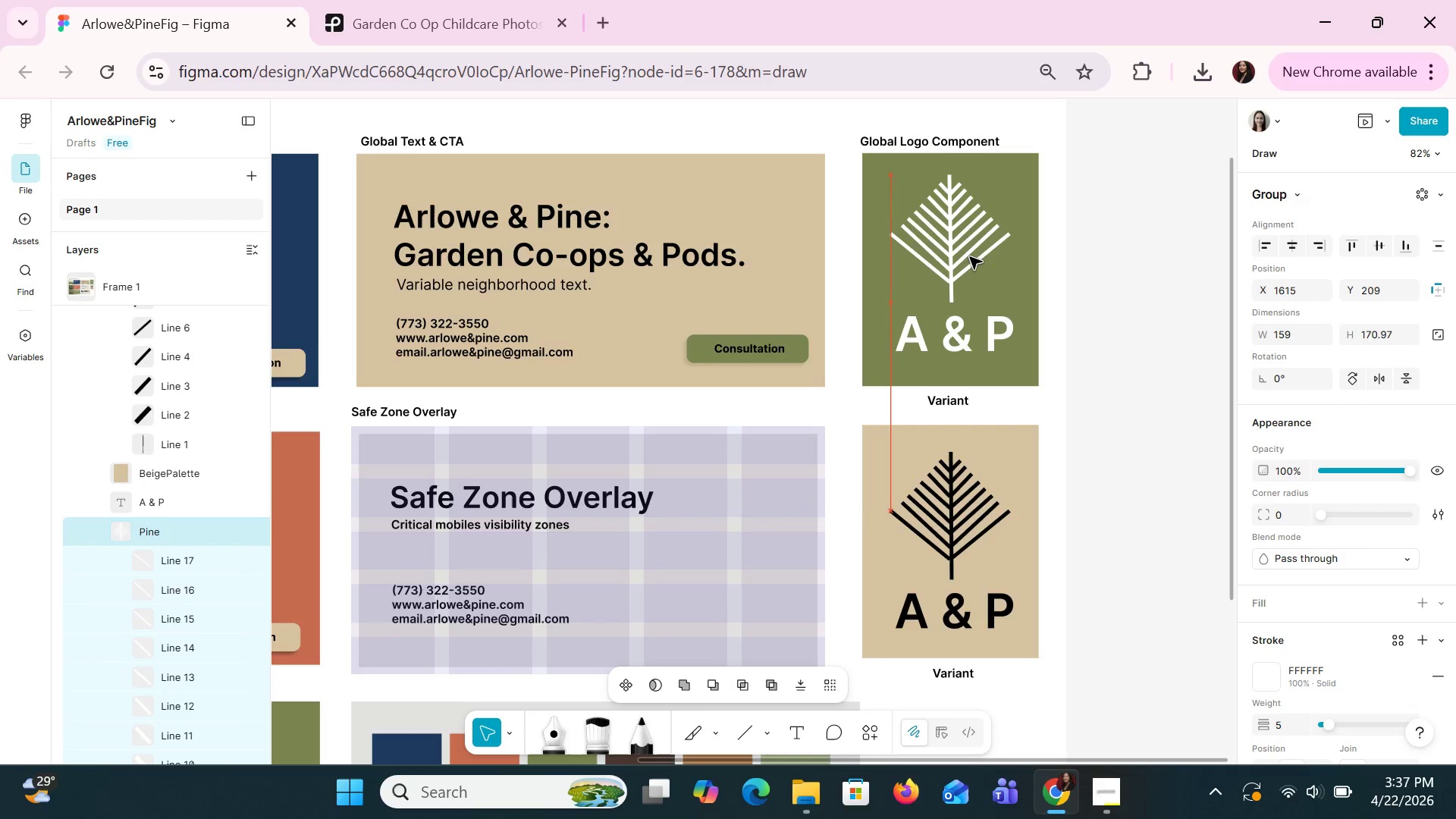 
key(ArrowDown)
 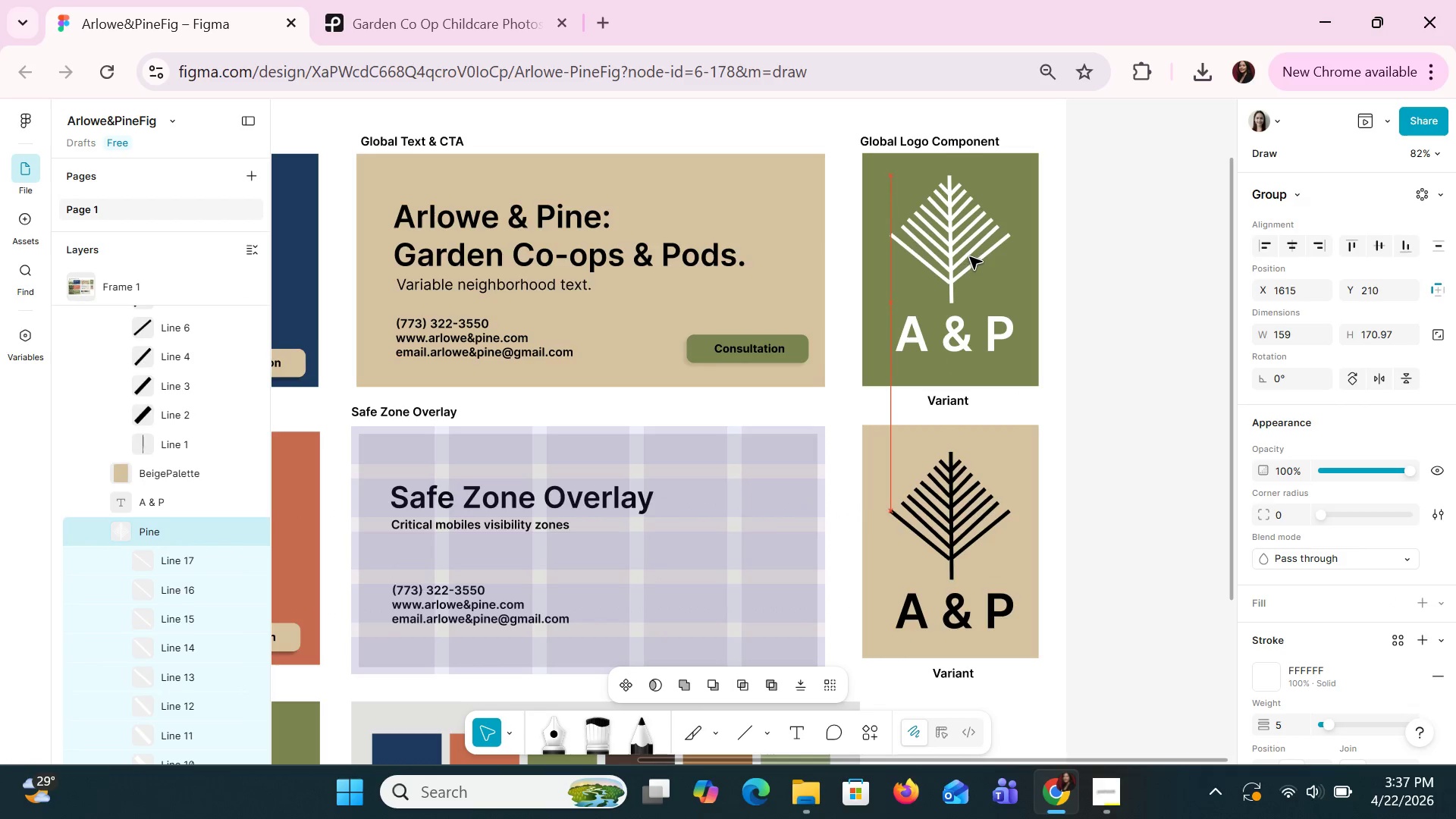 
key(ArrowDown)
 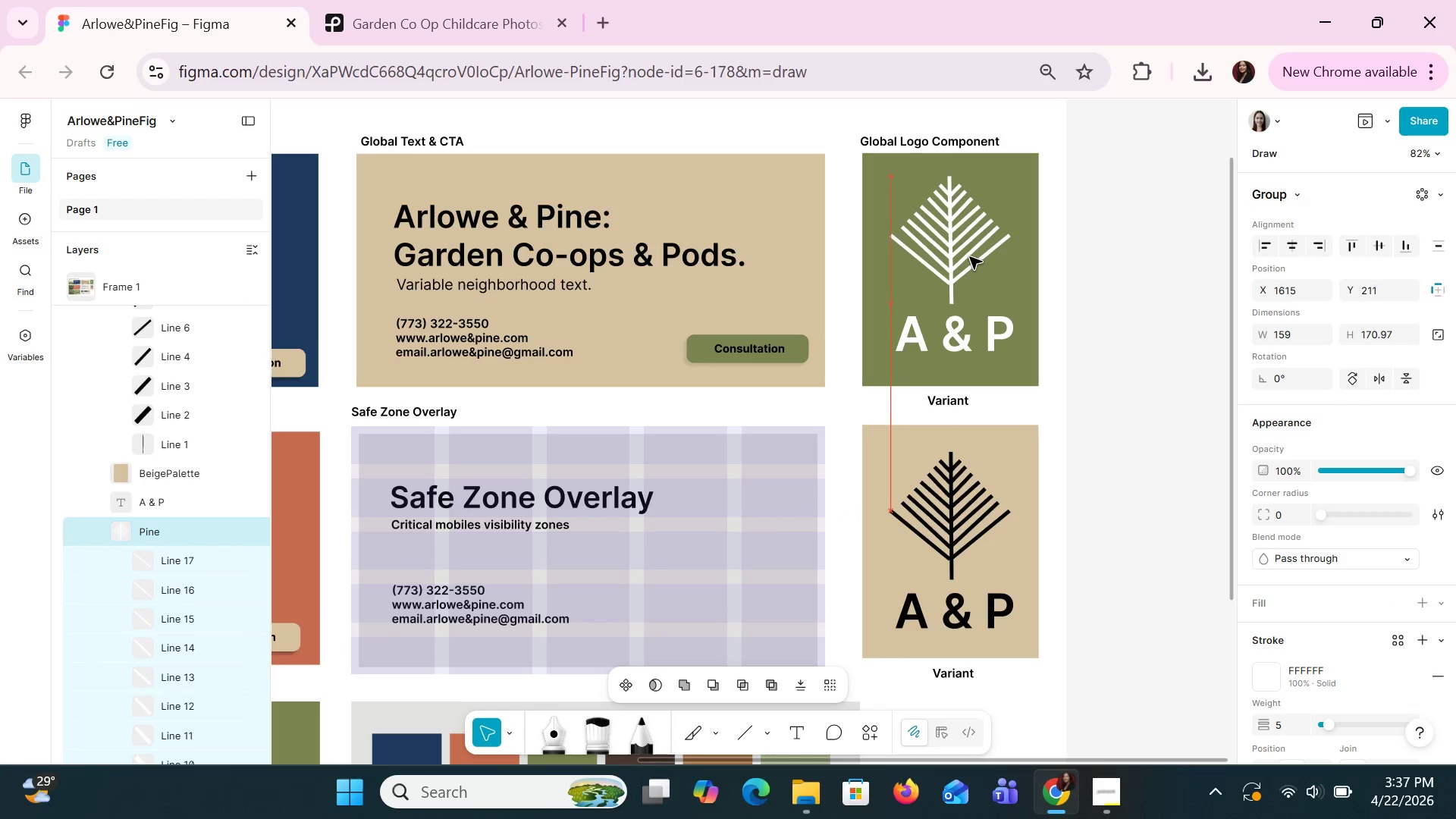 
key(ArrowDown)
 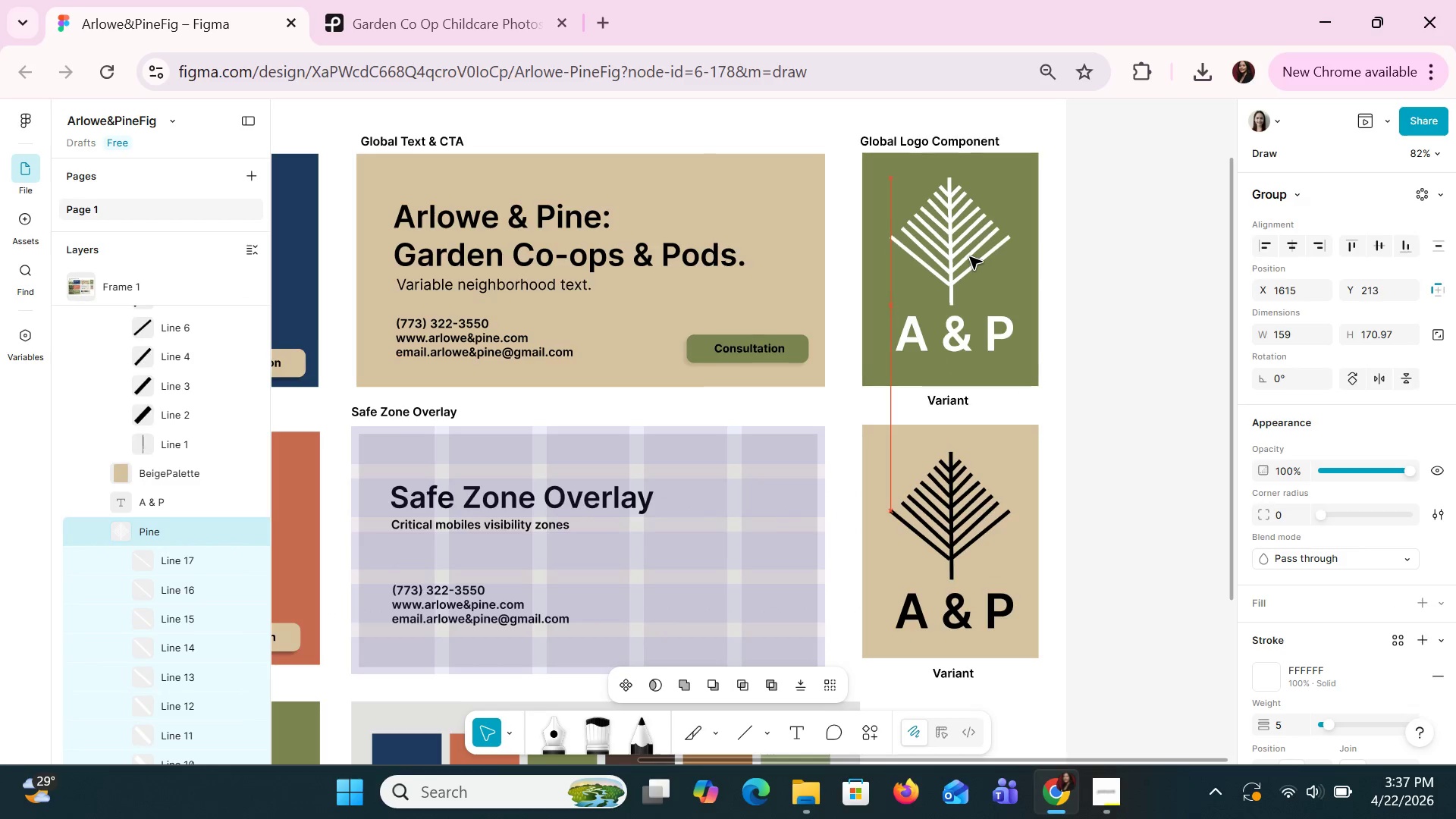 
key(ArrowDown)
 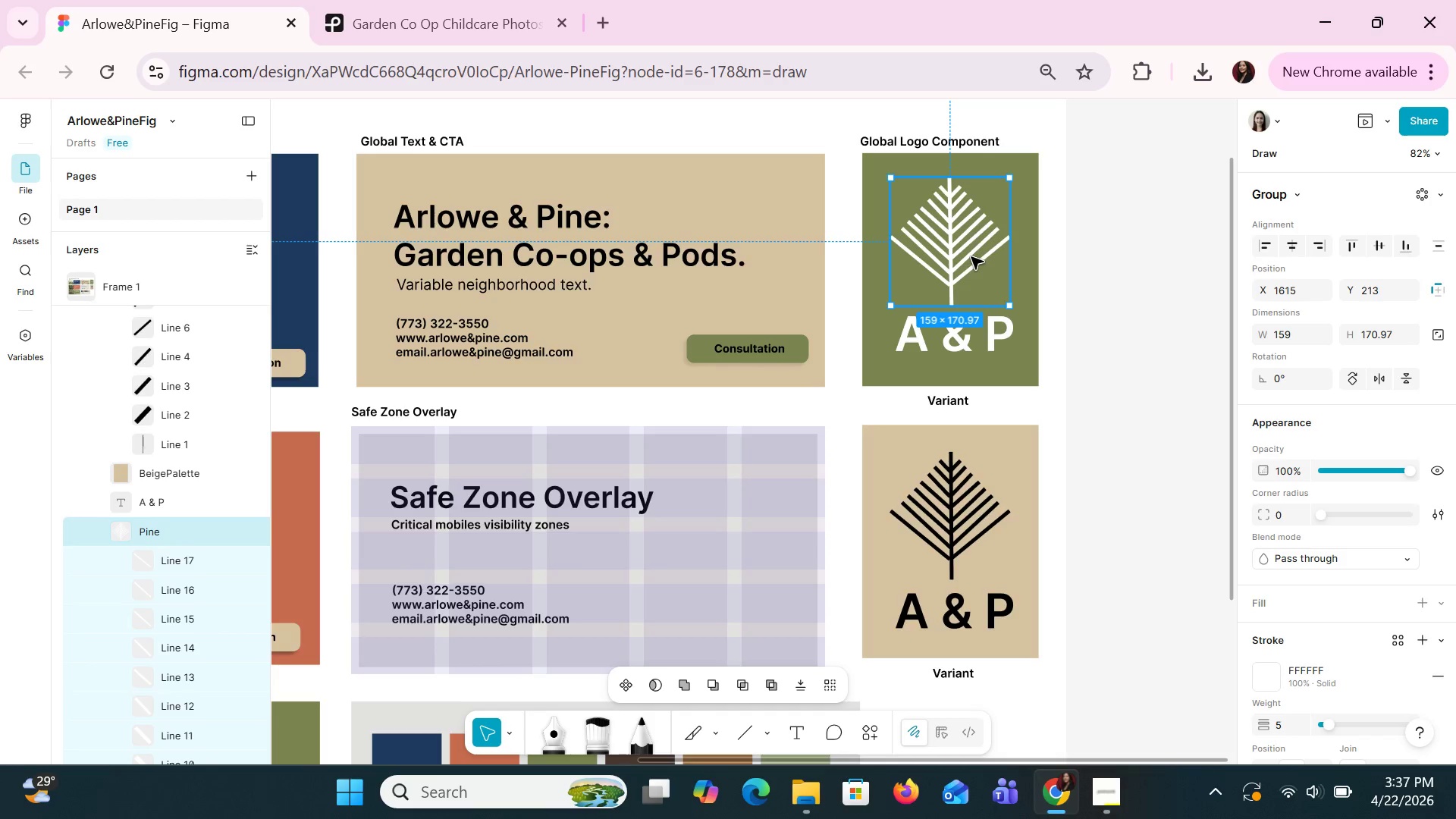 
key(ArrowDown)
 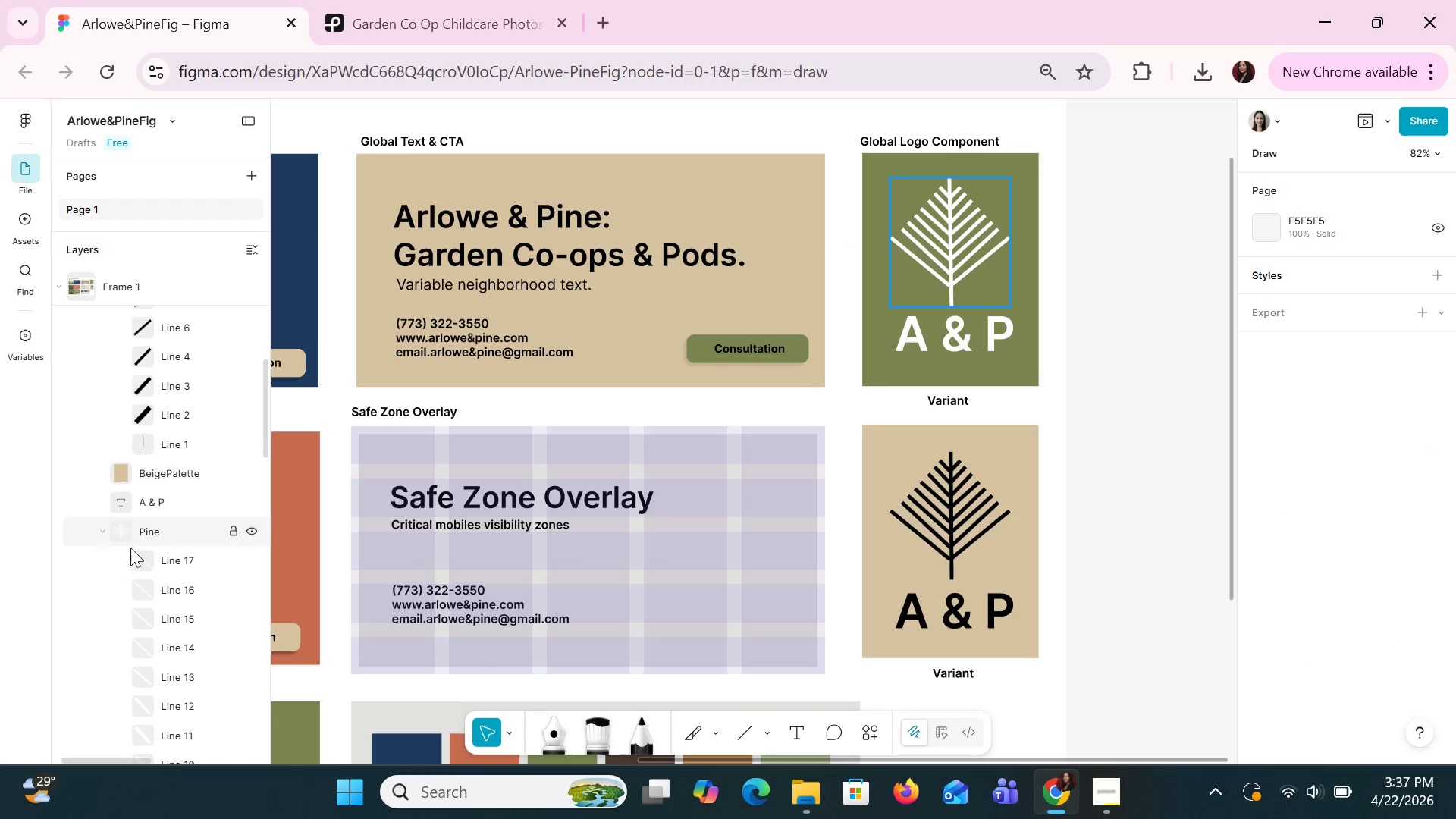 
scroll: coordinate [107, 485], scroll_direction: up, amount: 10.0
 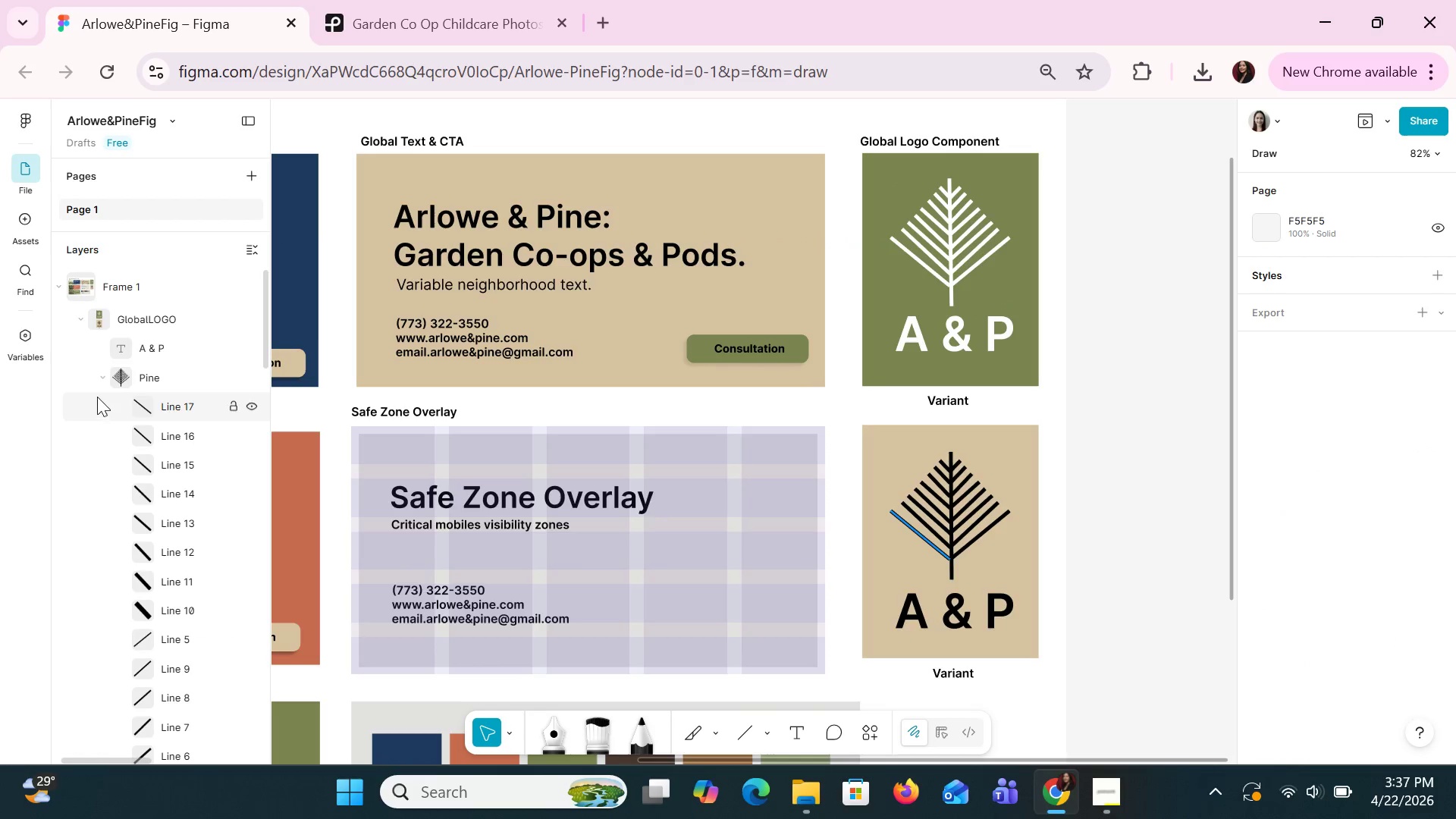 
left_click([104, 383])
 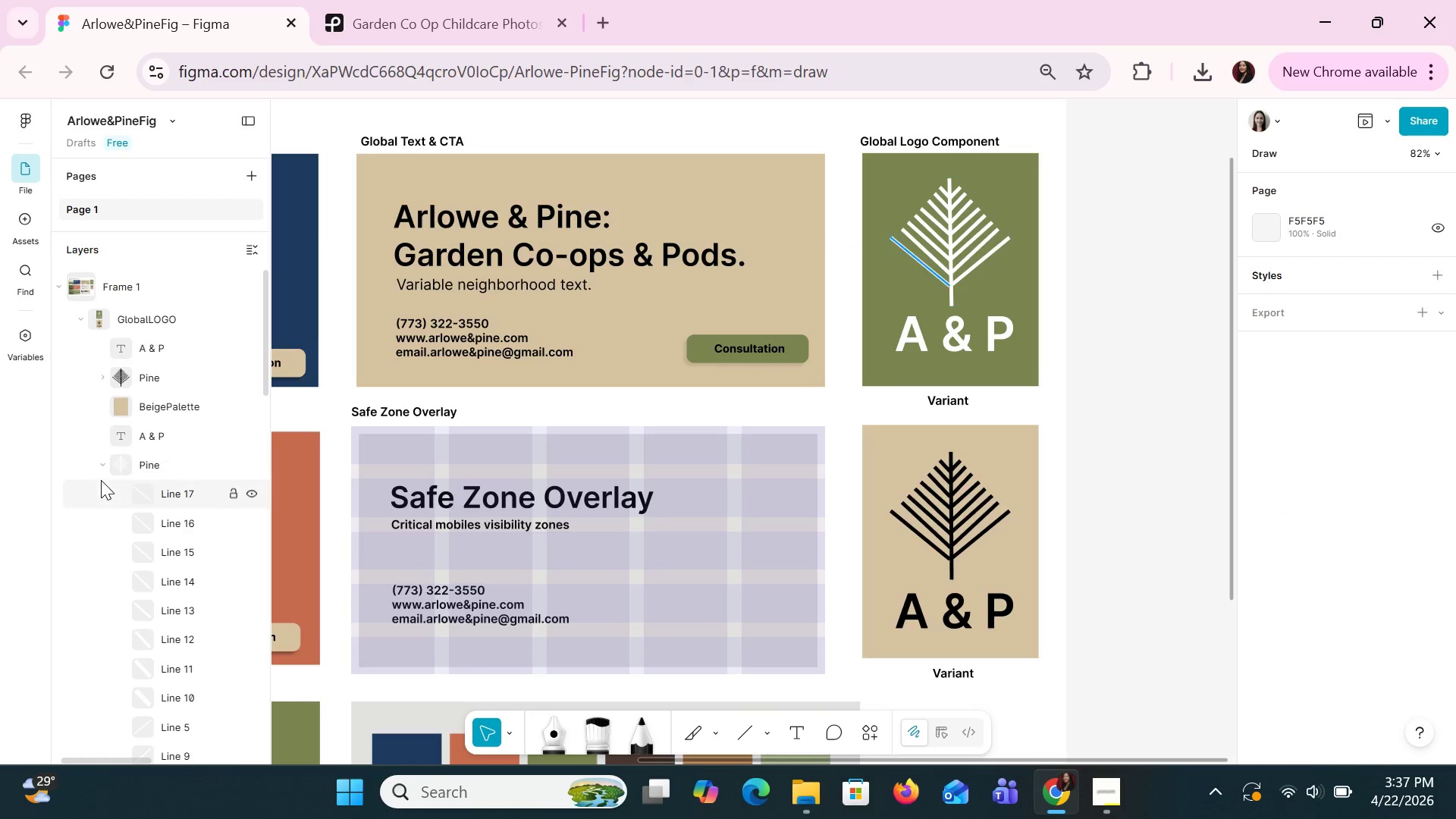 
left_click([101, 470])
 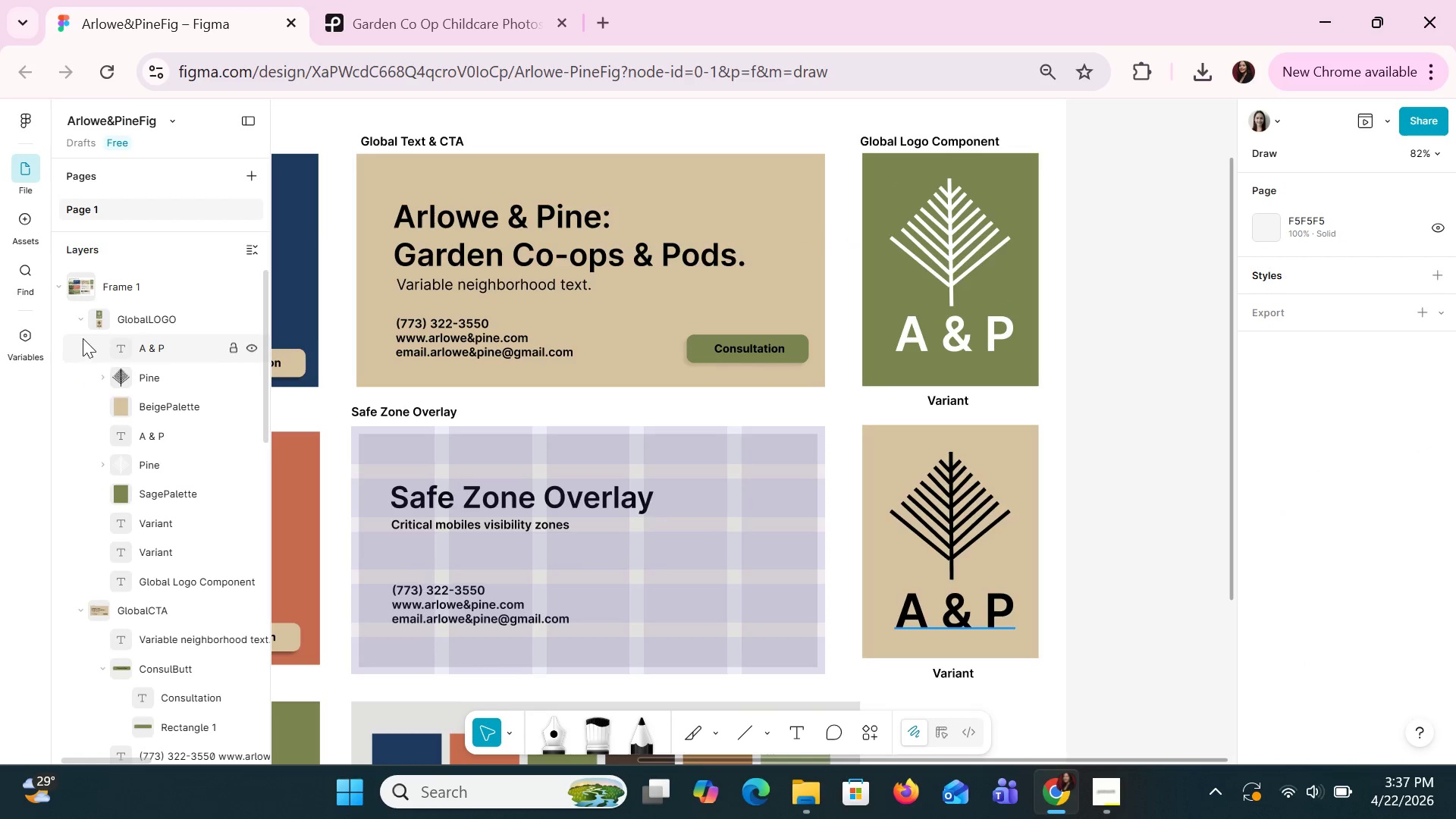 
left_click([83, 321])
 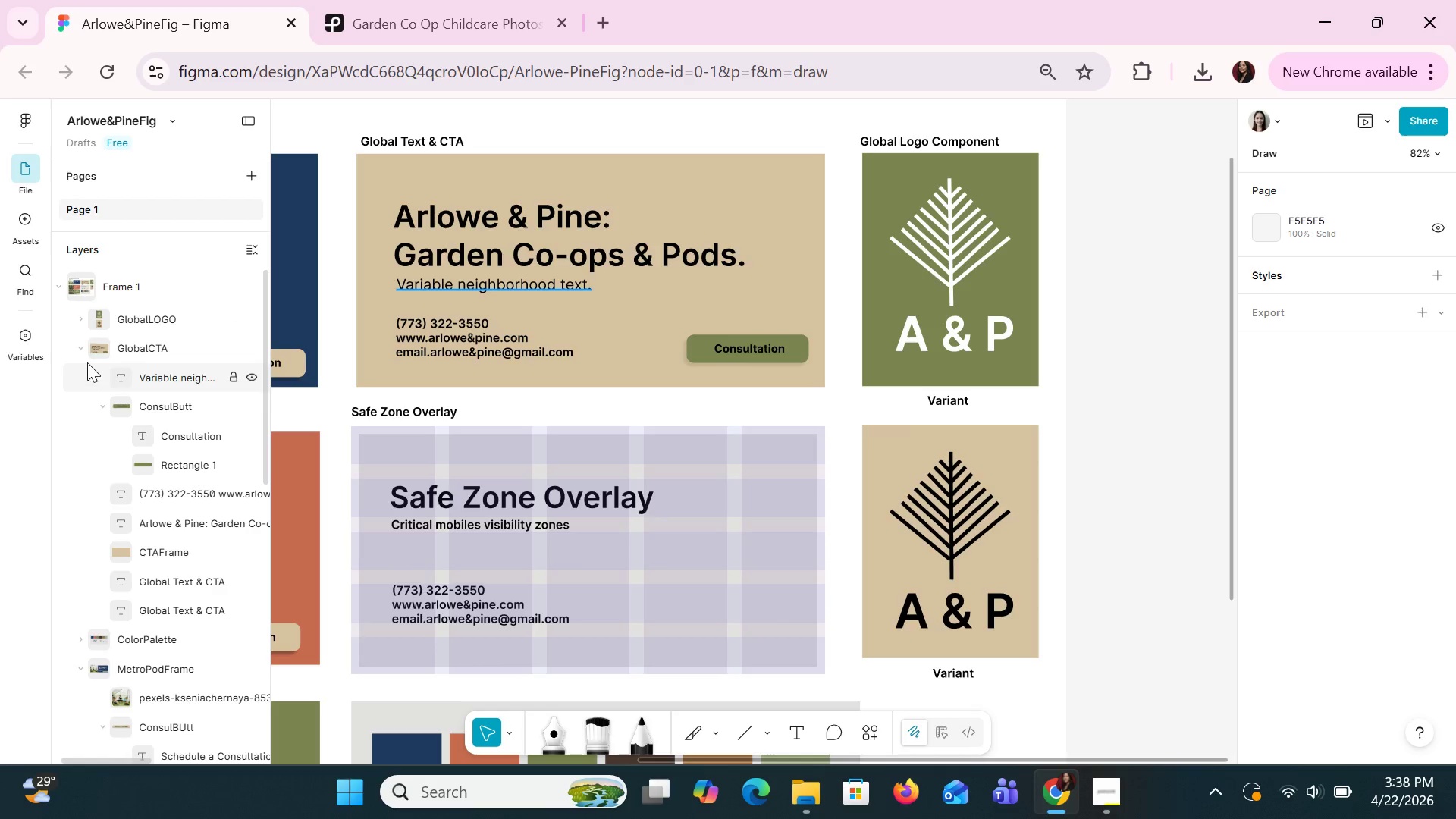 
left_click([81, 353])
 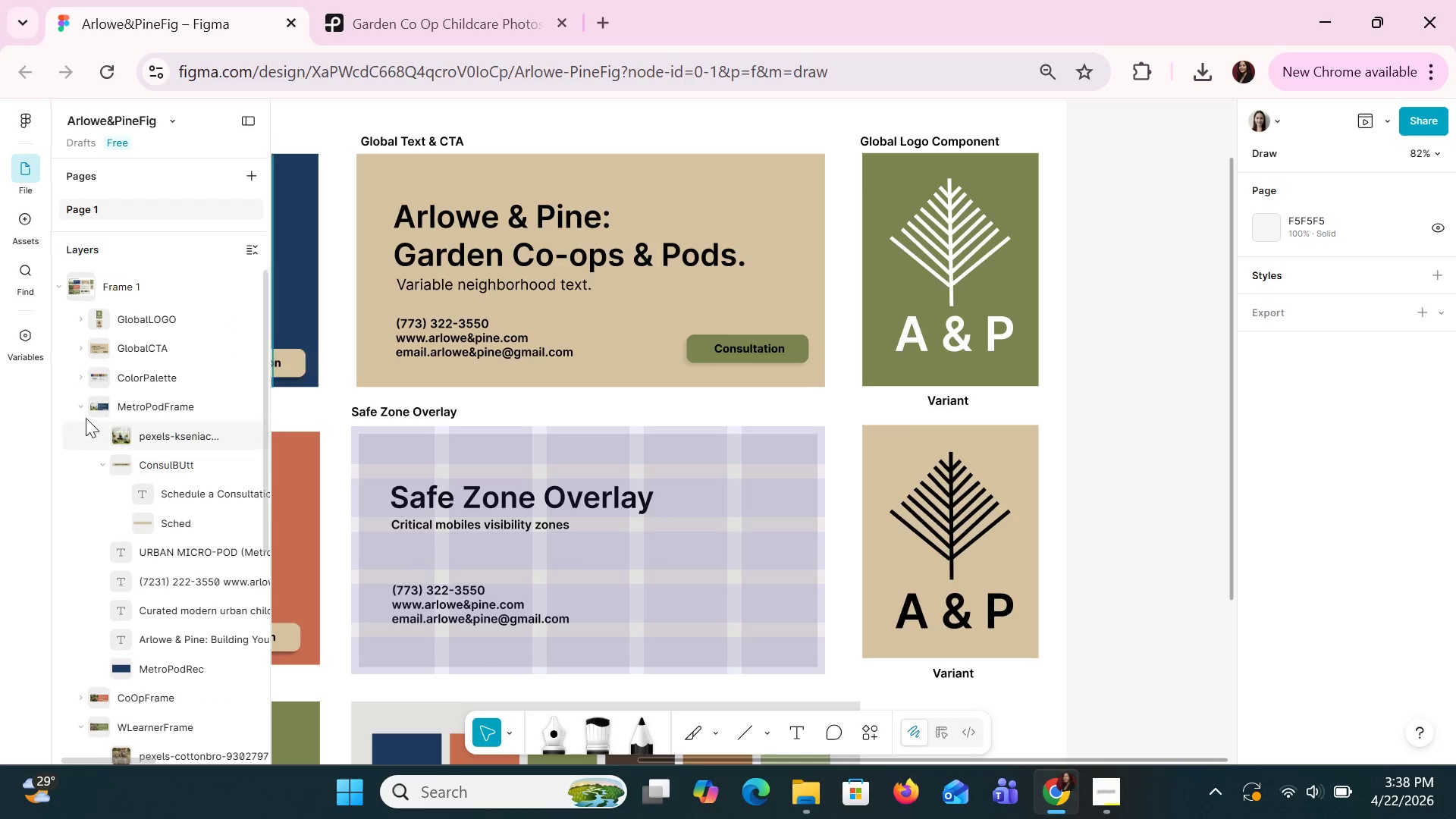 
left_click([87, 410])
 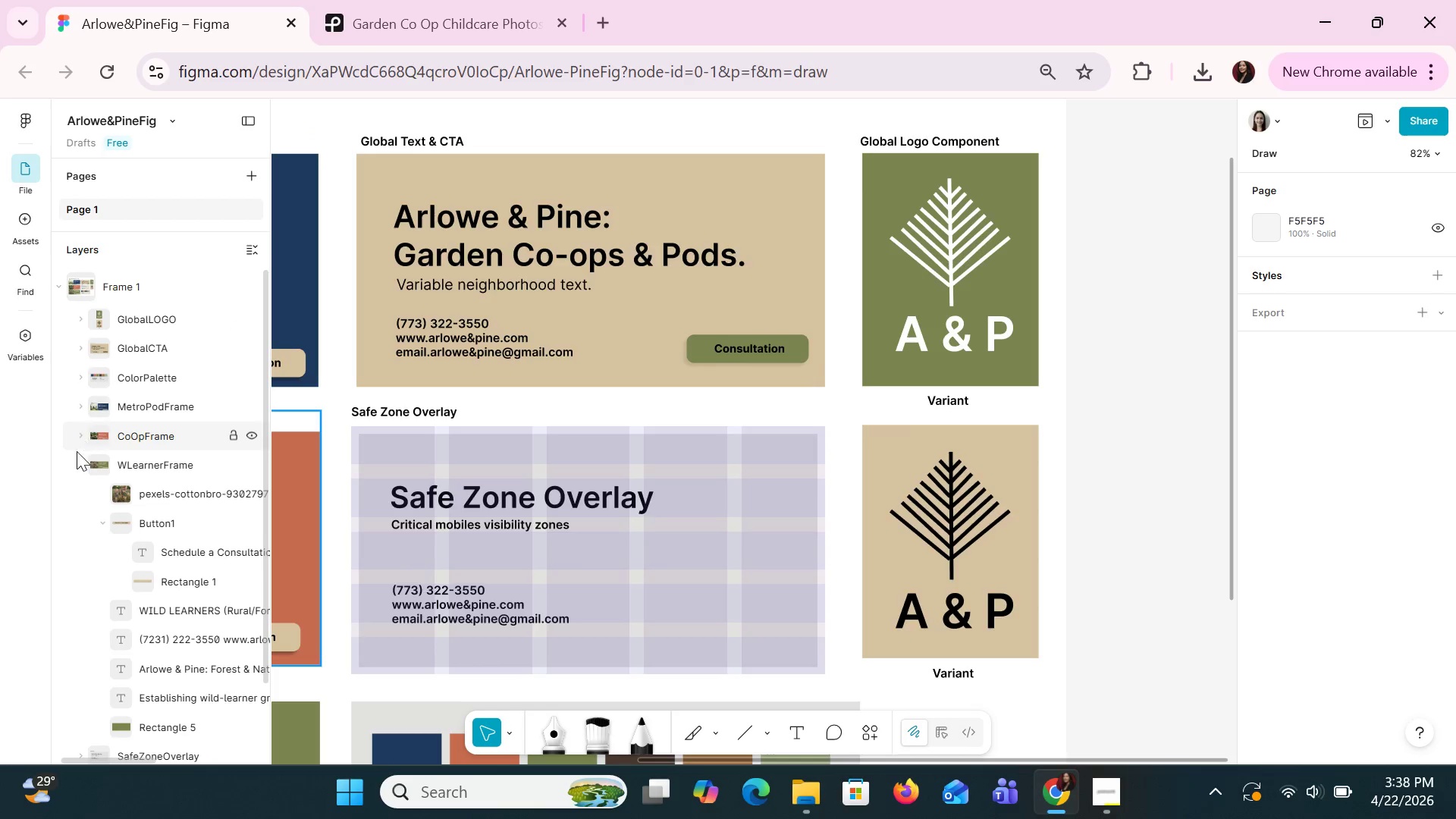 
left_click([77, 457])
 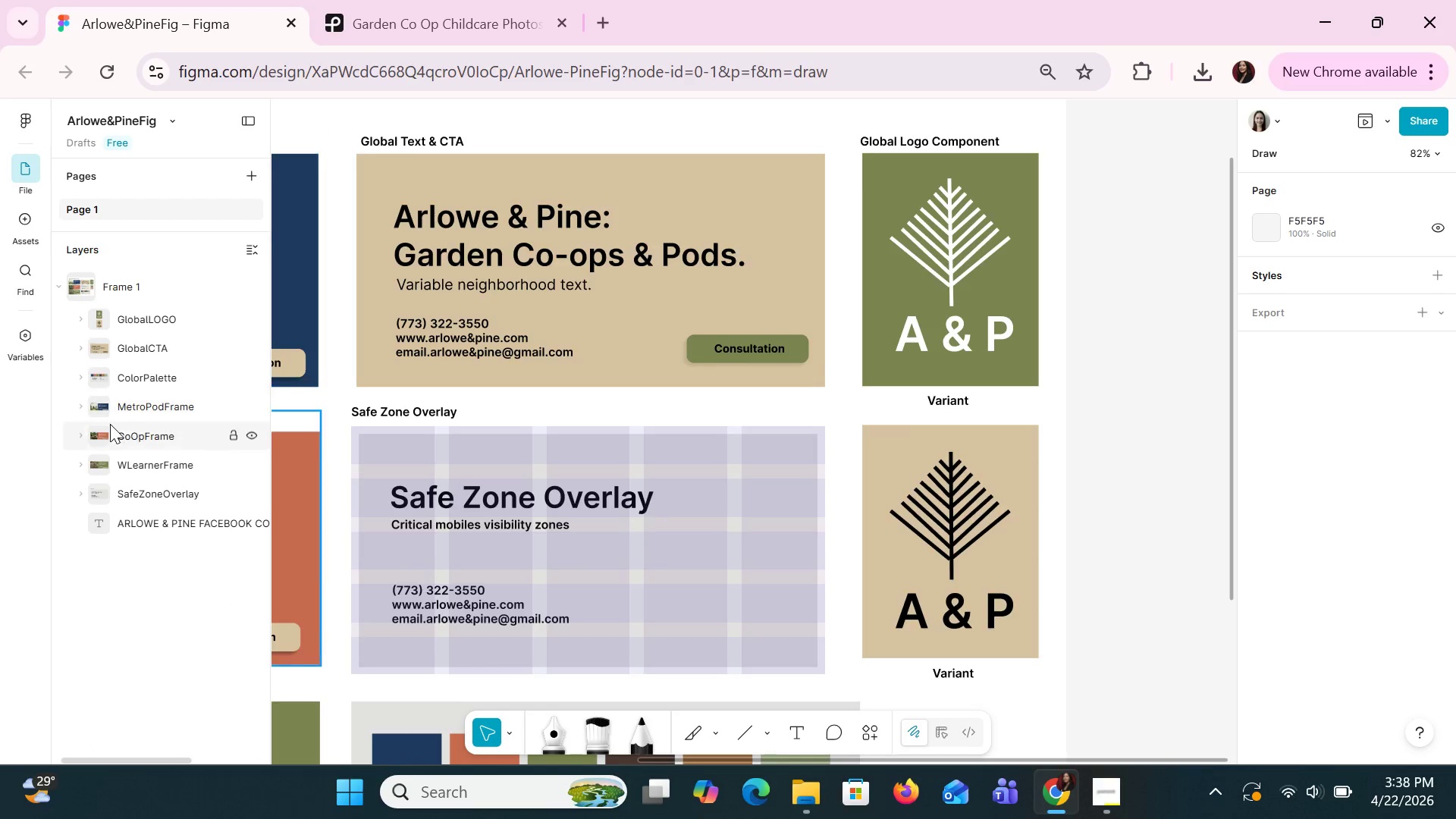 
left_click([103, 416])
 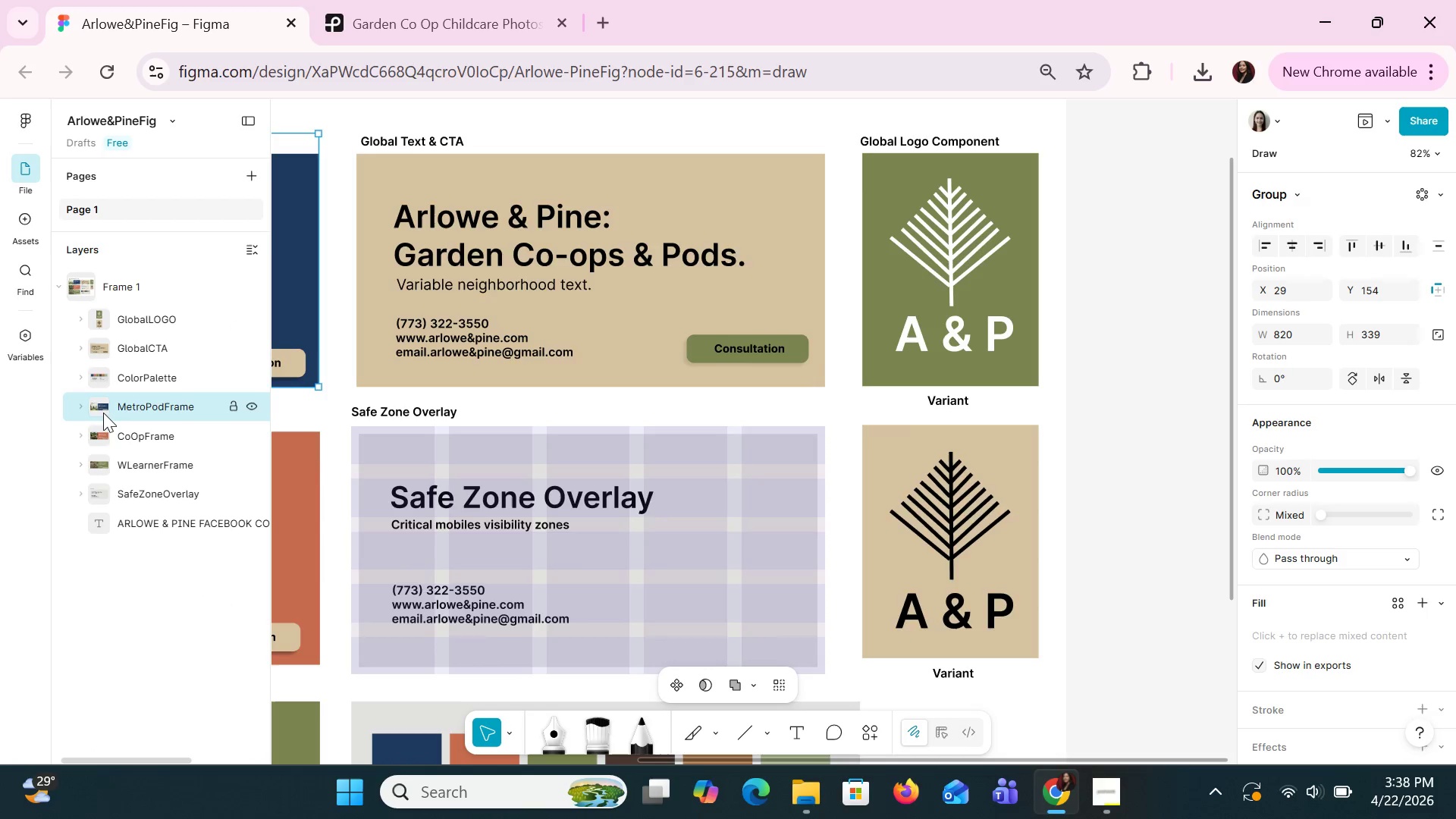 
hold_key(key=ShiftLeft, duration=1.5)
left_click([111, 431])
 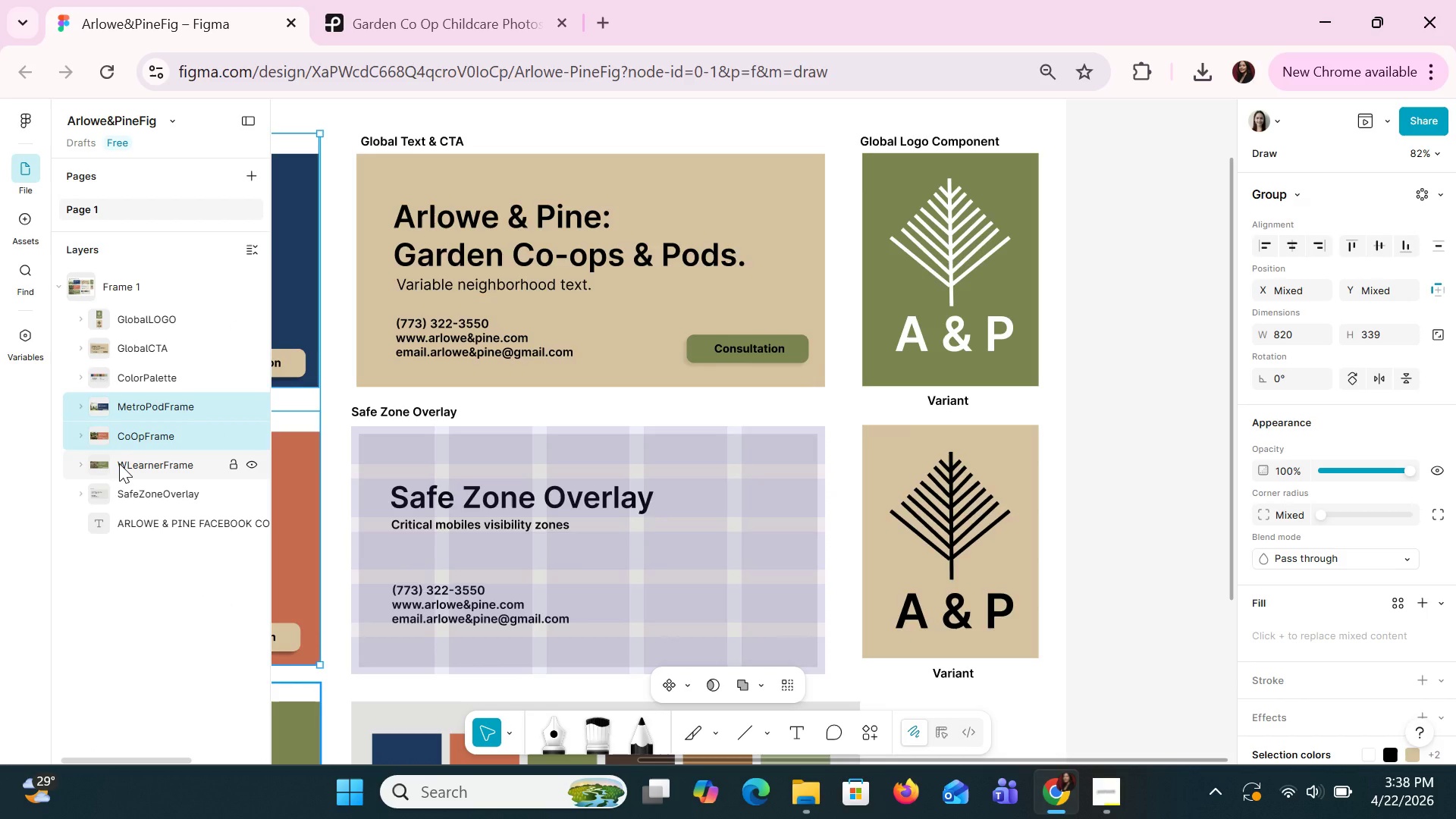 
hold_key(key=ShiftLeft, duration=0.97)
 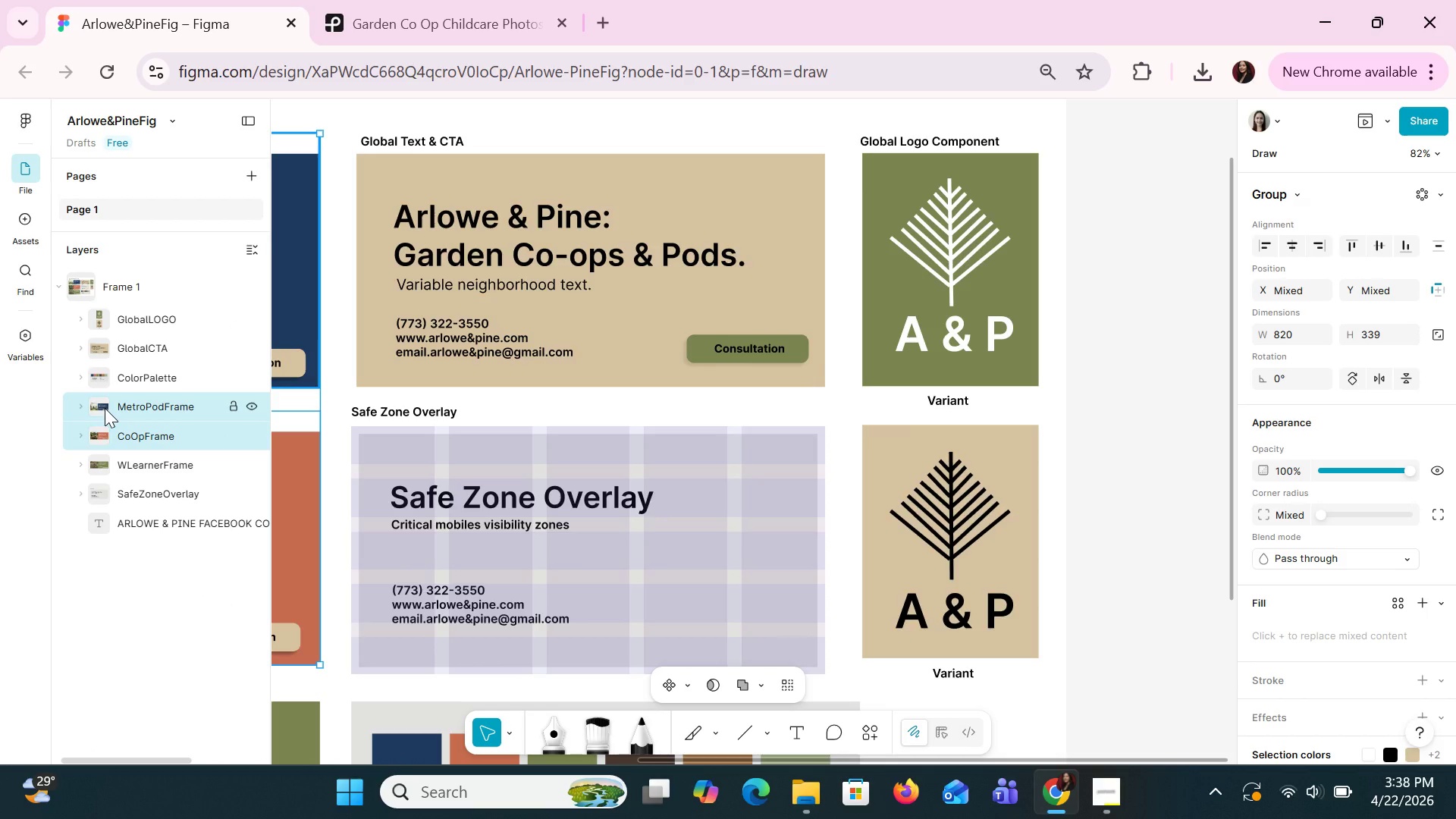 
left_click_drag(start_coordinate=[105, 408], to_coordinate=[107, 312])
 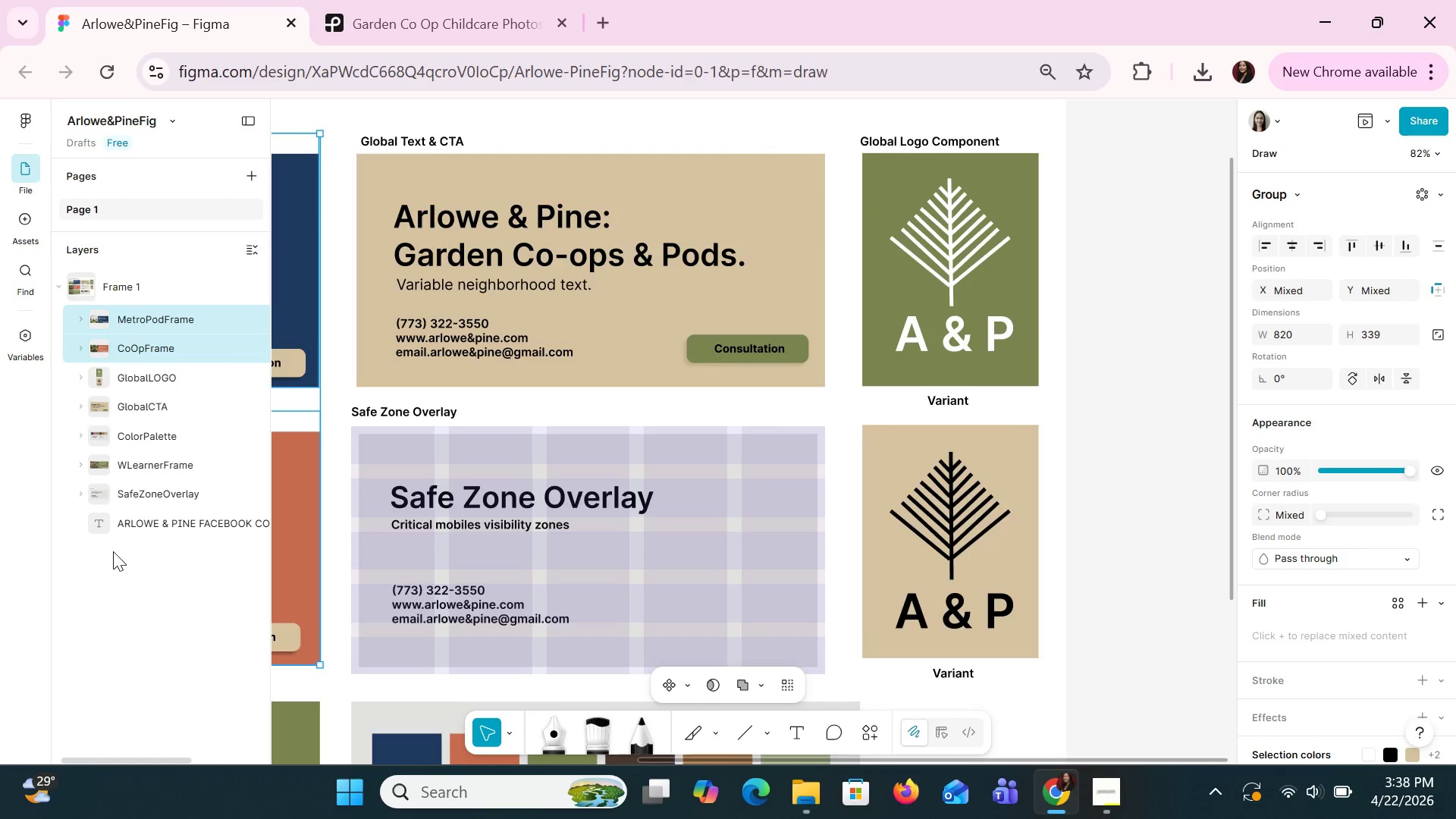 
left_click([114, 548])
 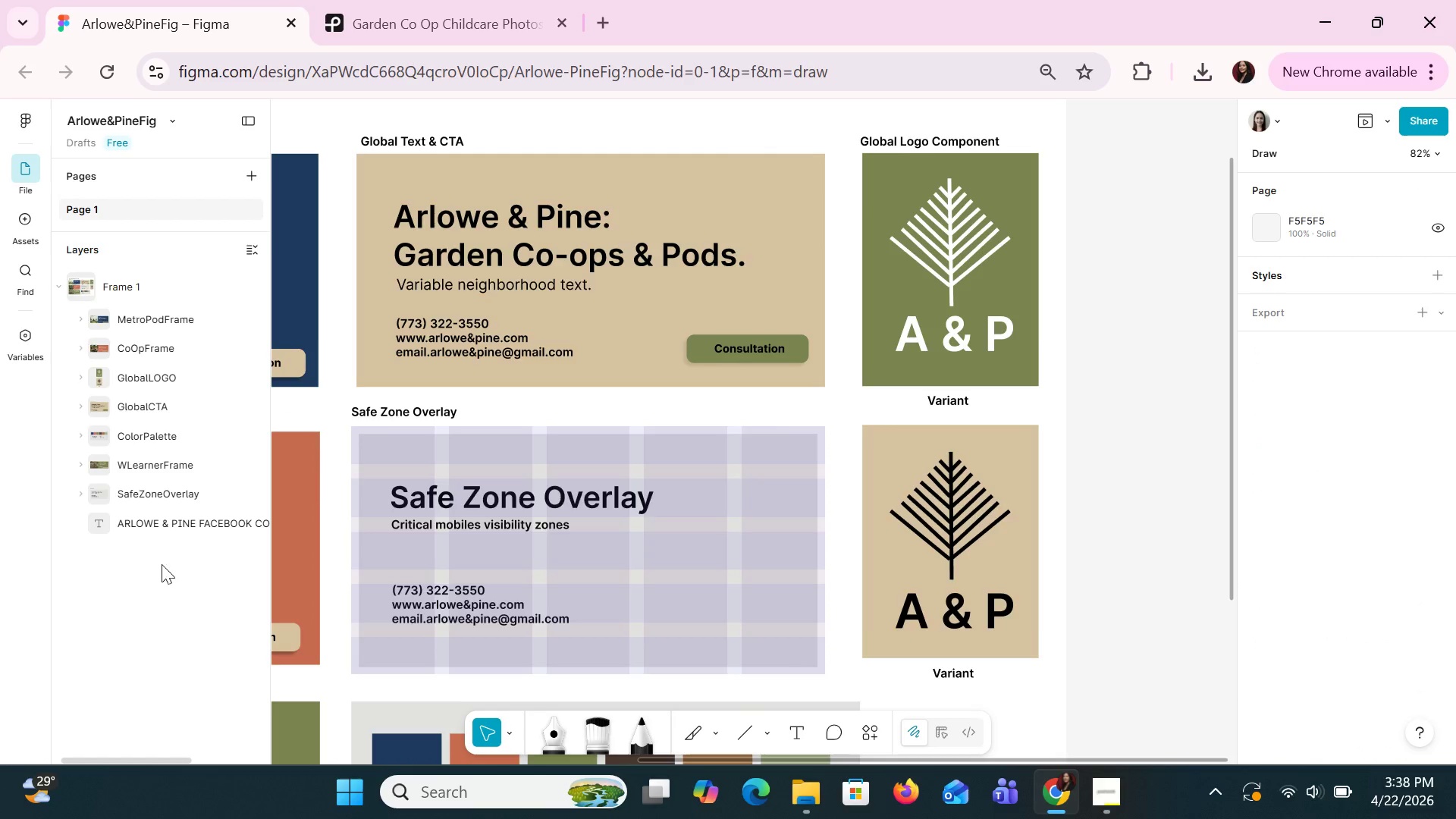 
left_click([1131, 462])
 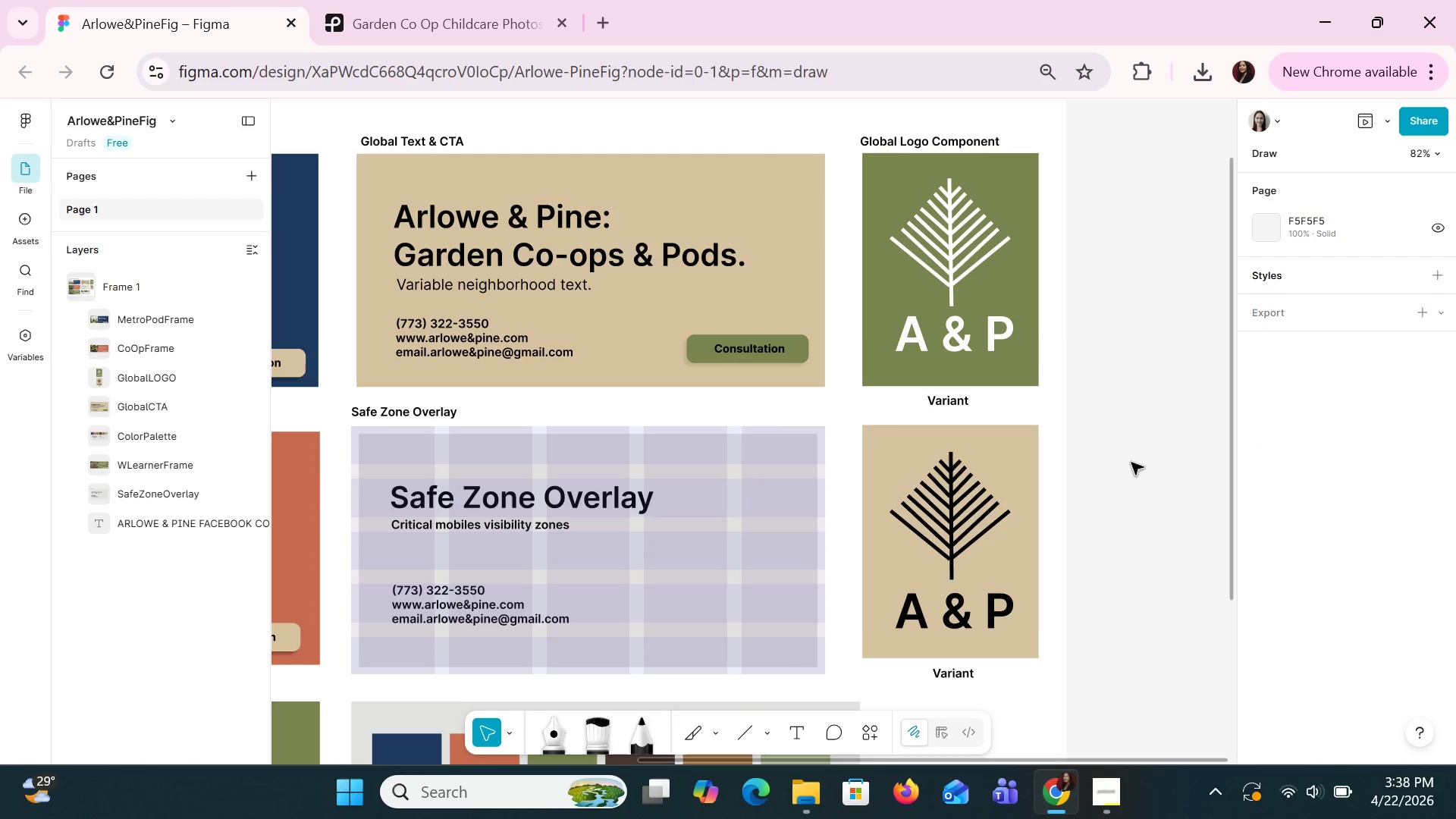 
hold_key(key=ControlLeft, duration=1.5)
scroll: coordinate [1131, 462], scroll_direction: down, amount: 1.0
 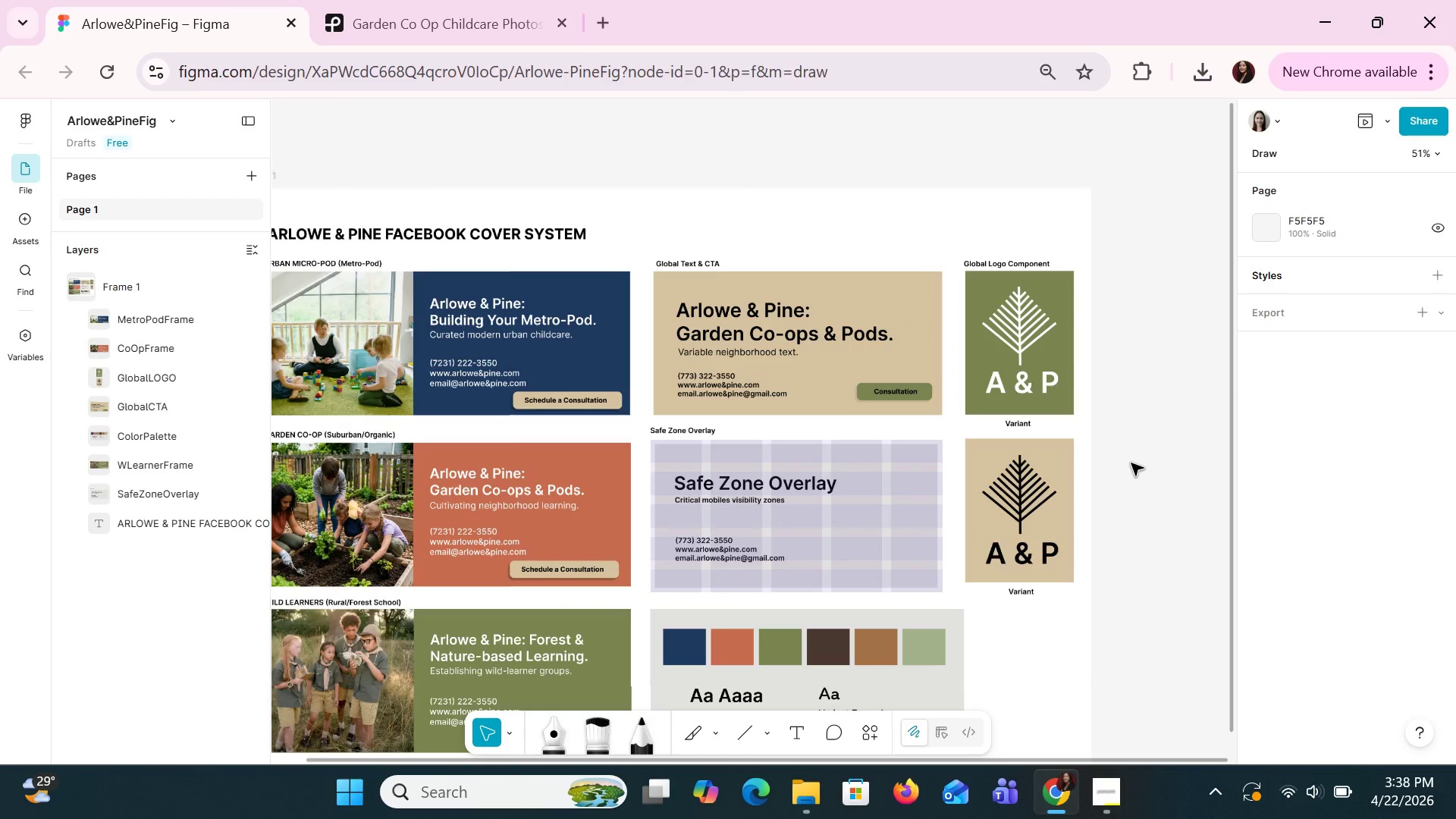 
hold_key(key=ControlLeft, duration=0.5)
 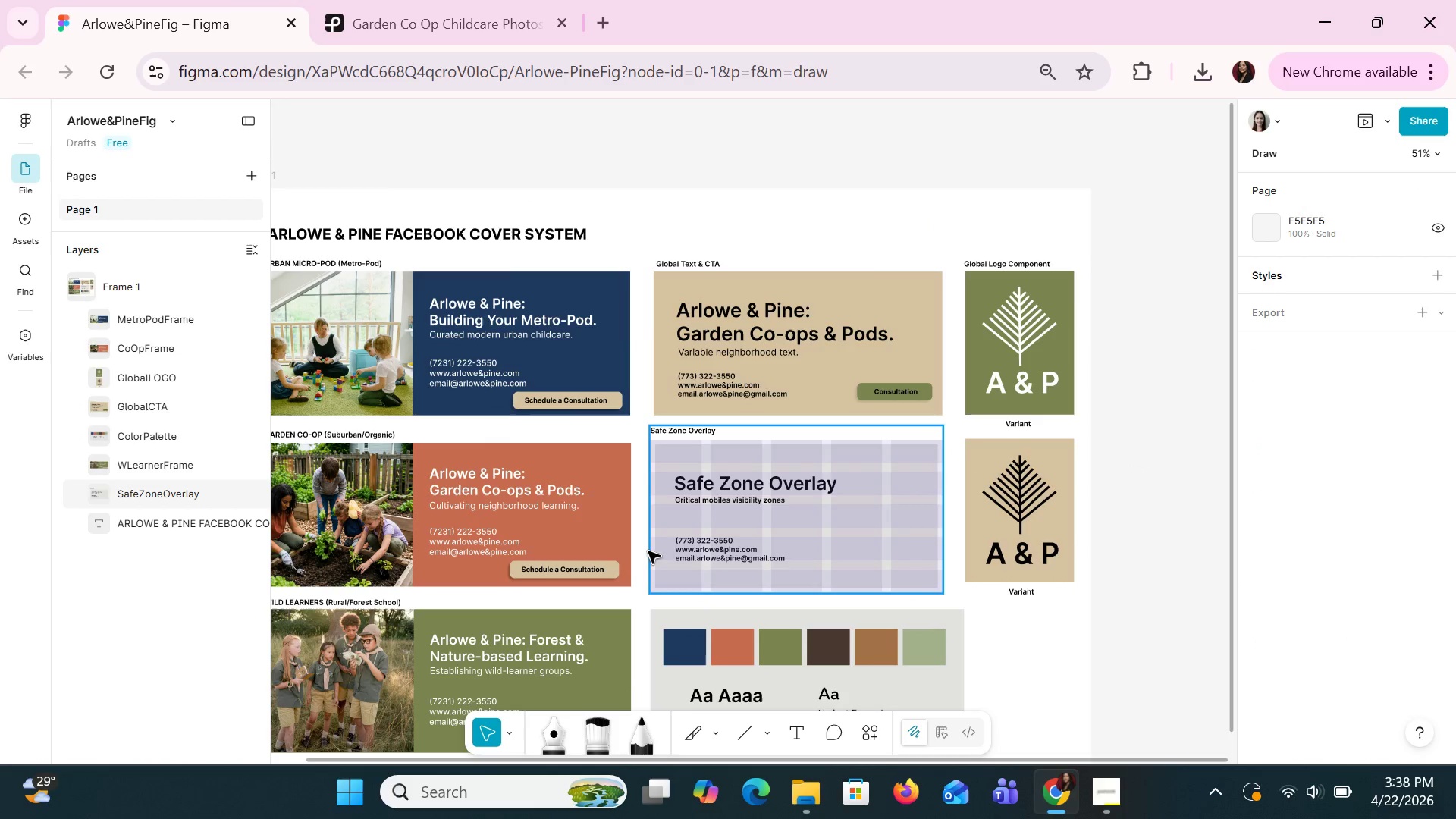 
scroll: coordinate [648, 551], scroll_direction: down, amount: 1.0
 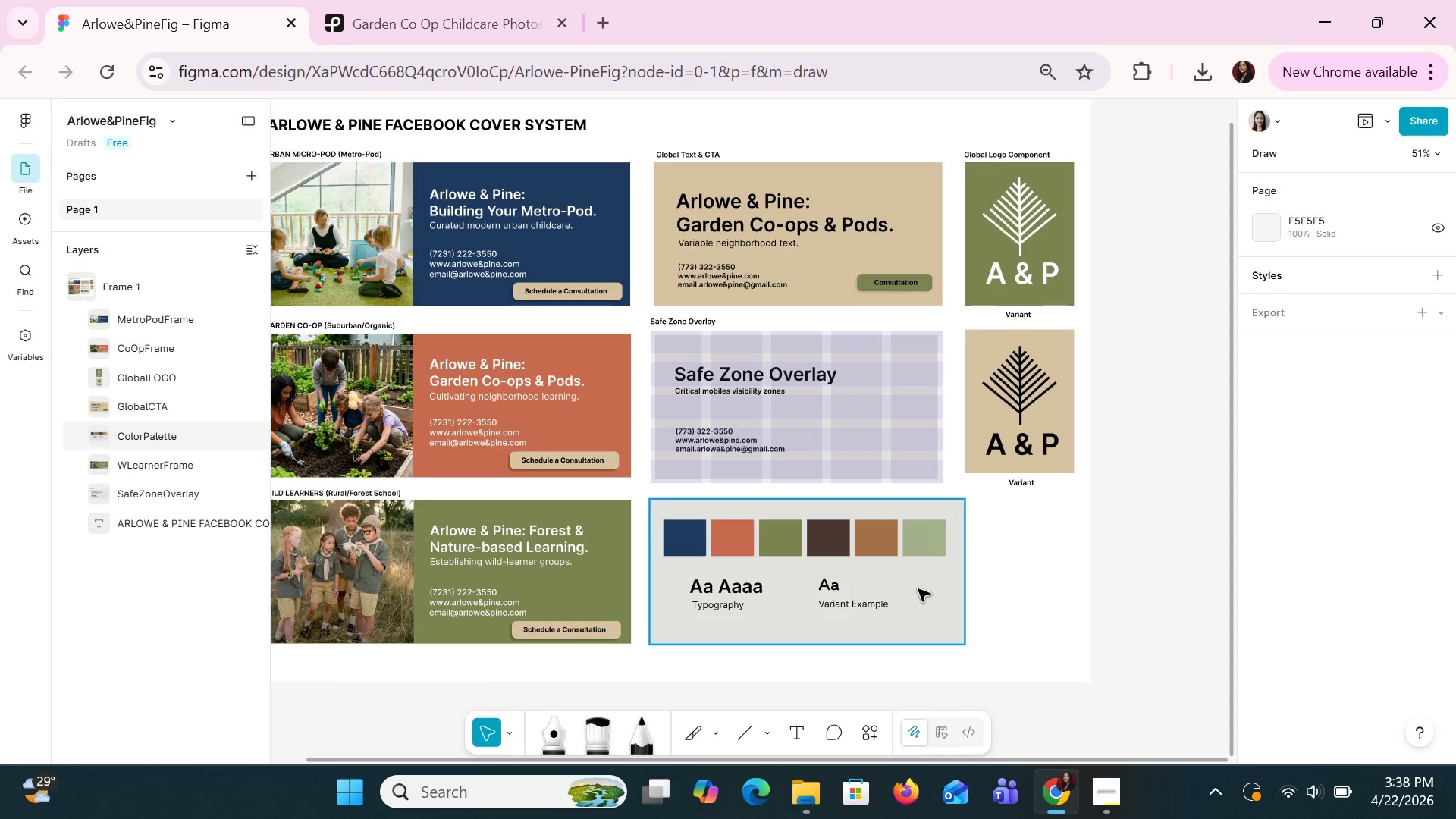 
wait(5.83)
 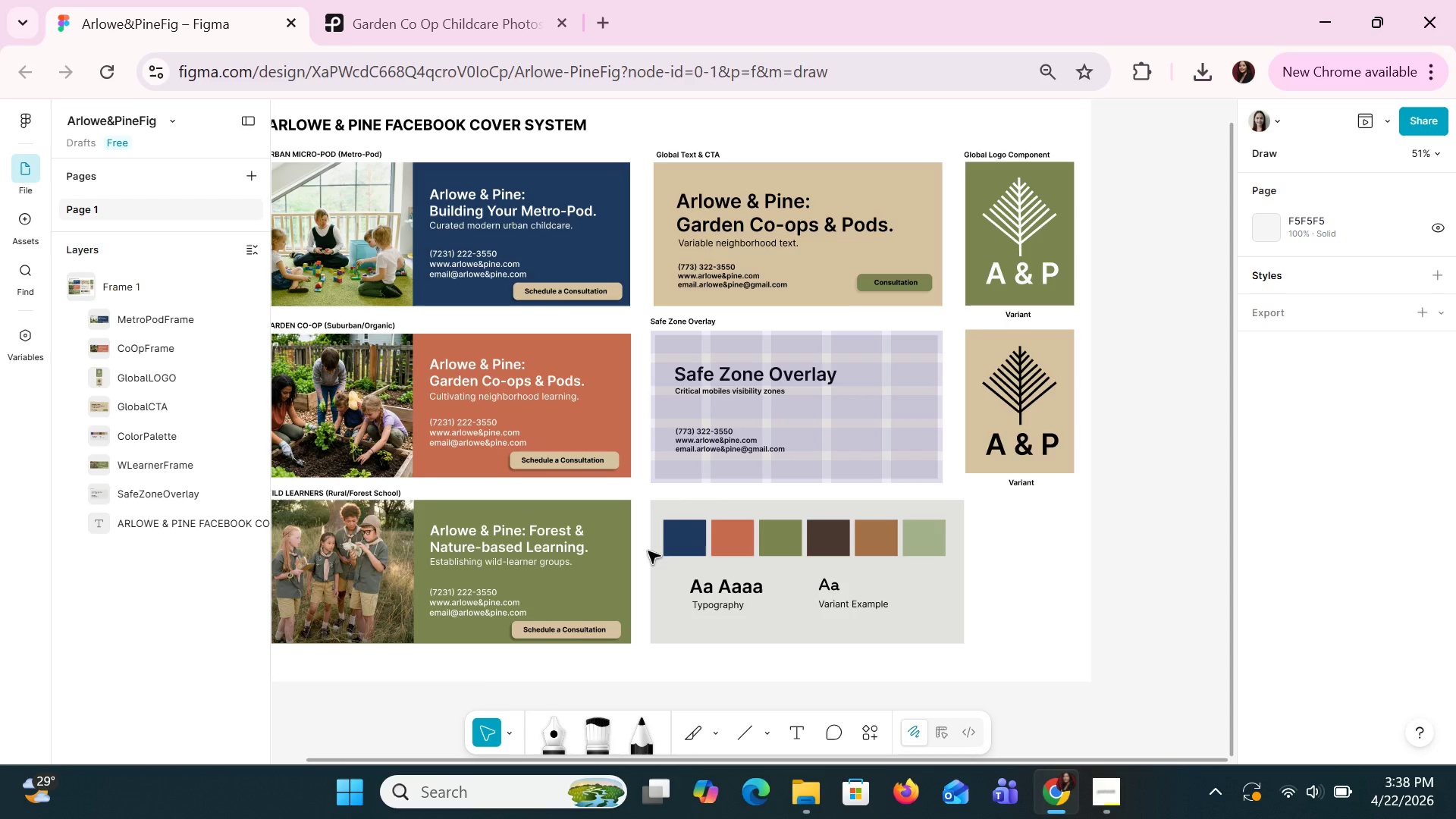 
left_click([1016, 579])
 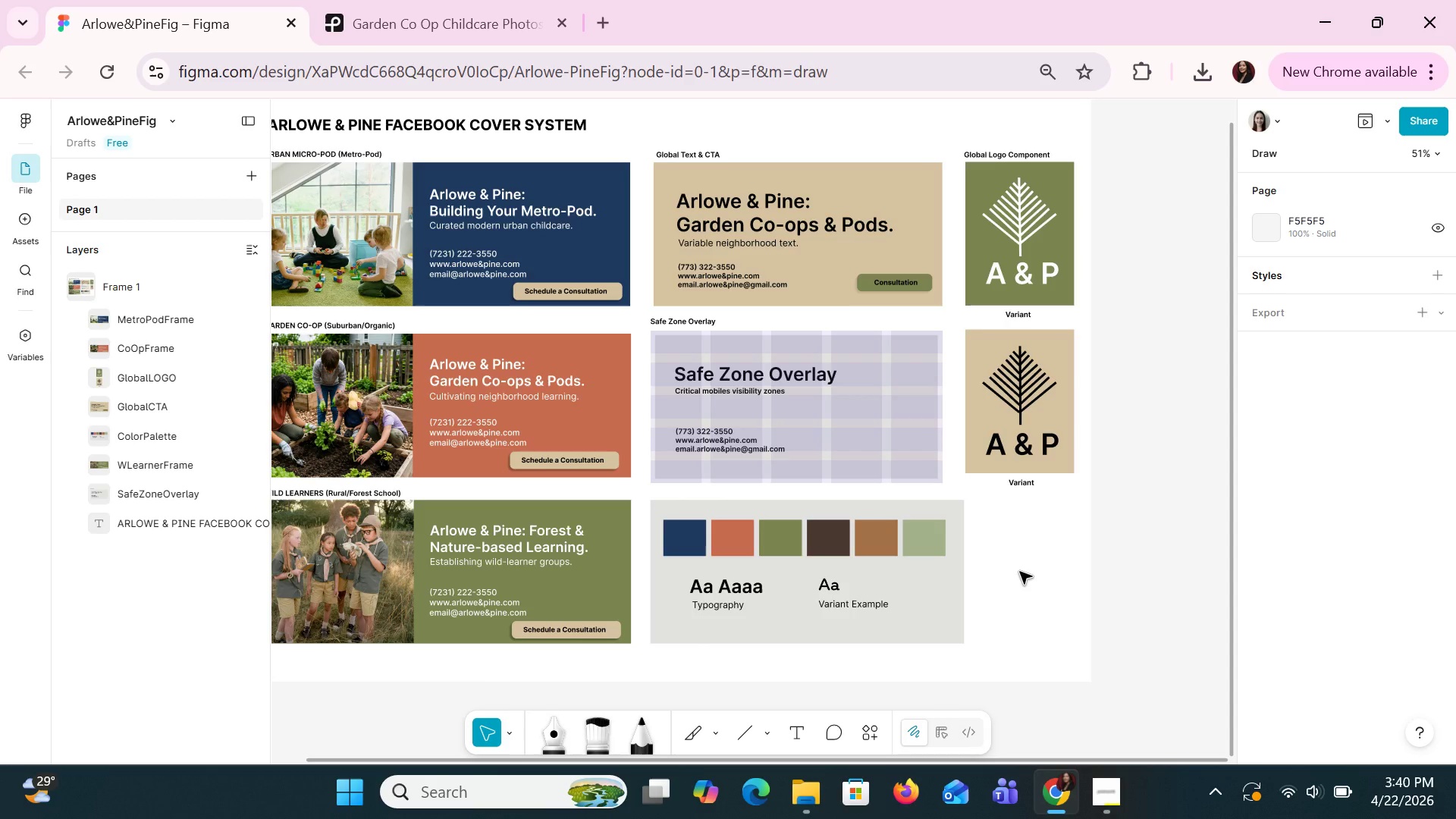 
wait(112.88)
 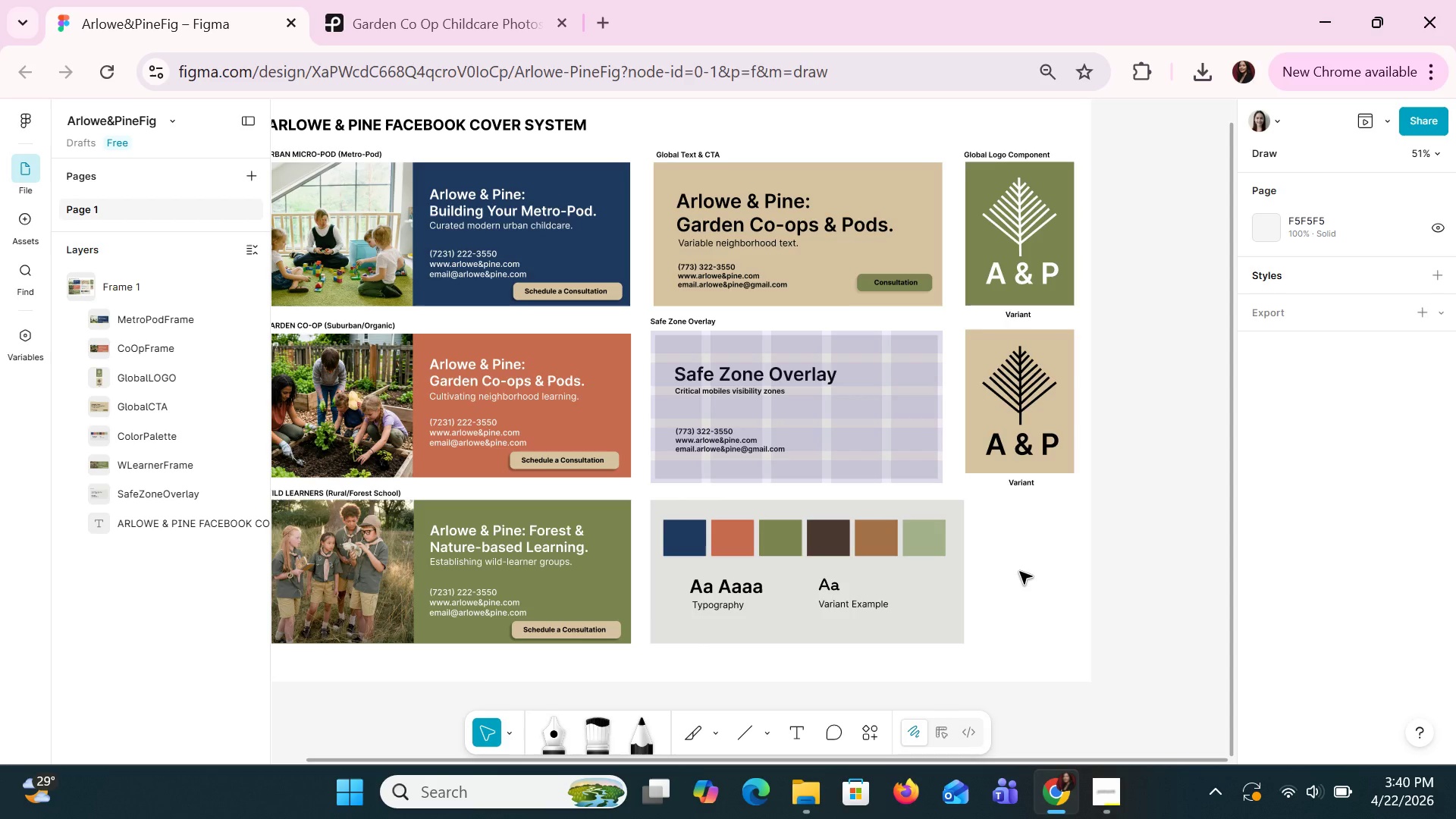 
hold_key(key=ControlLeft, duration=1.39)
scroll: coordinate [787, 541], scroll_direction: up, amount: 2.0
 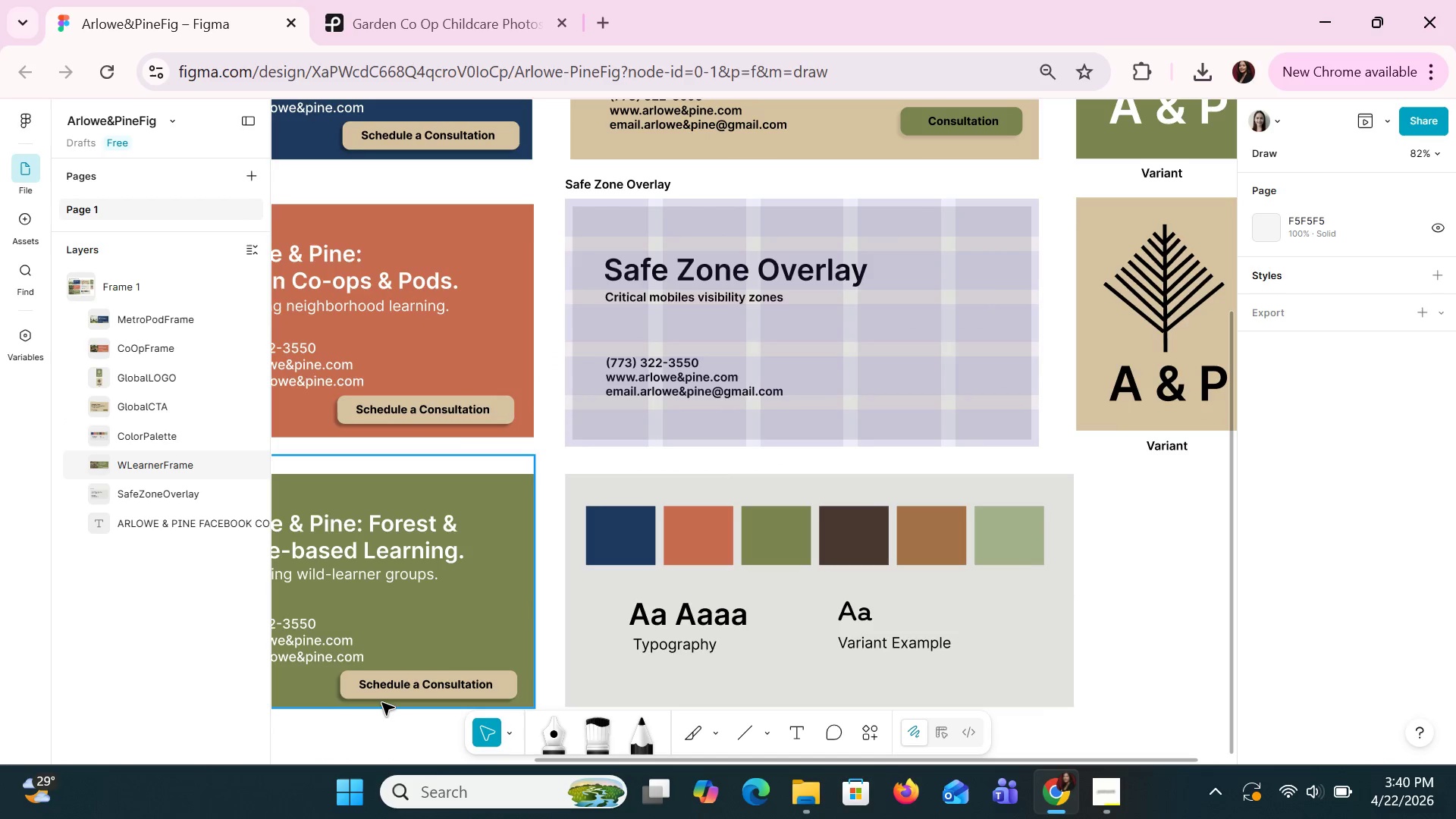 
left_click([374, 691])
 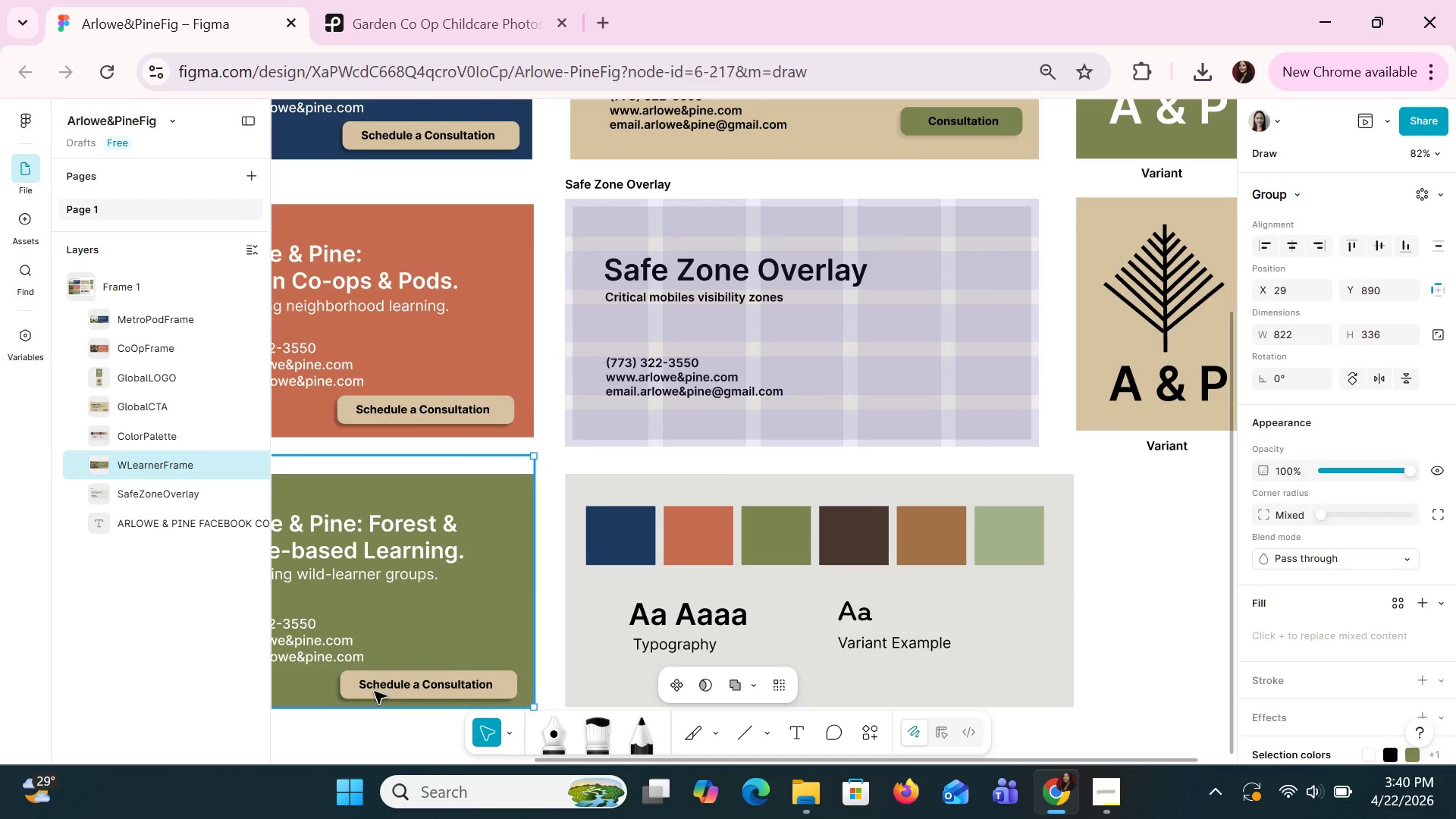 
left_click([374, 691])
 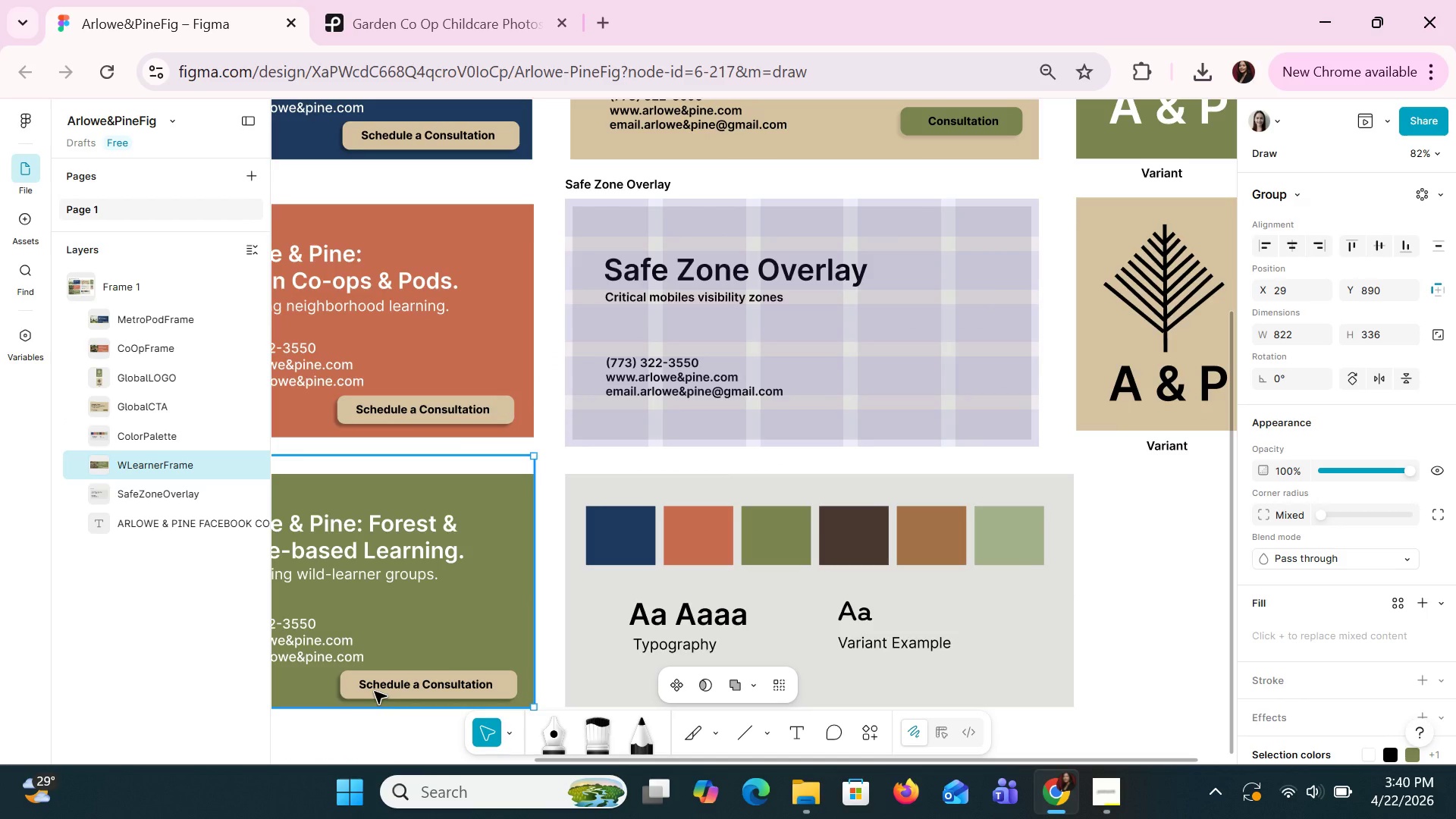 
left_click([374, 691])
 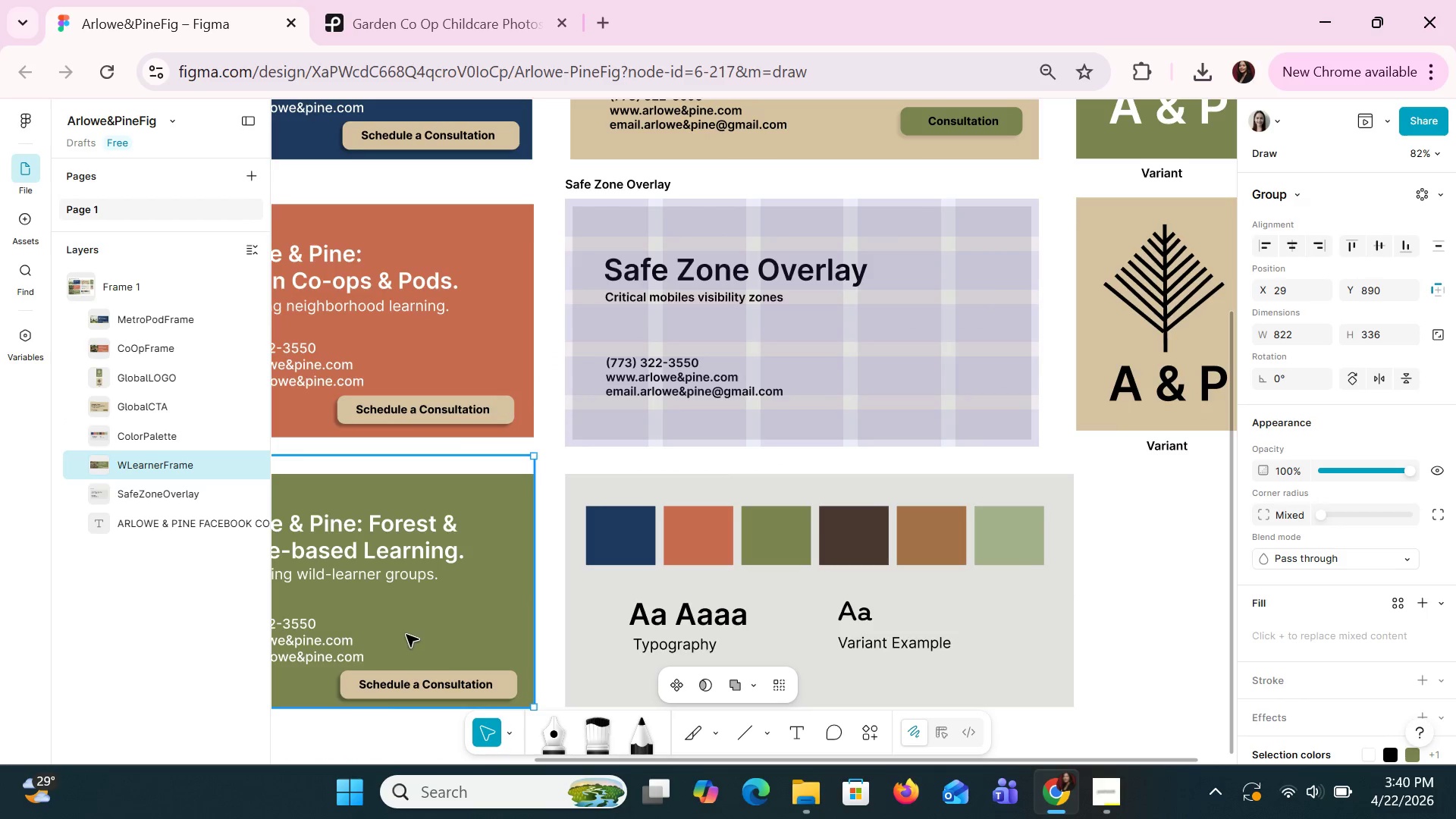 
left_click([413, 622])
 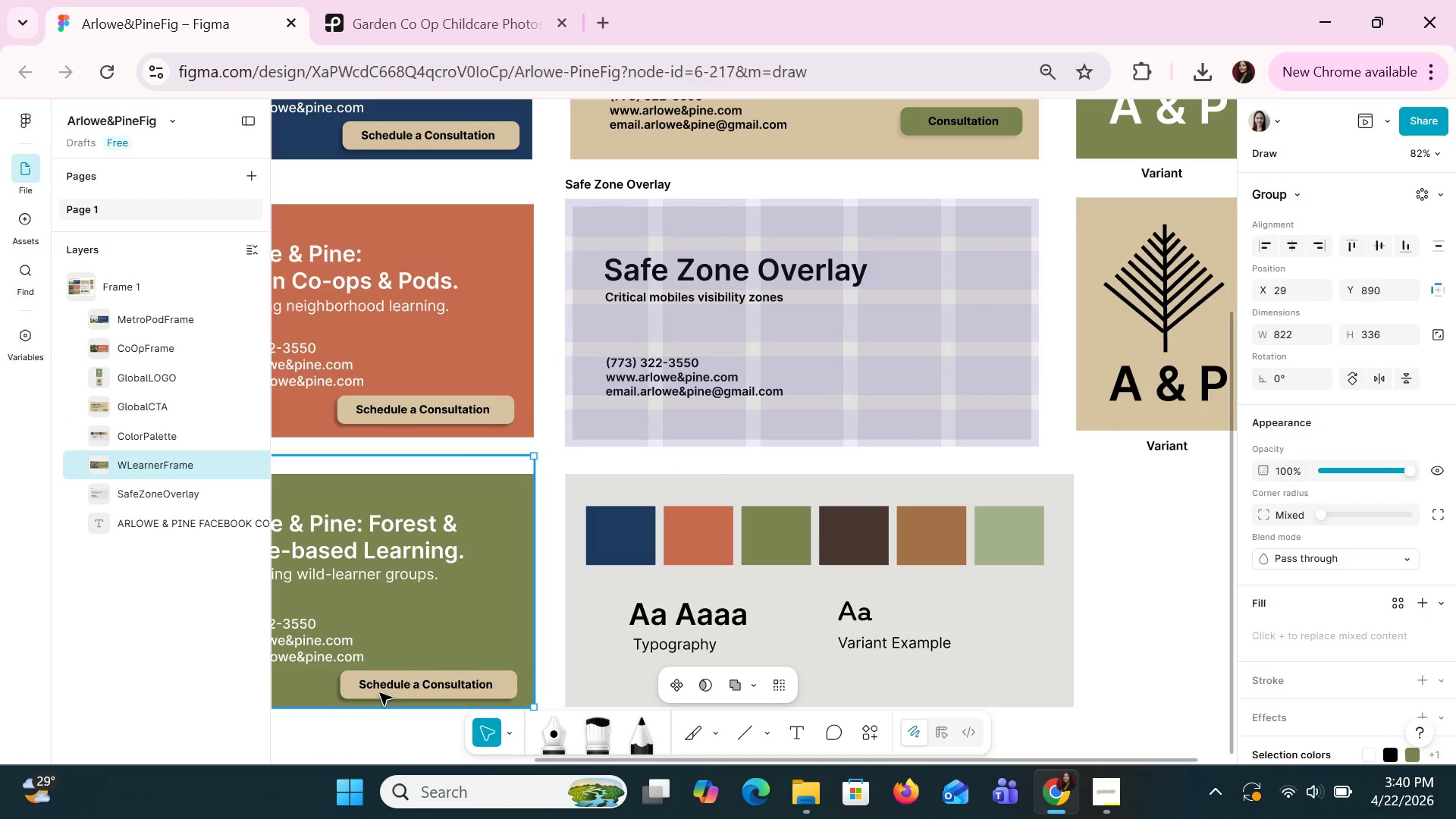 
double_click([379, 692])
 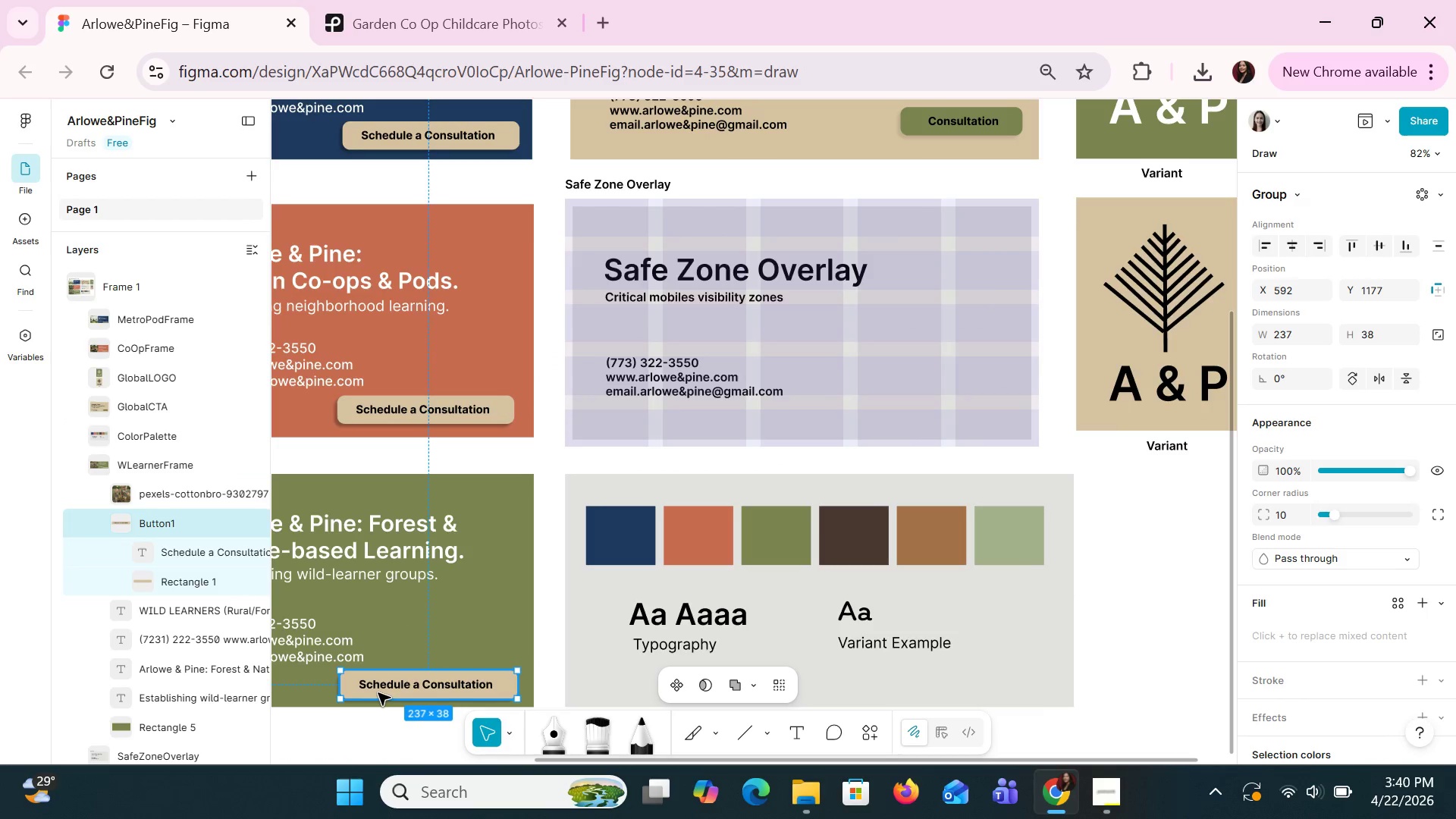 
key(ArrowUp)
 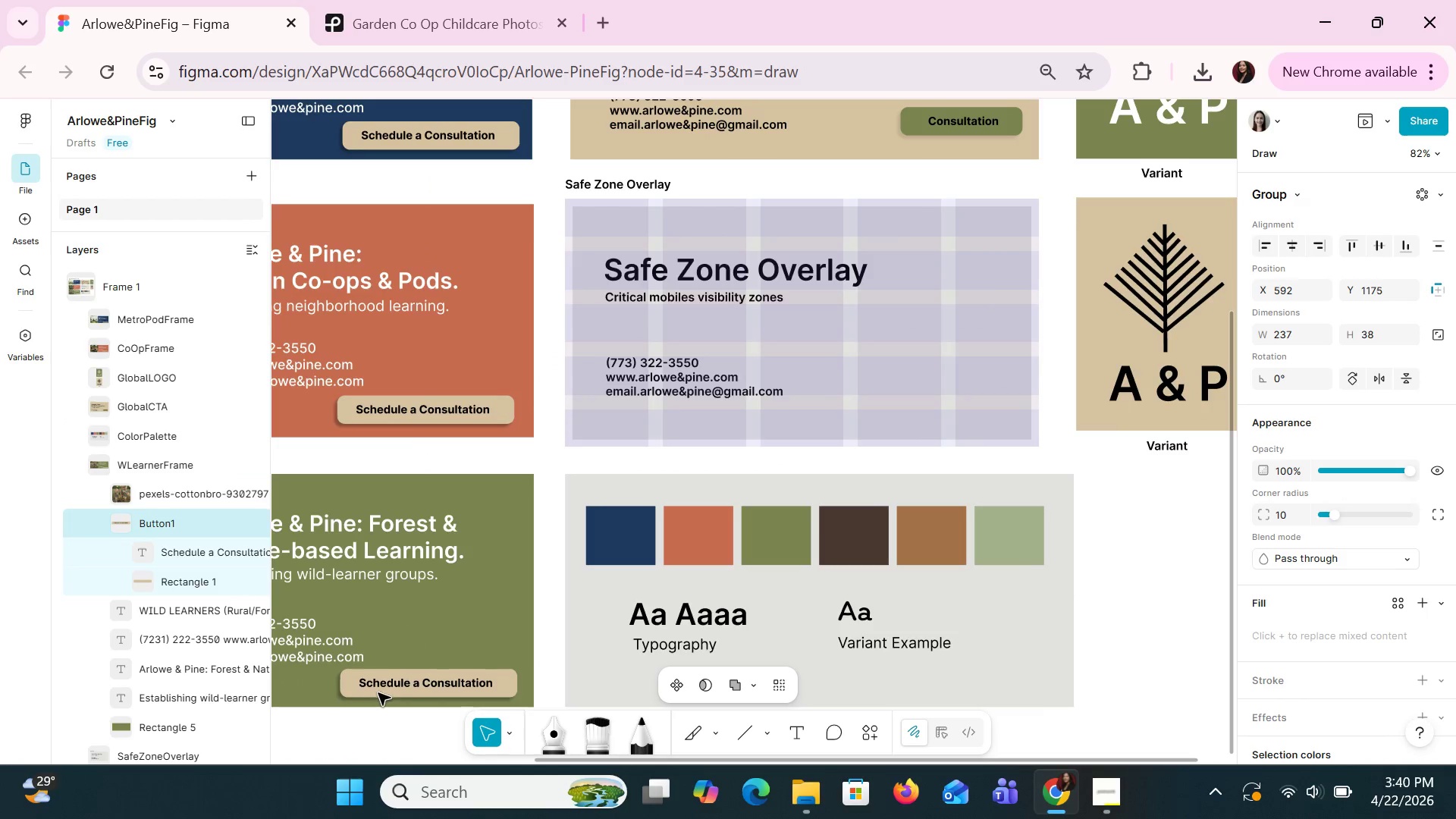 
key(ArrowUp)
 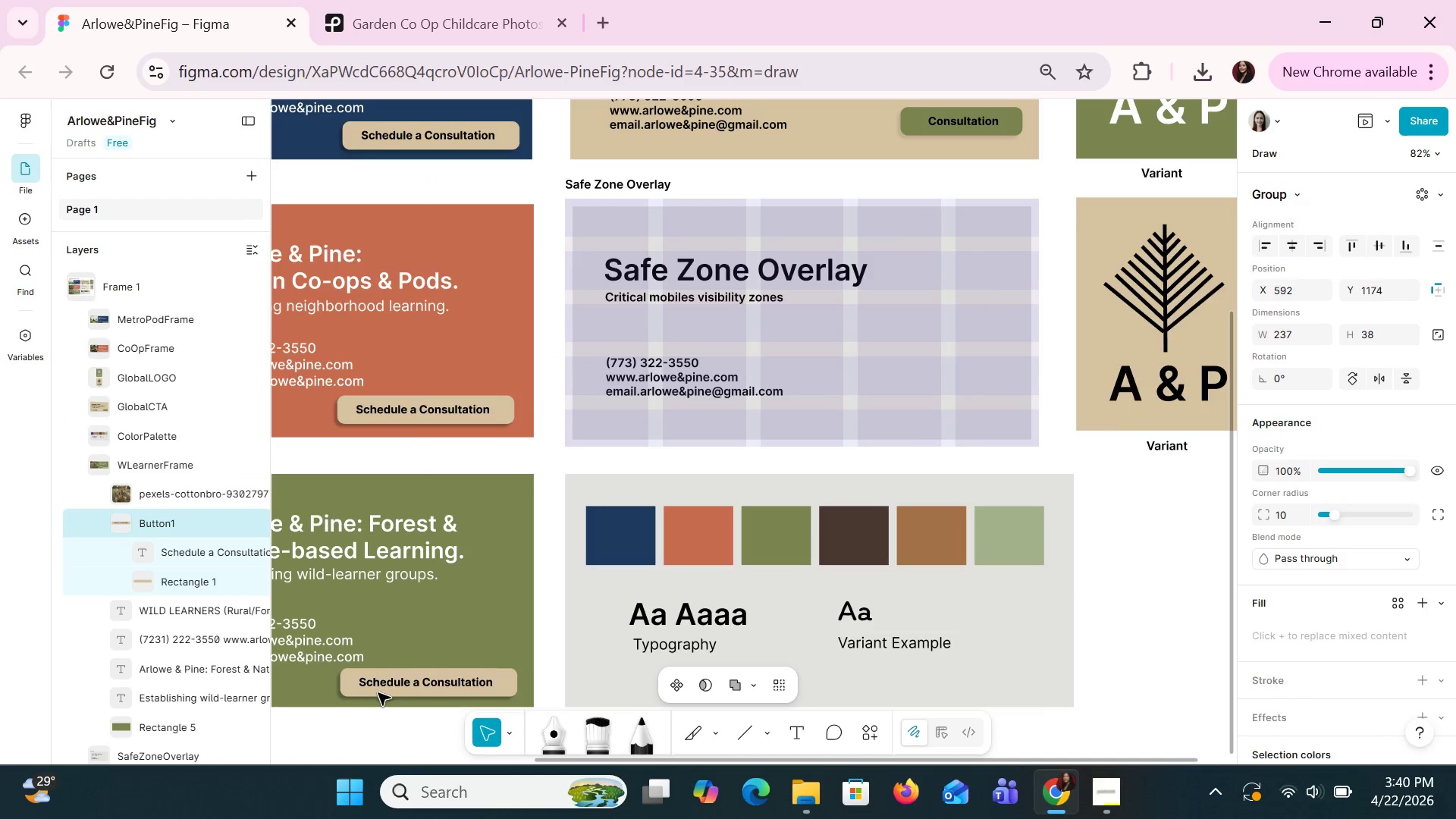 
key(ArrowUp)
 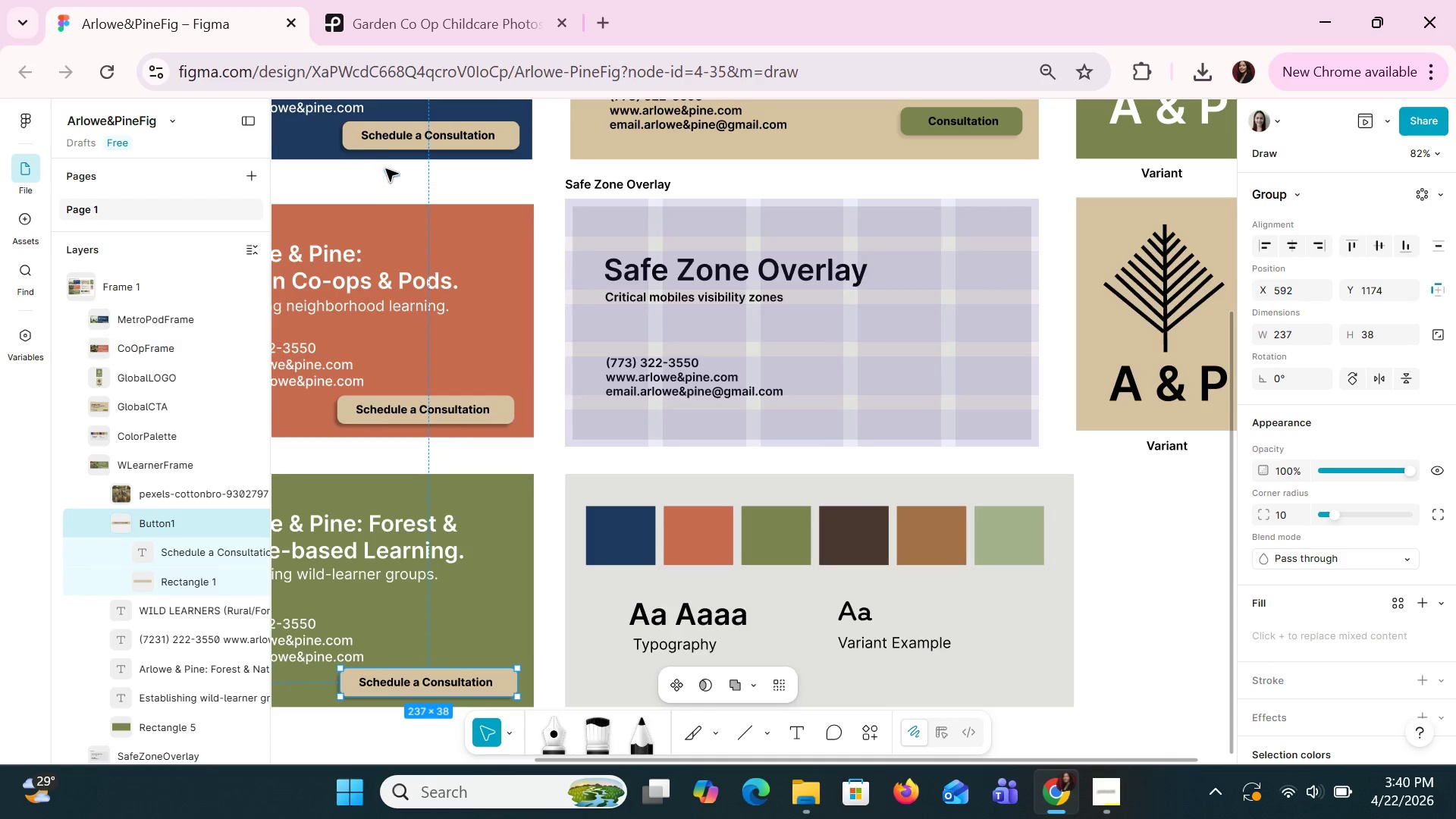 
double_click([385, 143])
 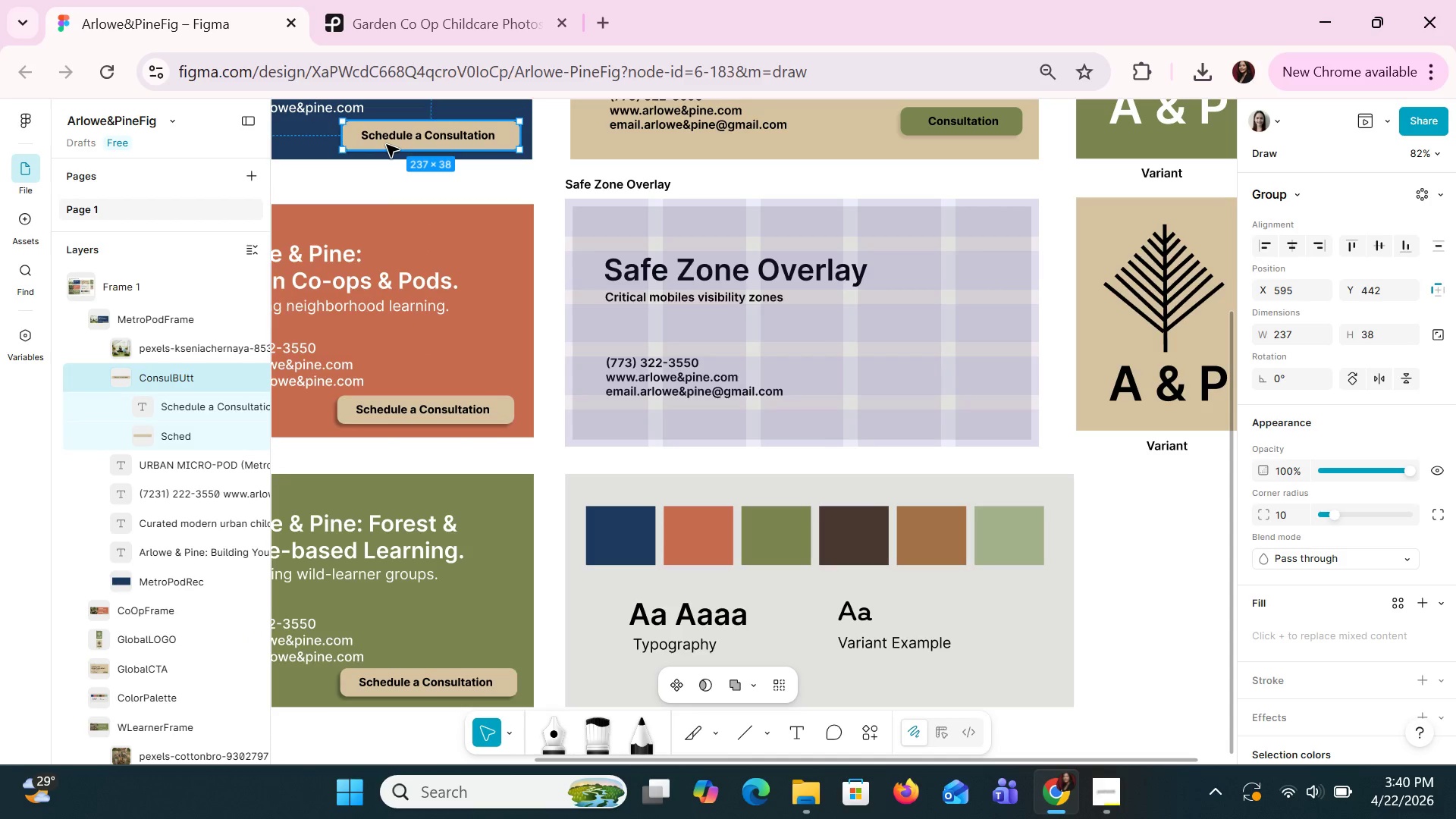 
key(ArrowUp)
 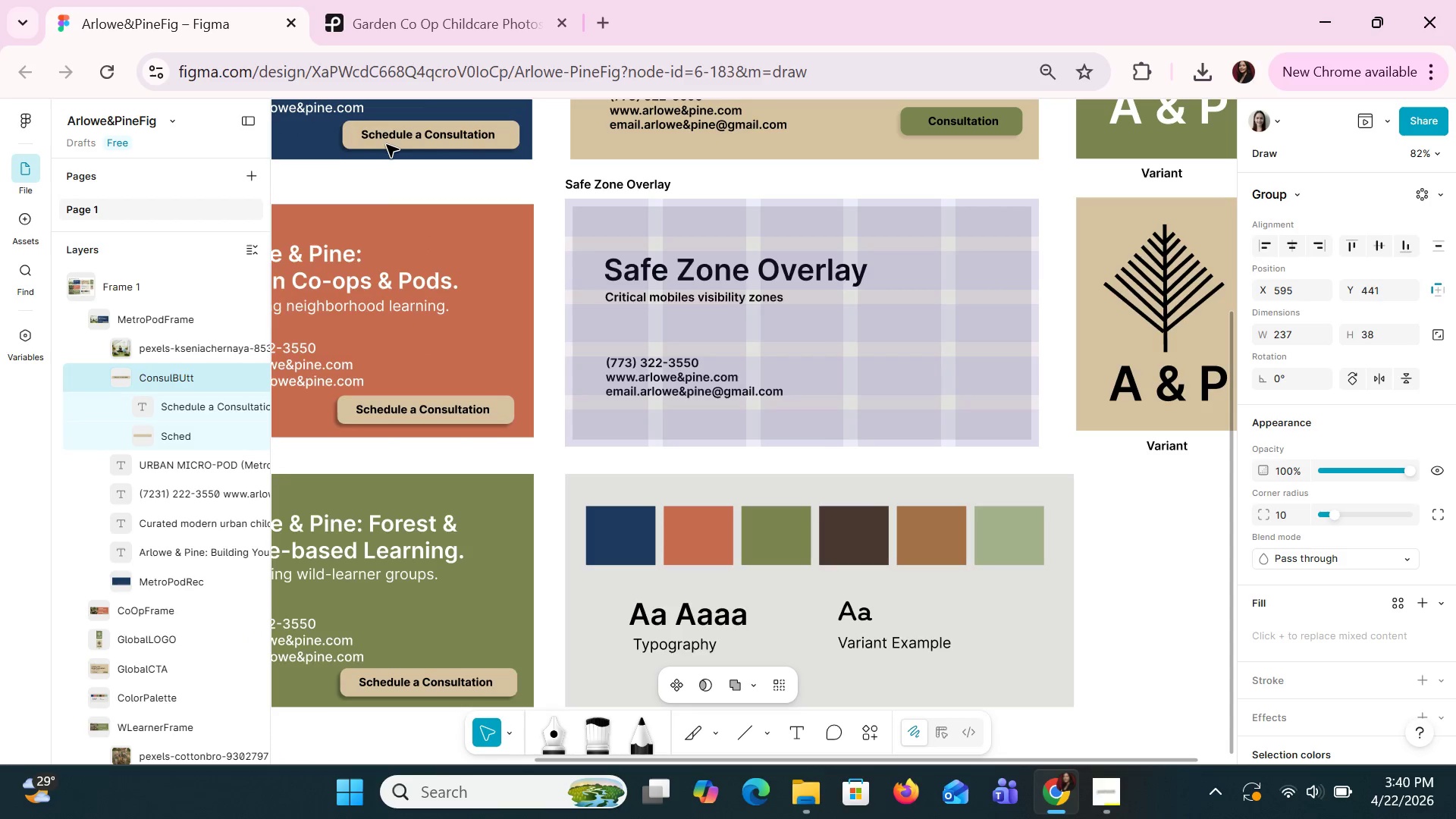 
key(ArrowUp)
 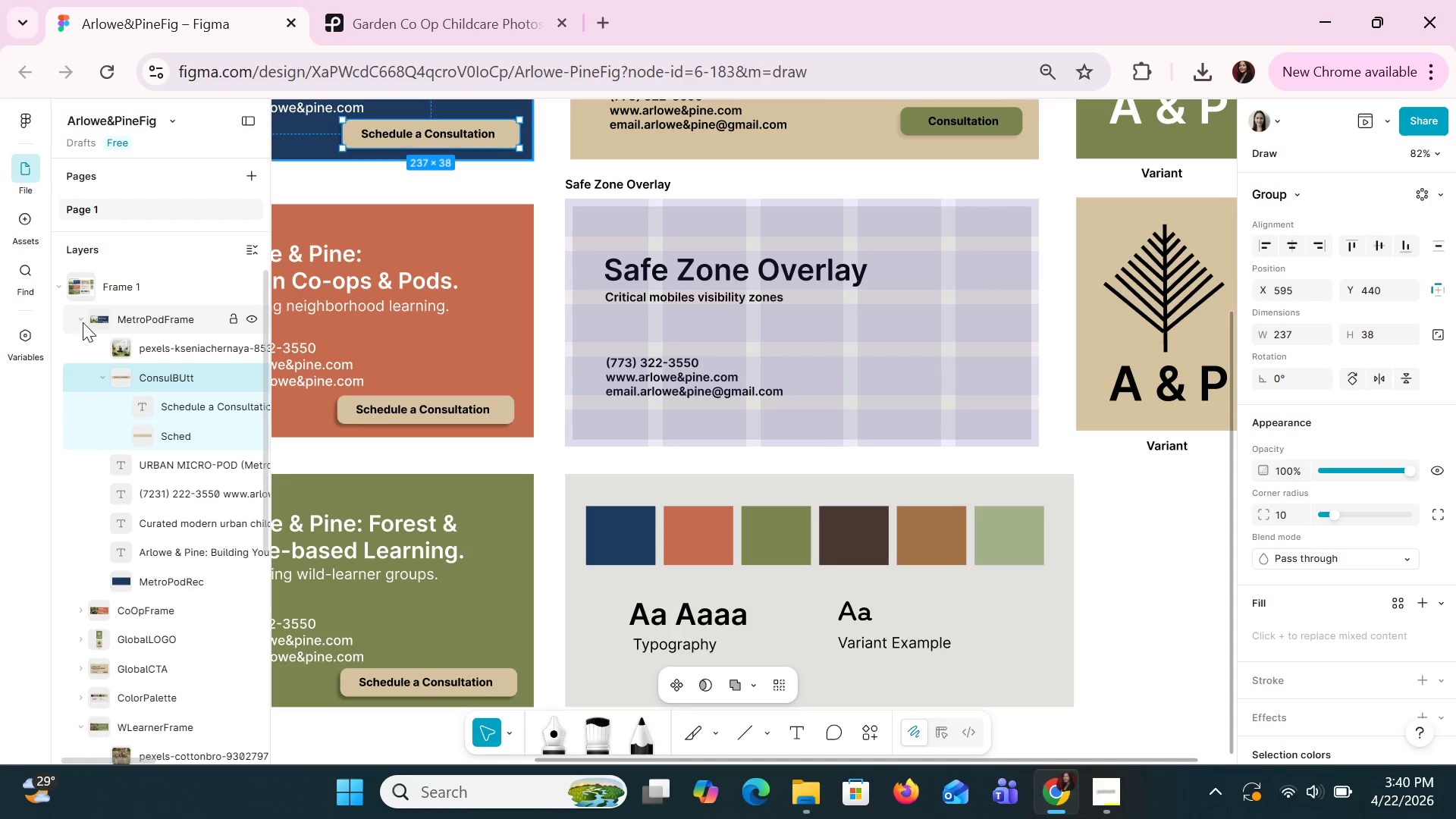 
left_click([85, 326])
 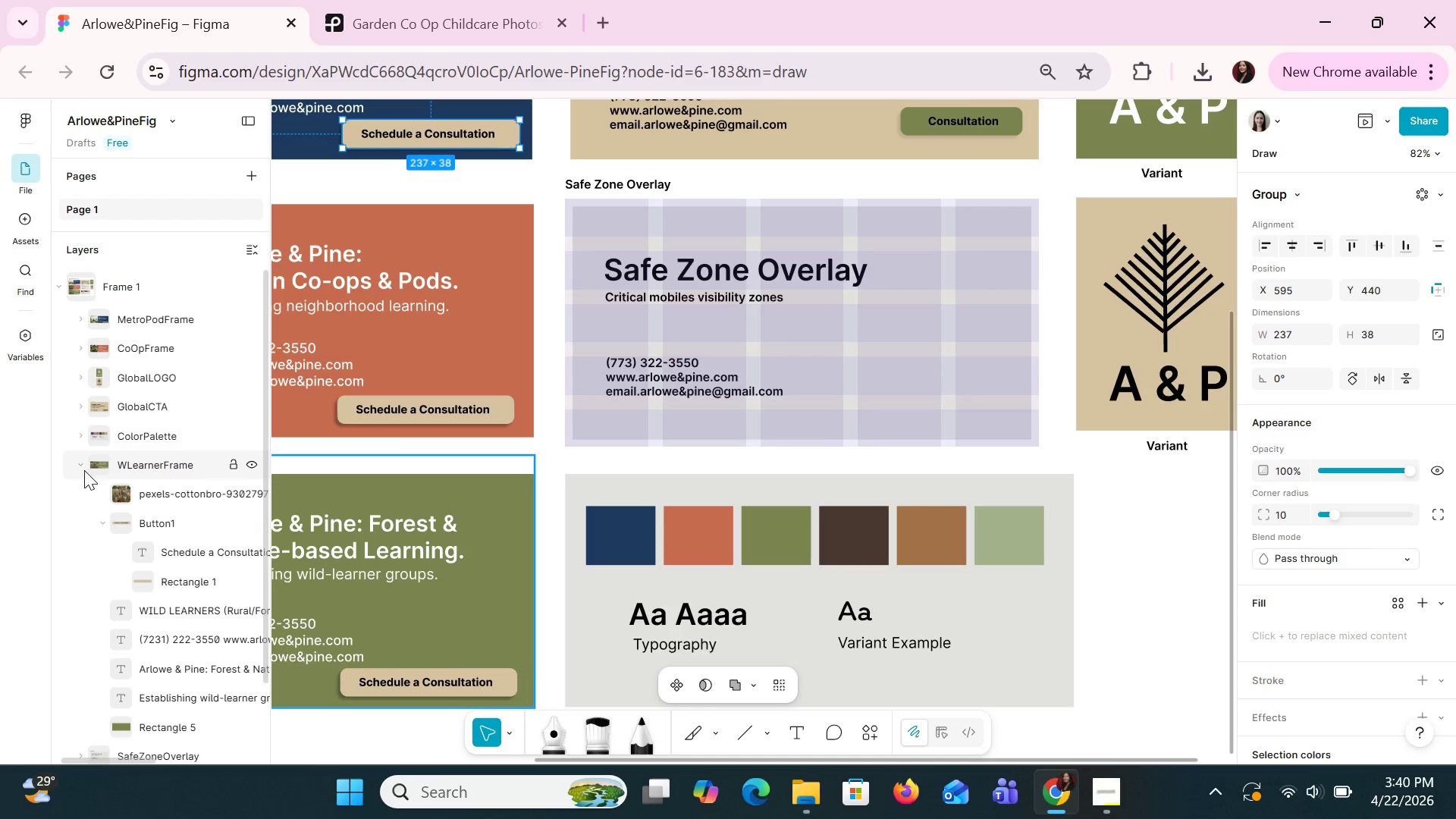 
left_click([84, 470])
 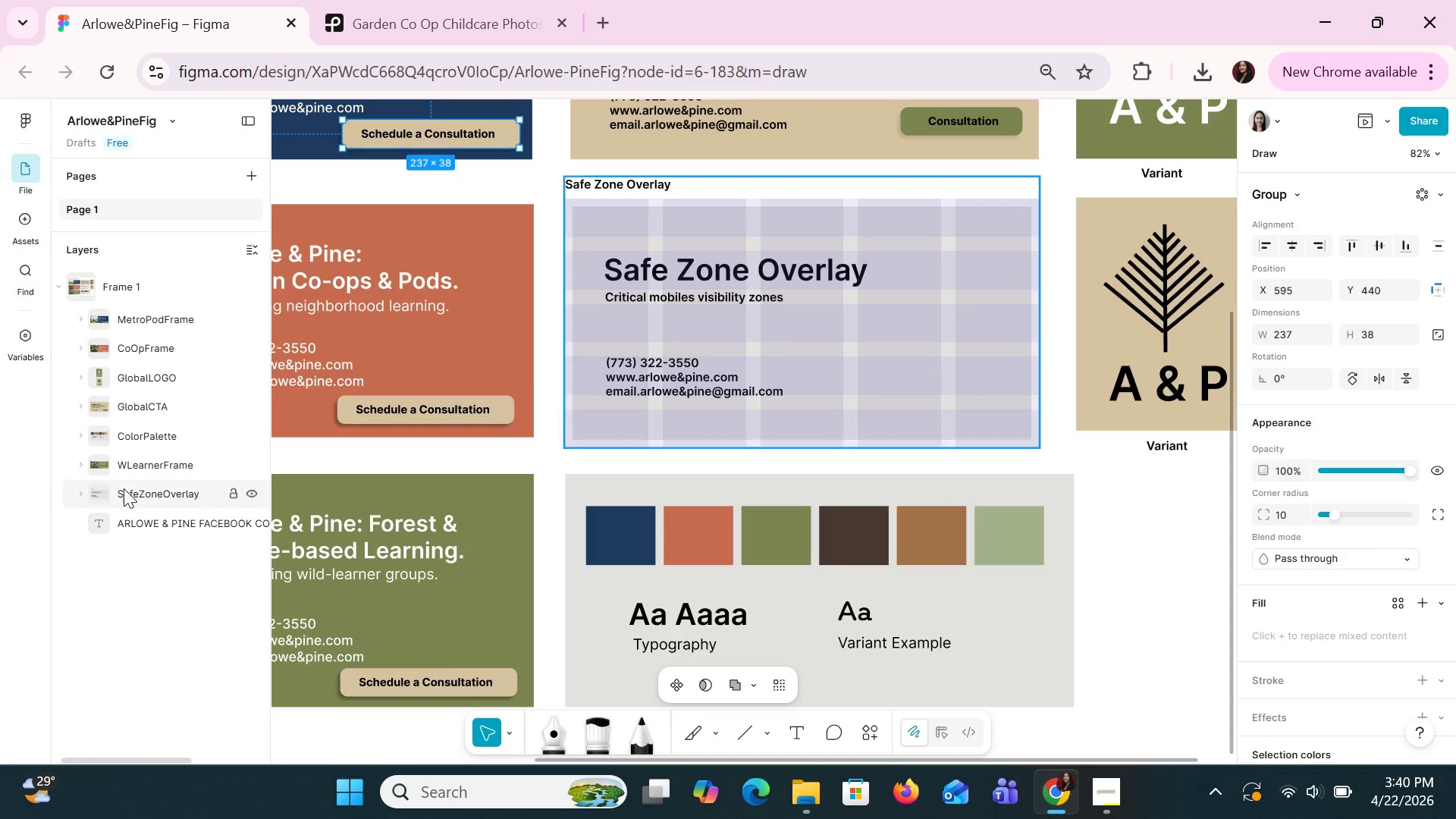 
left_click([131, 464])
 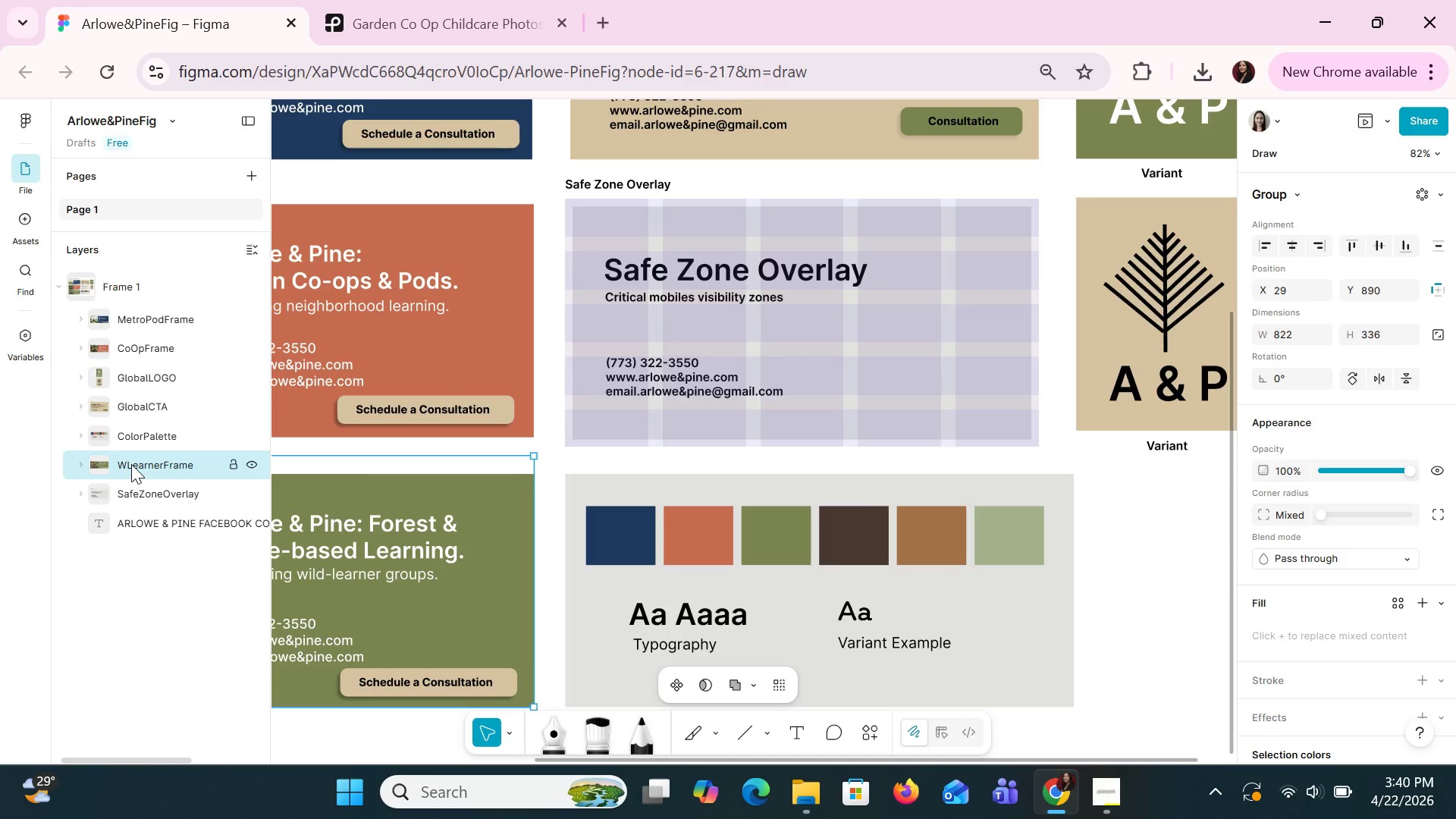 
left_click_drag(start_coordinate=[131, 464], to_coordinate=[116, 371])
 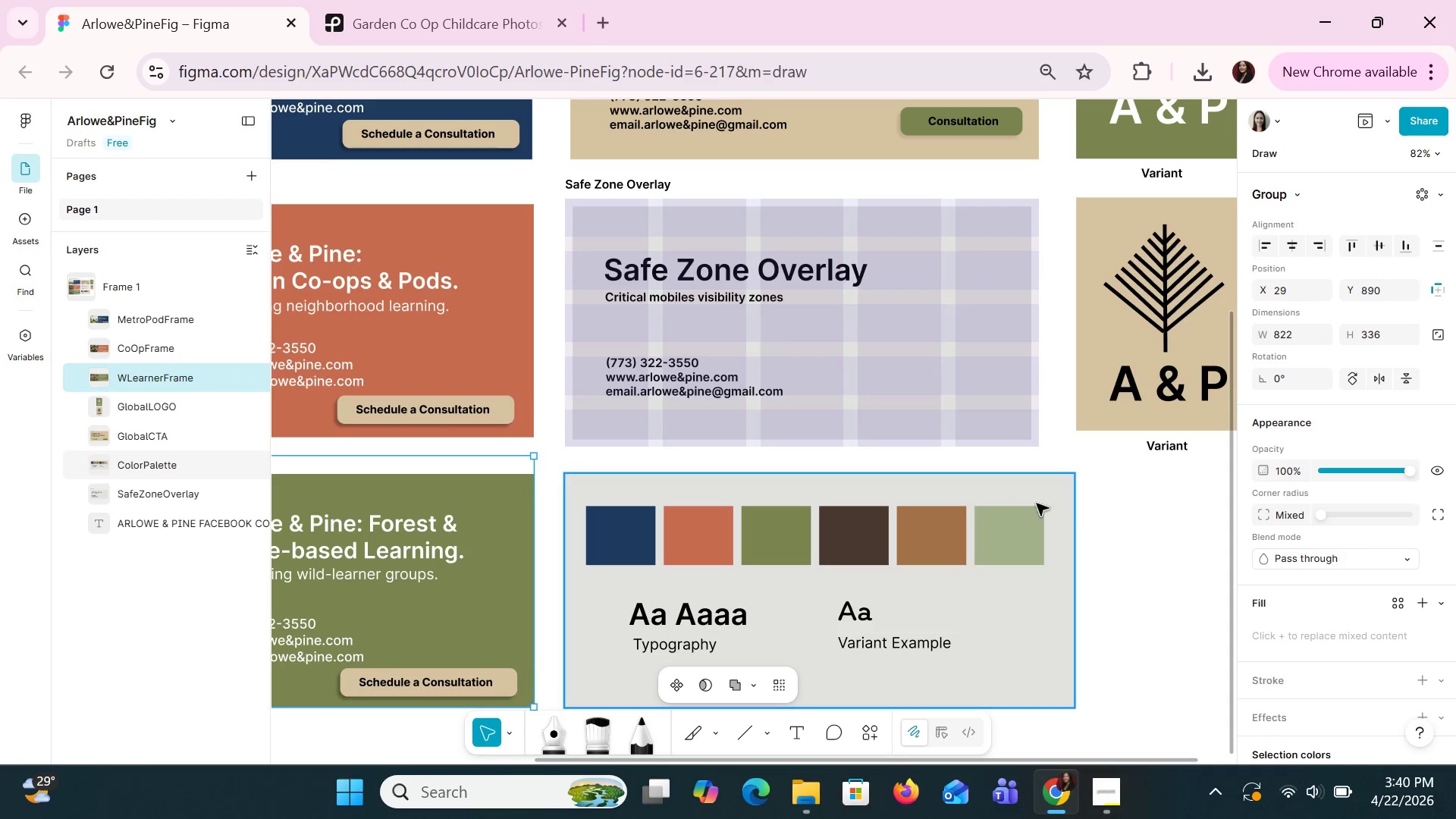 
left_click([1228, 555])
 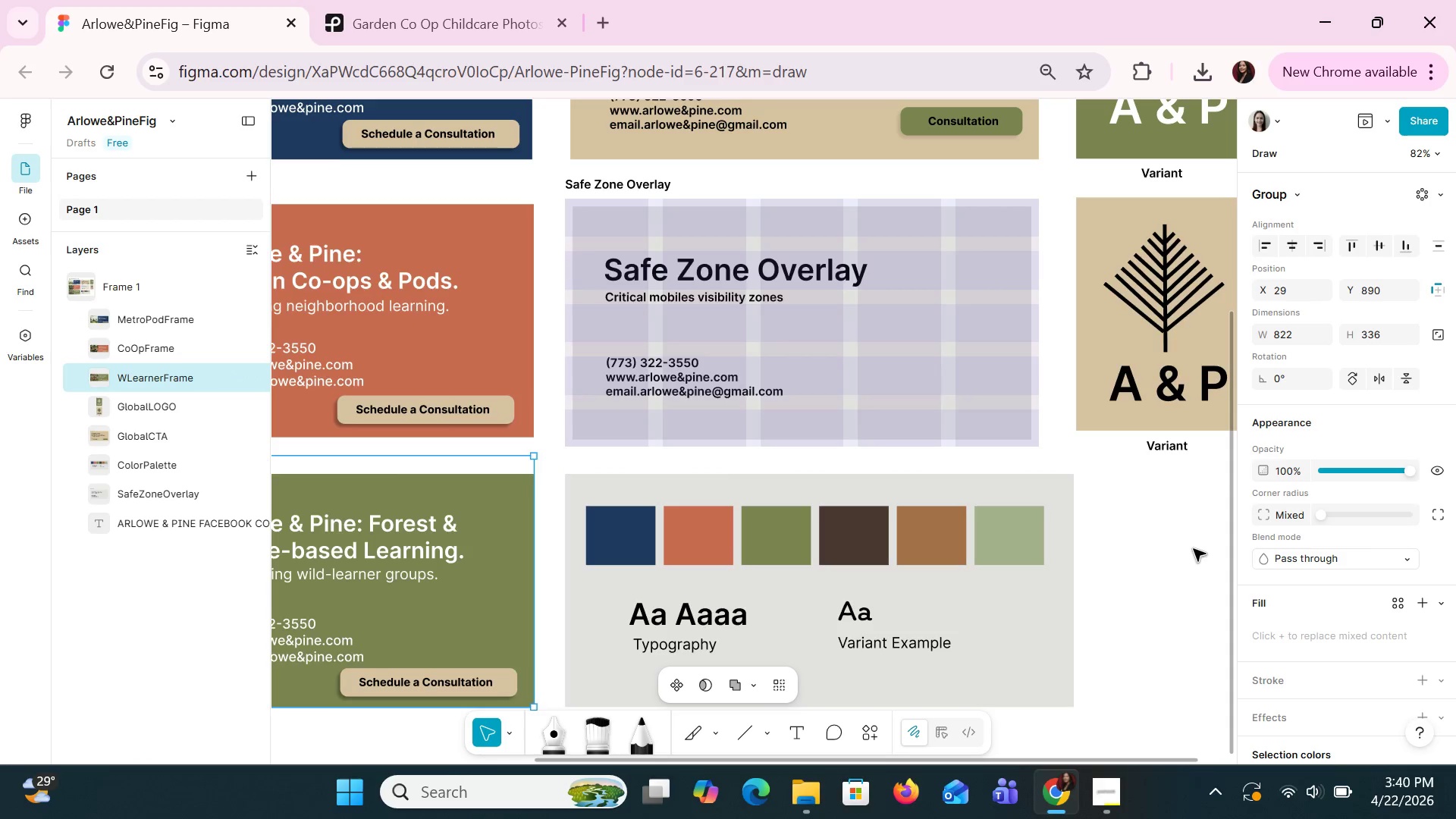 
hold_key(key=ControlLeft, duration=1.33)
scroll: coordinate [1187, 549], scroll_direction: down, amount: 3.0
 